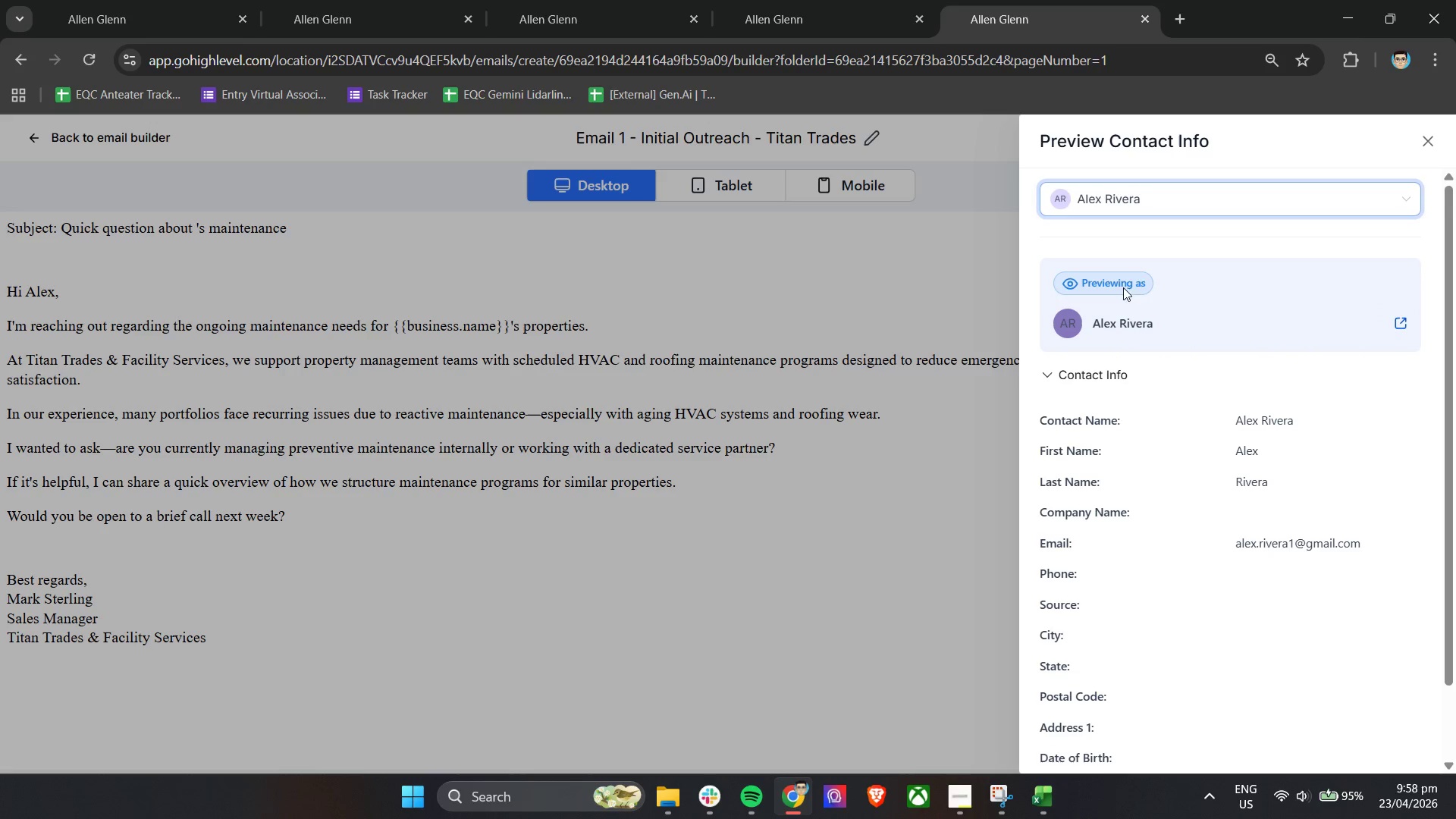 
left_click([1123, 281])
 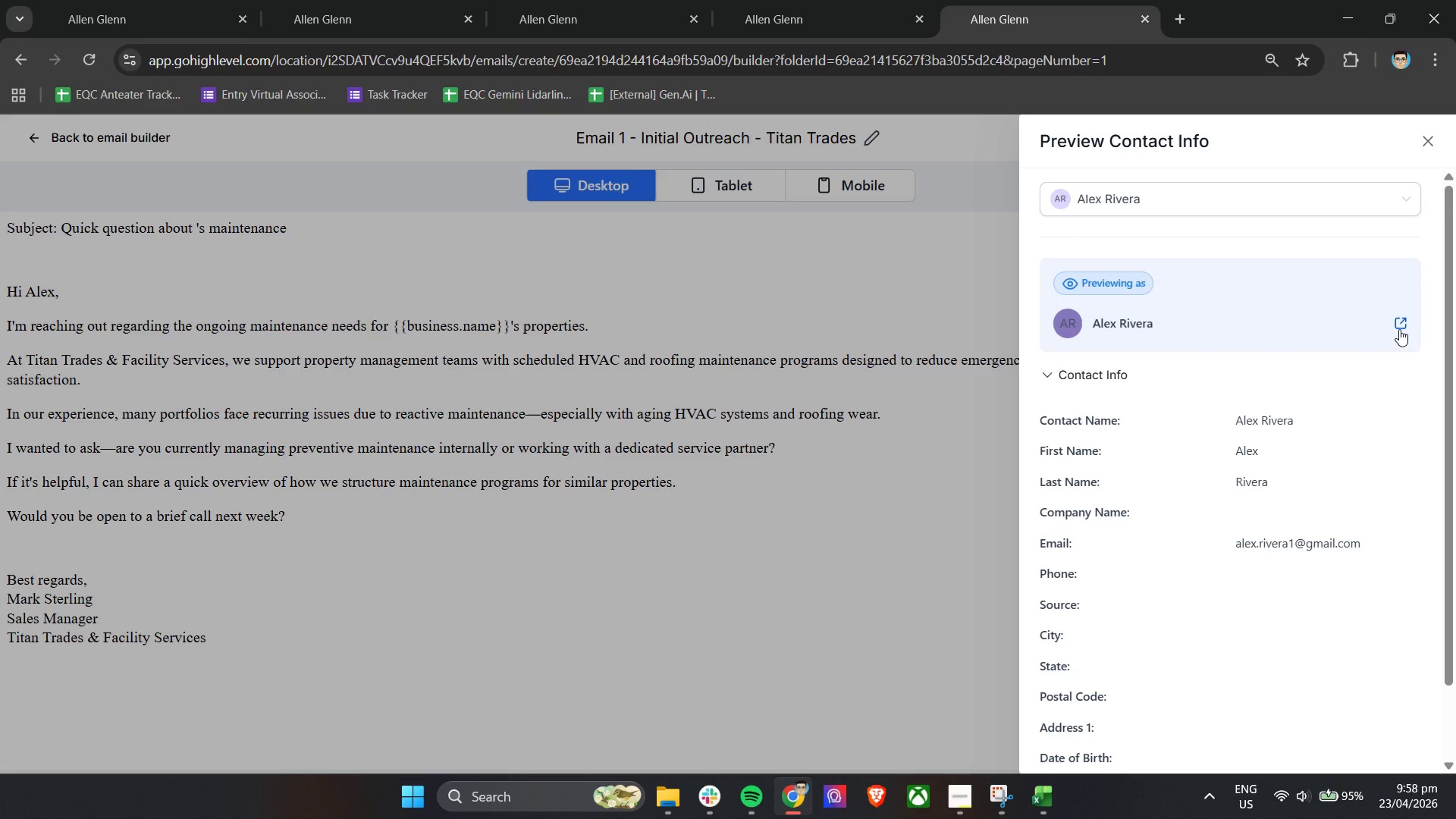 
left_click([1399, 329])
 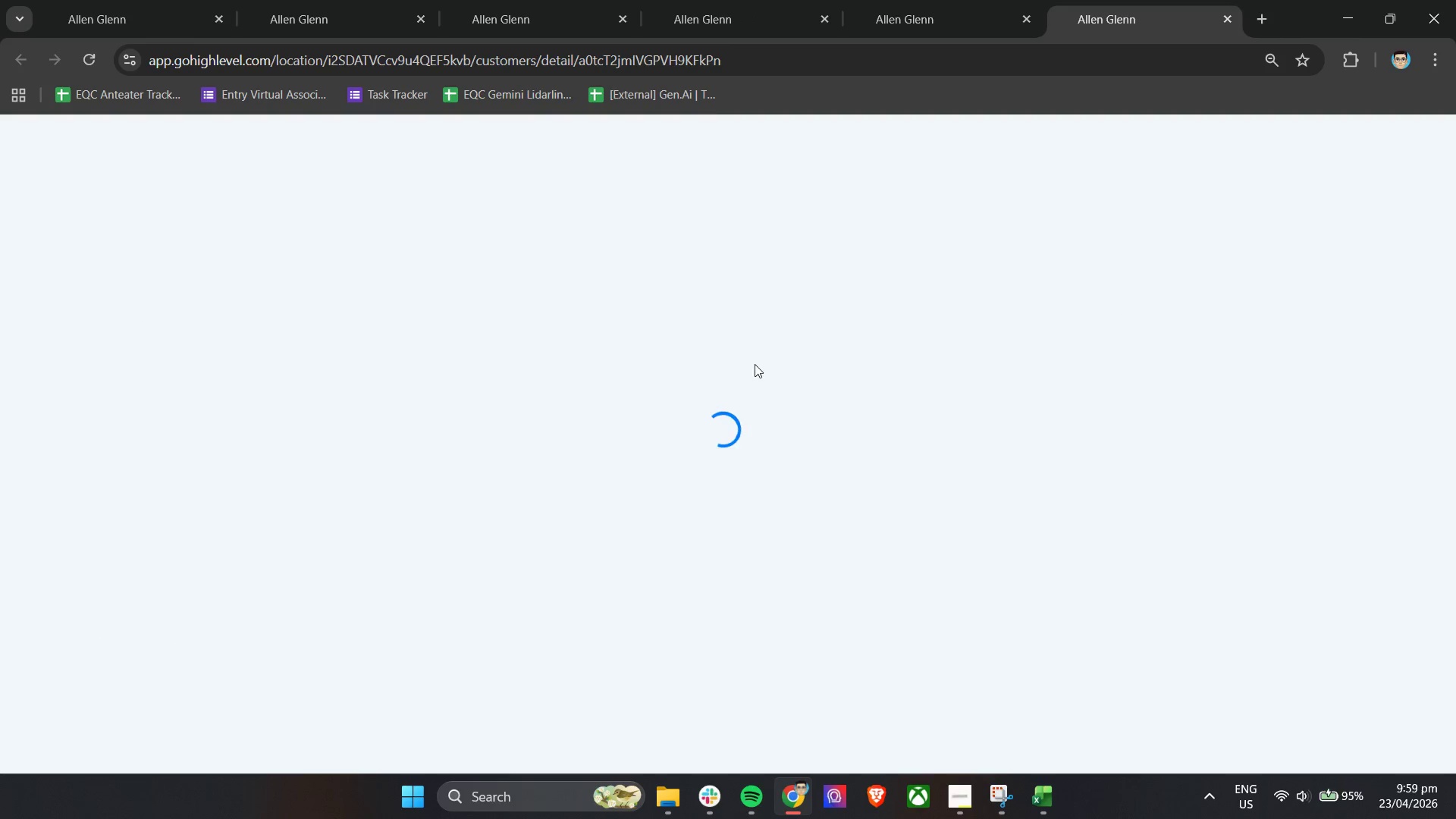 
wait(10.27)
 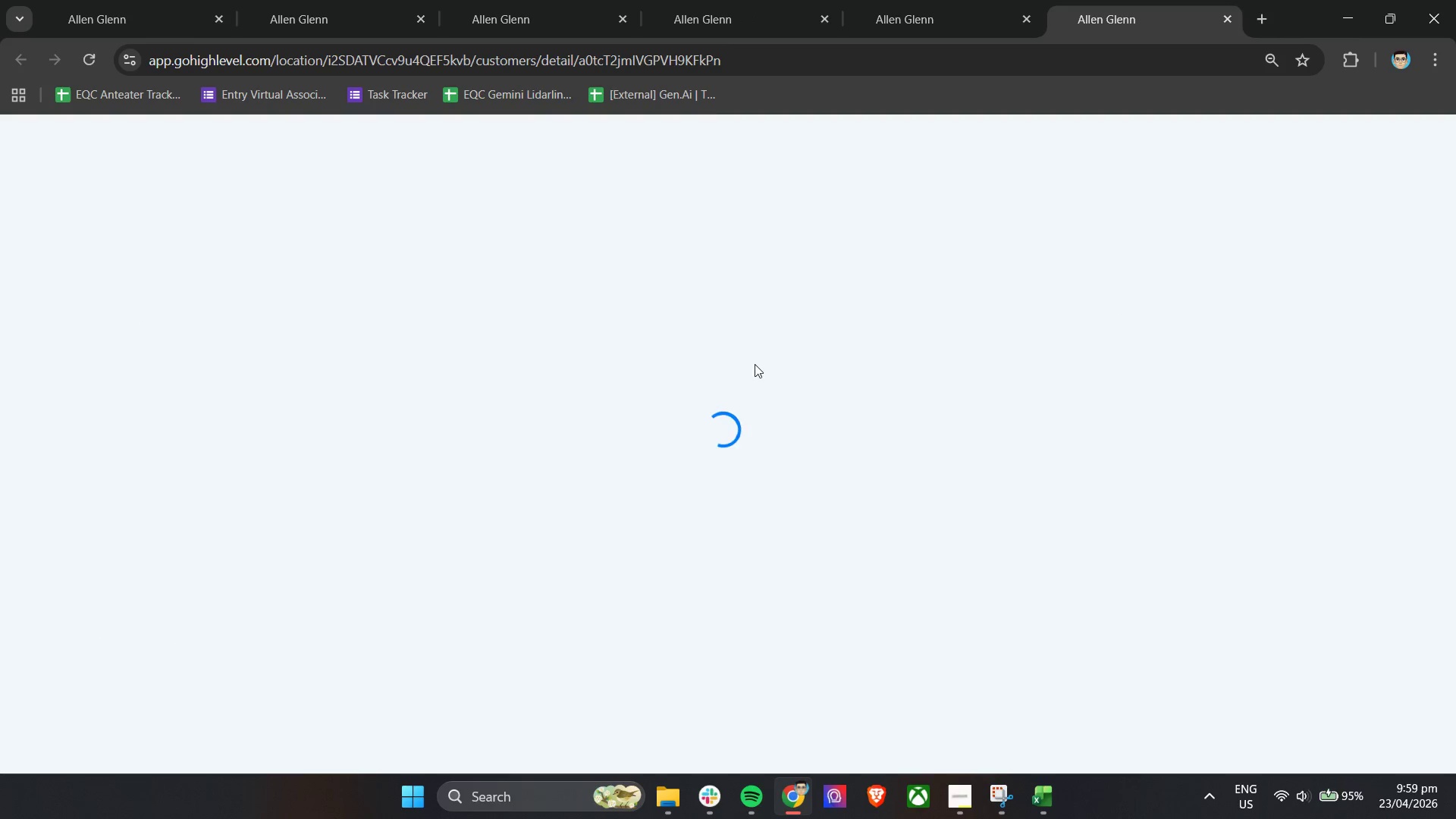 
left_click([224, 219])
 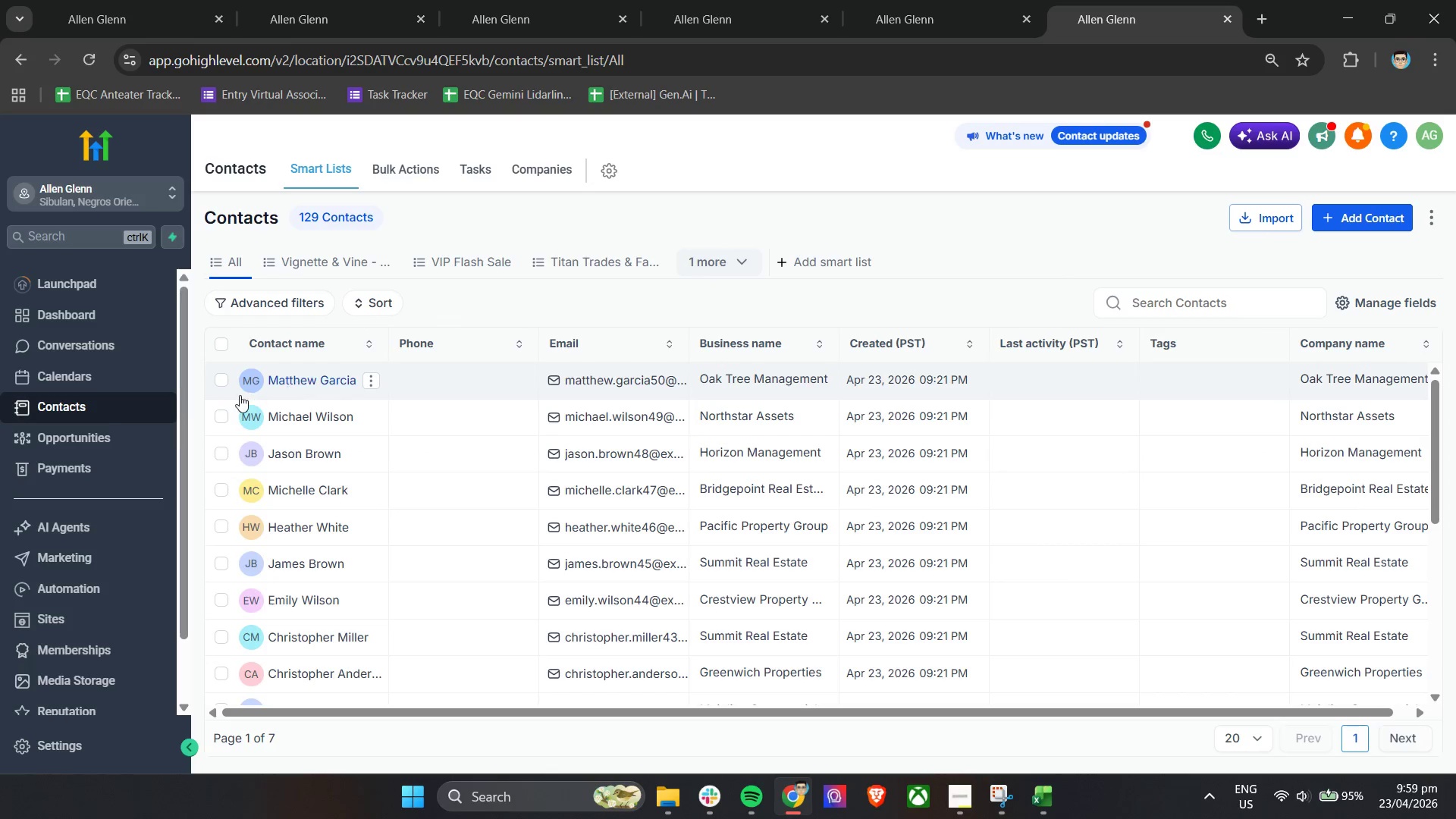 
wait(5.48)
 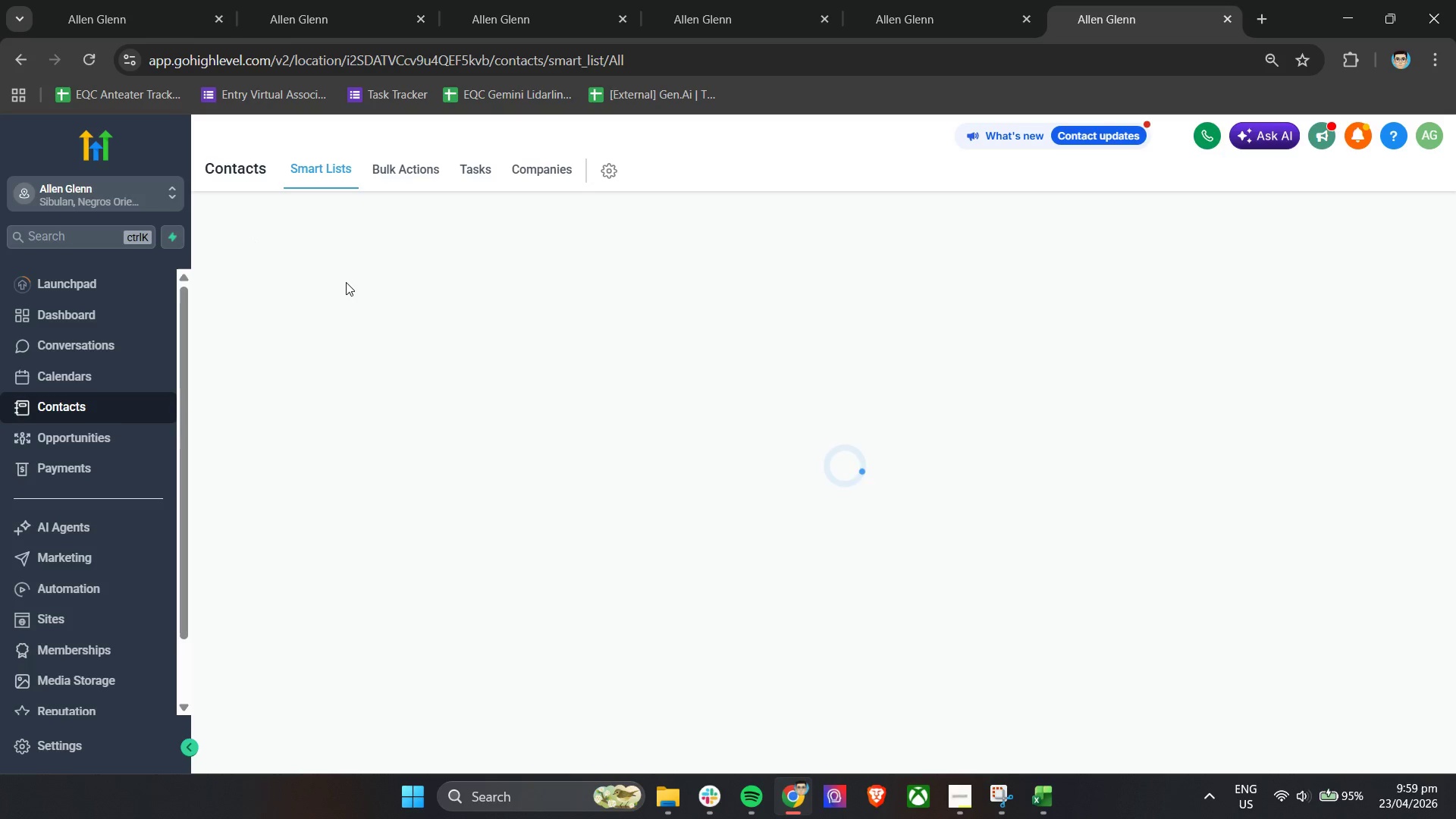 
left_click([601, 256])
 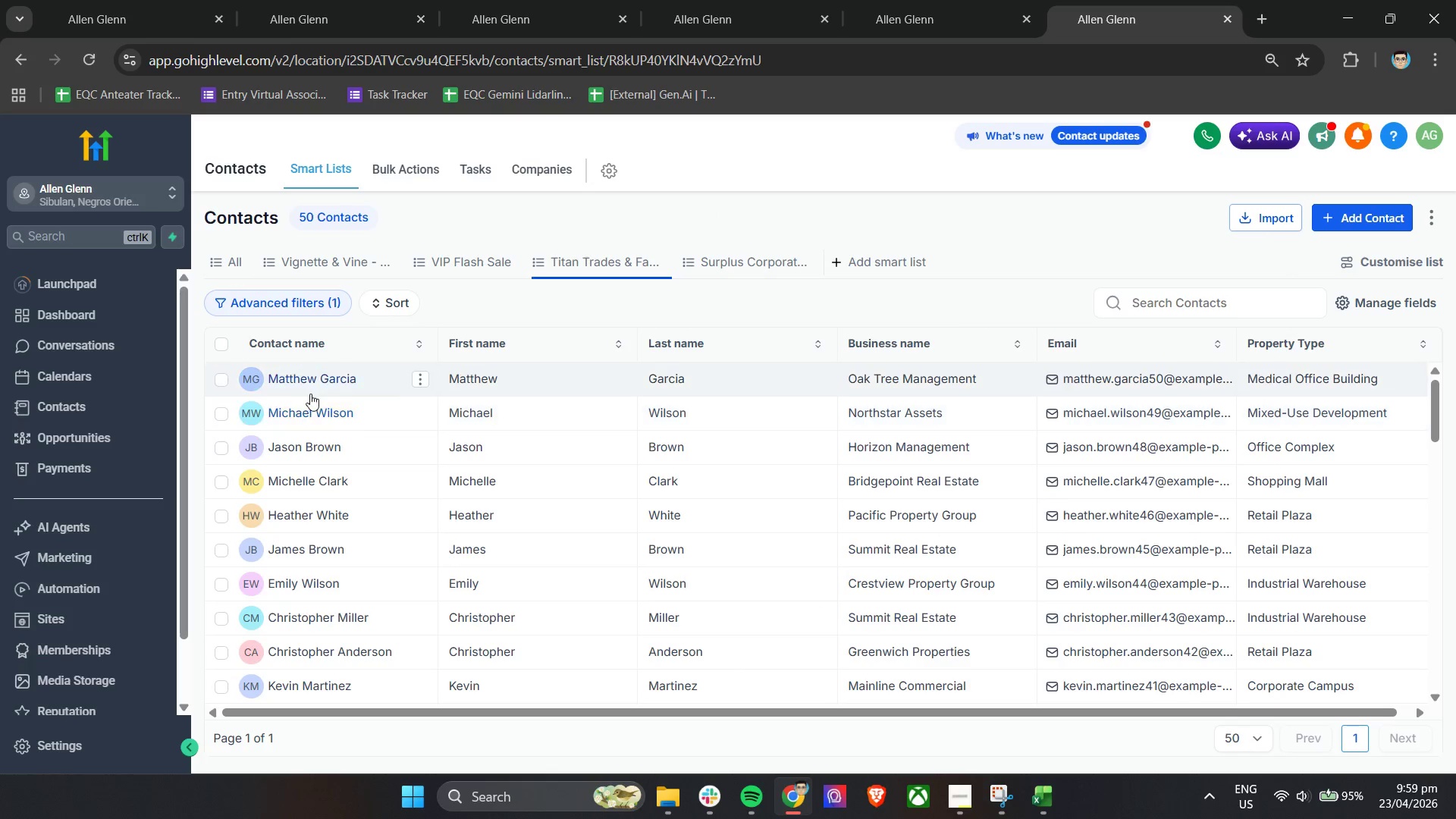 
scroll: coordinate [350, 475], scroll_direction: down, amount: 21.0
 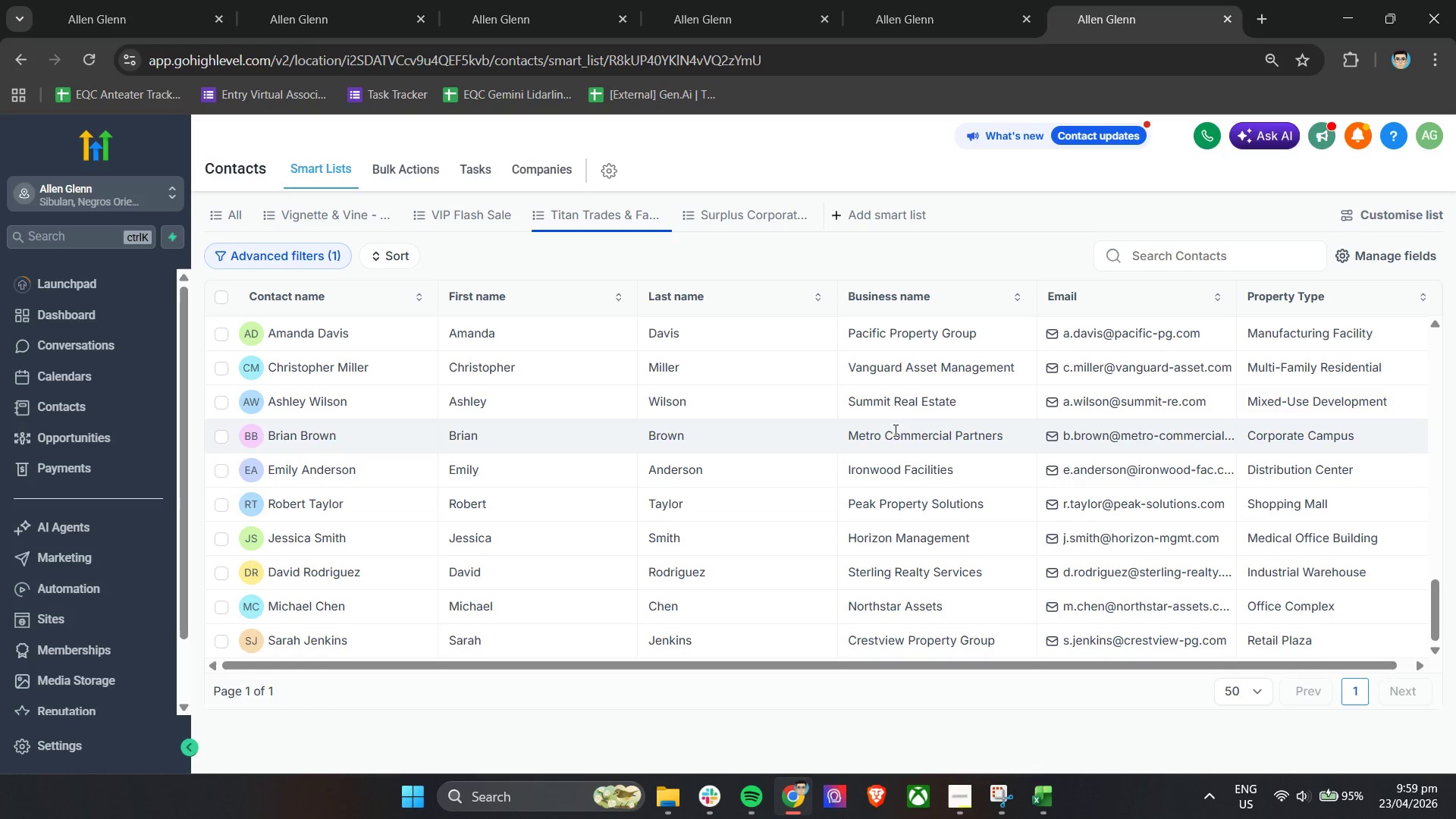 
left_click([893, 11])
 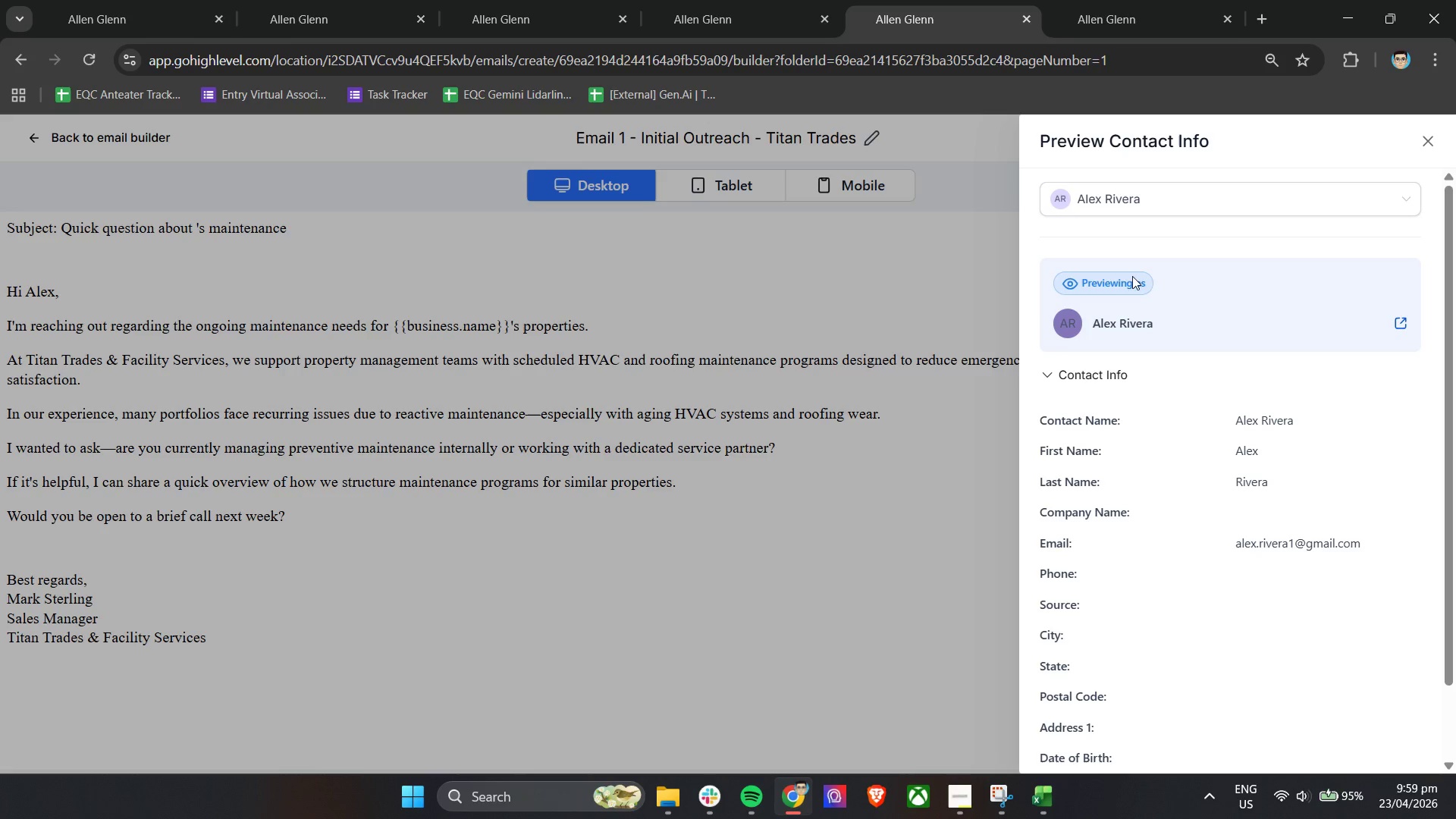 
left_click_drag(start_coordinate=[1059, 331], to_coordinate=[1122, 322])
 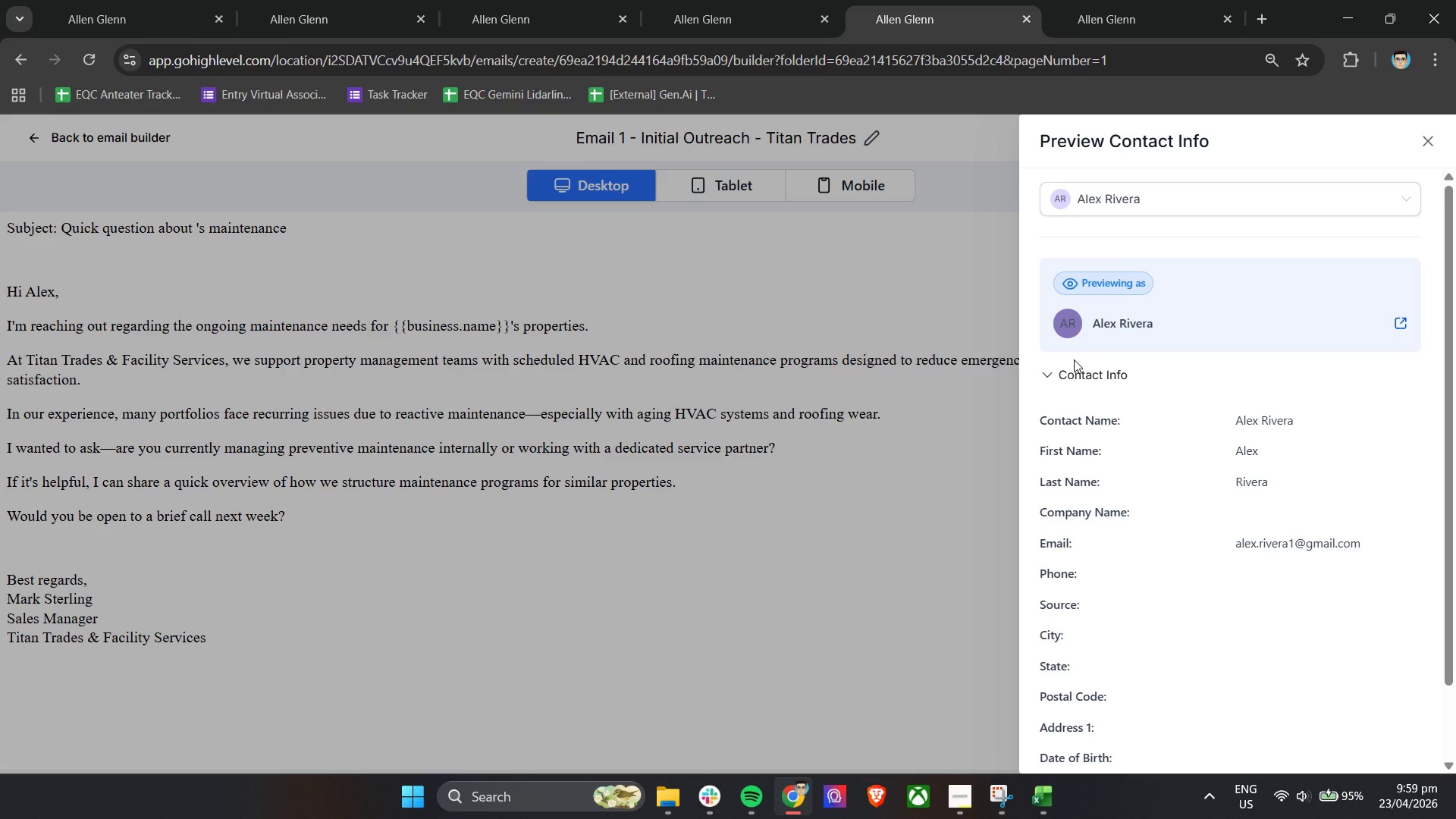 
left_click([1118, 189])
 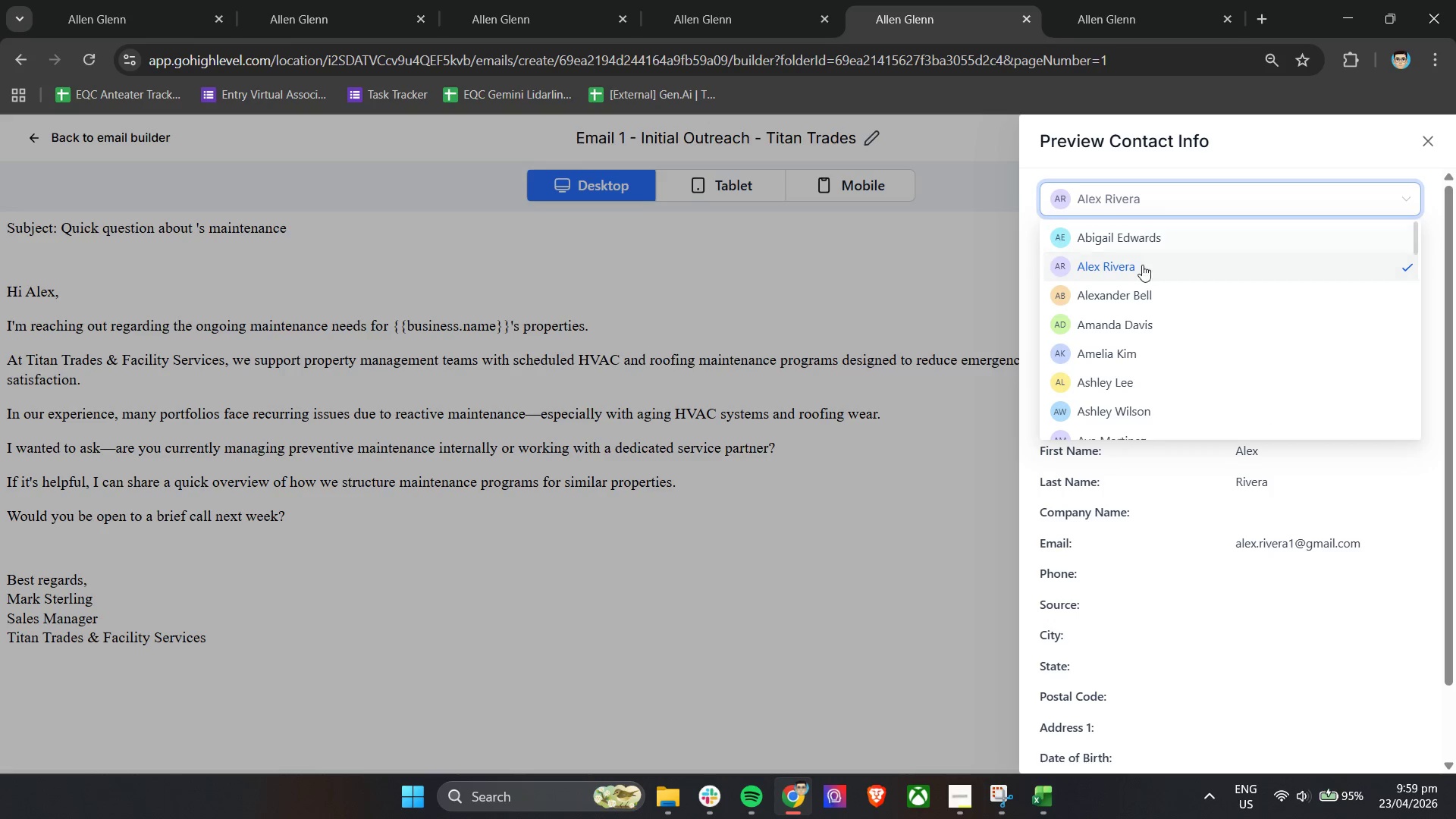 
scroll: coordinate [1171, 371], scroll_direction: down, amount: 23.0
 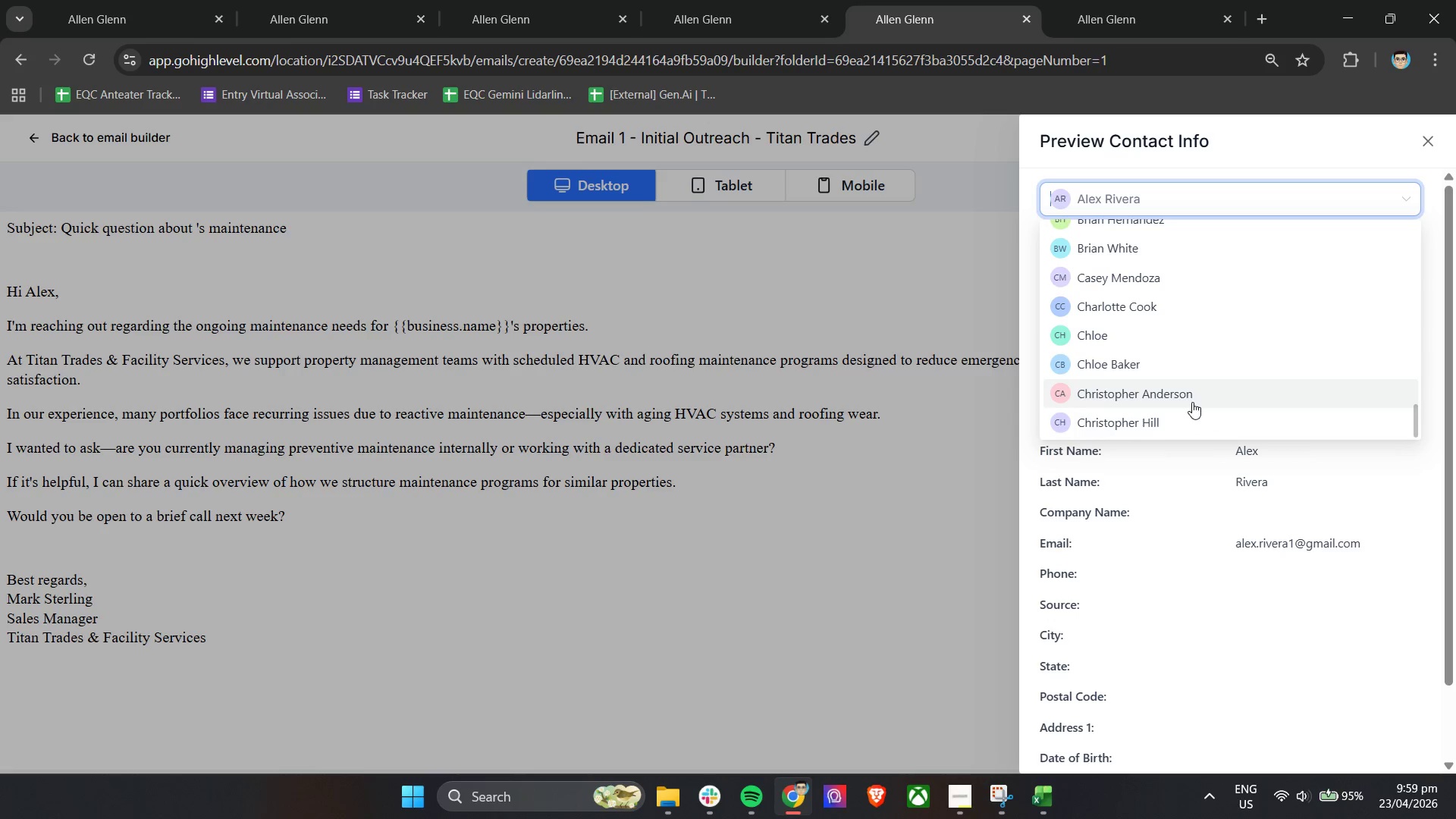 
left_click([1172, 423])
 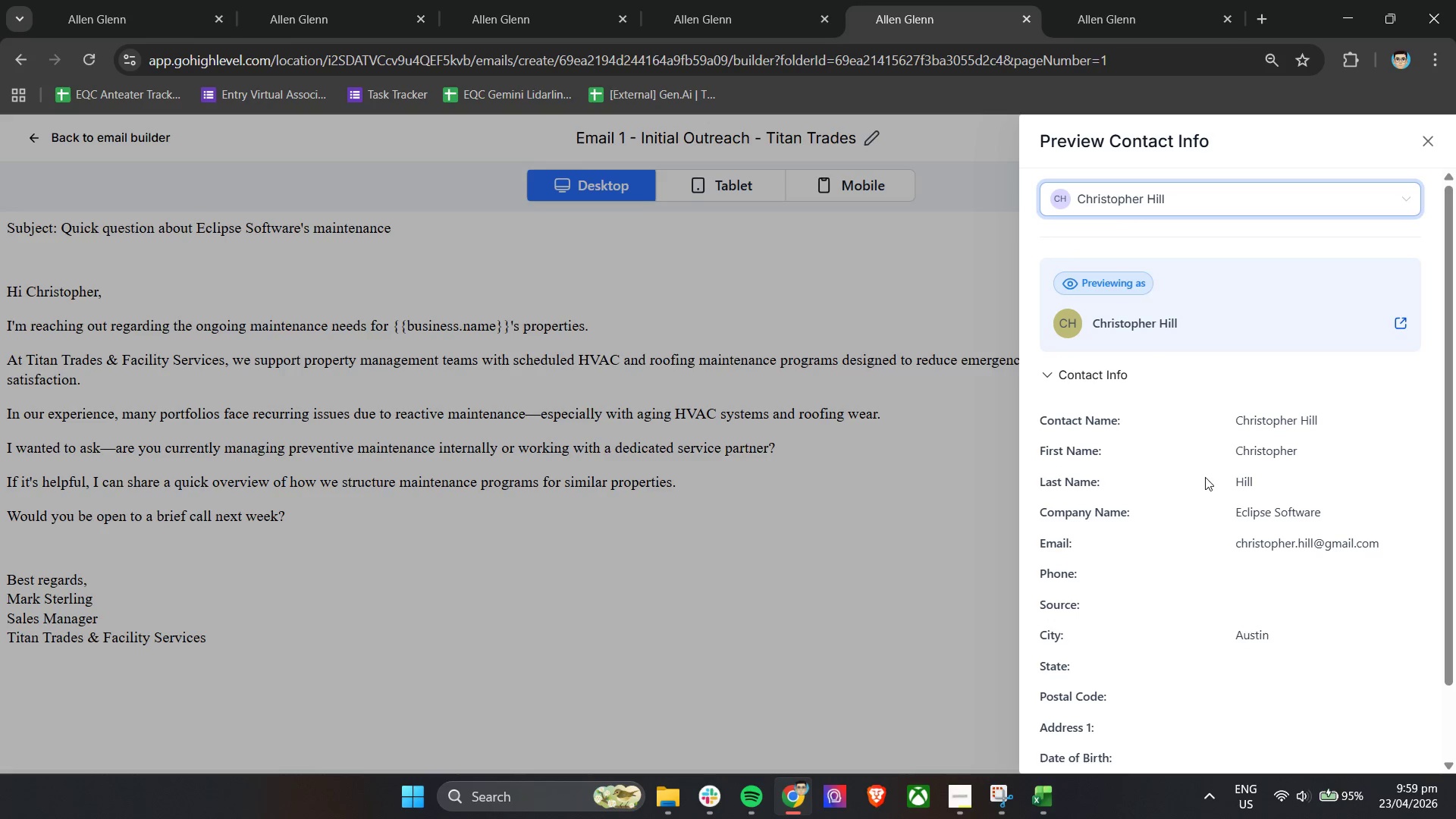 
scroll: coordinate [1207, 475], scroll_direction: none, amount: 0.0
 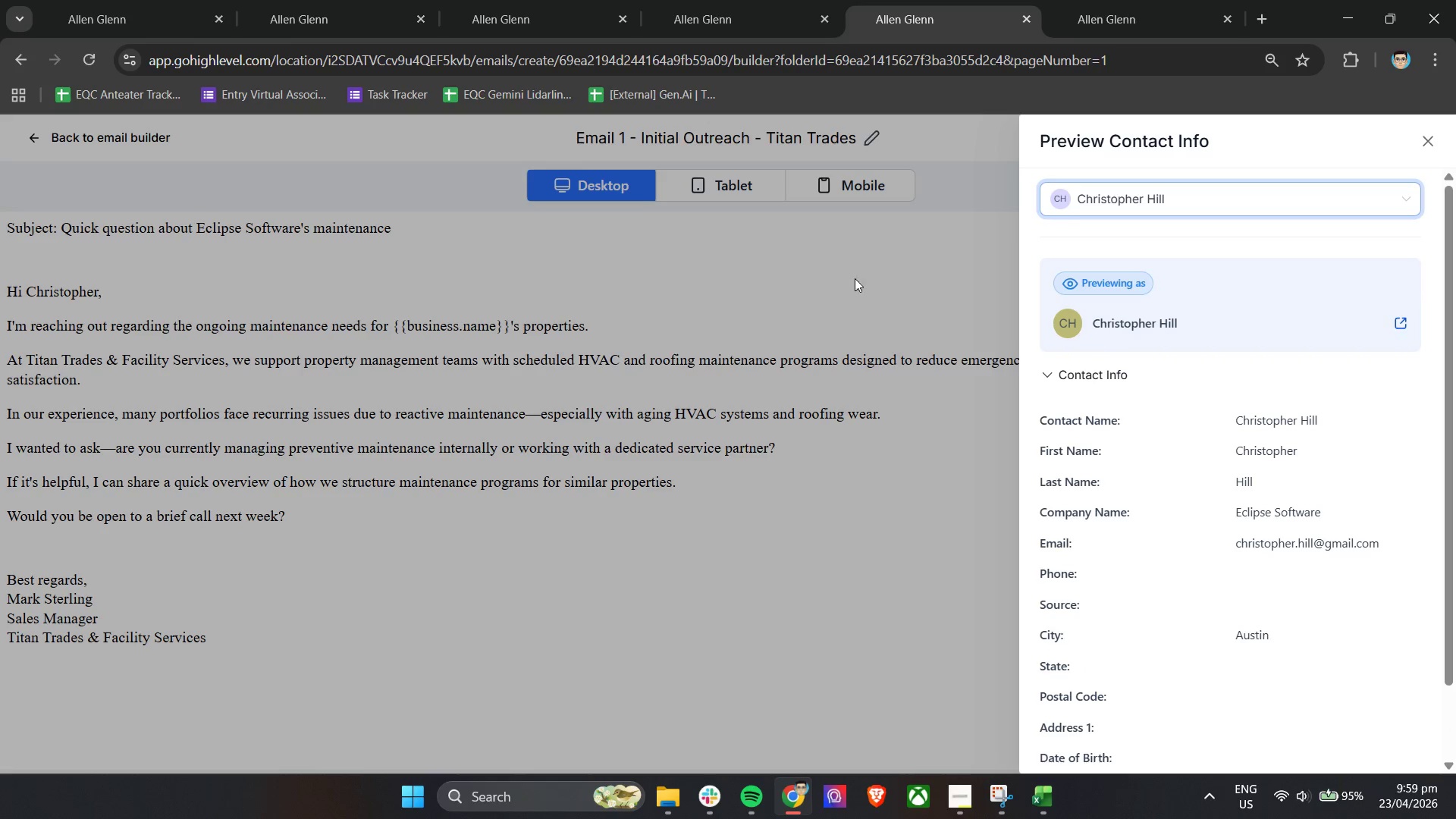 
left_click([817, 262])
 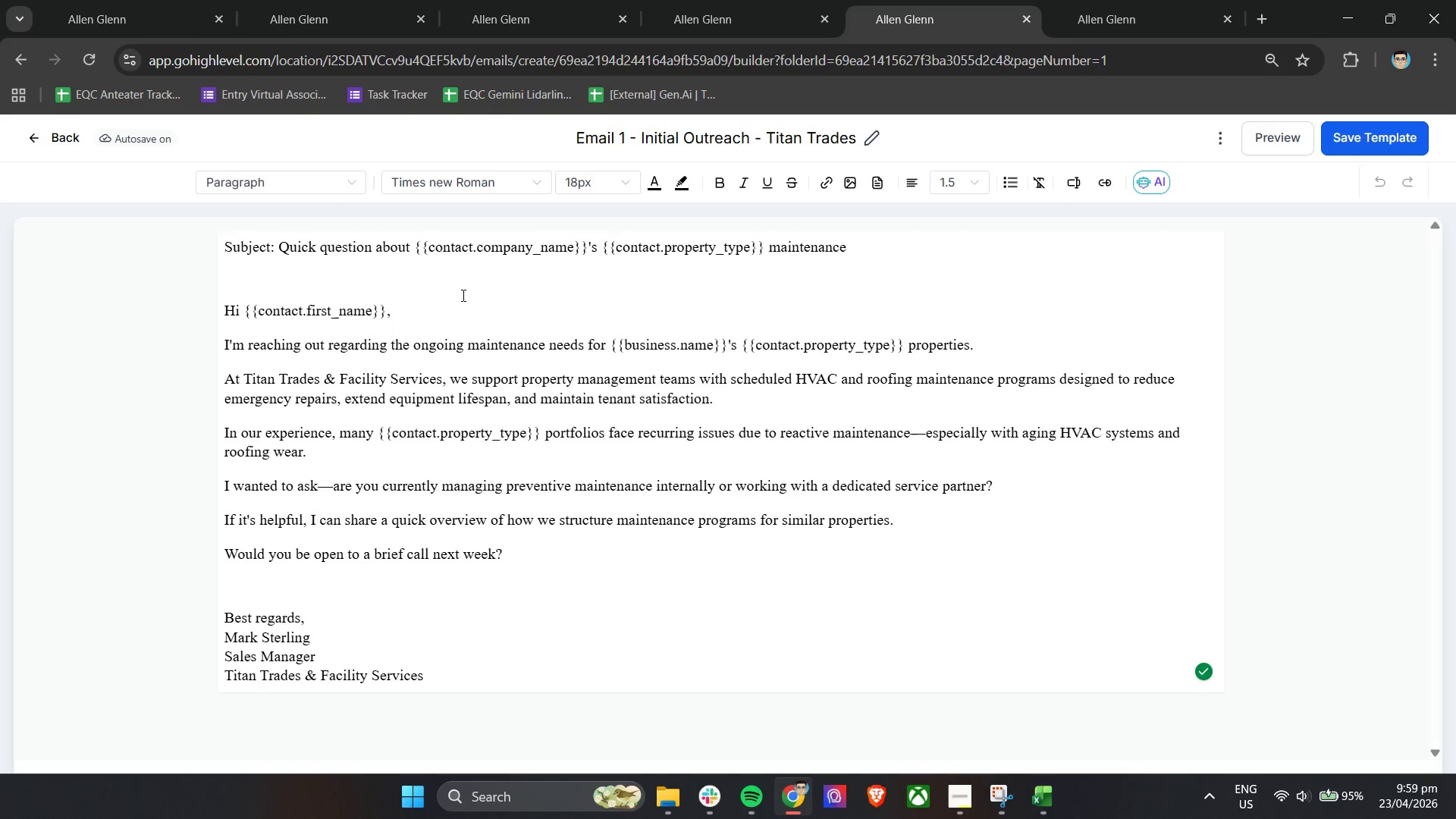 
wait(18.98)
 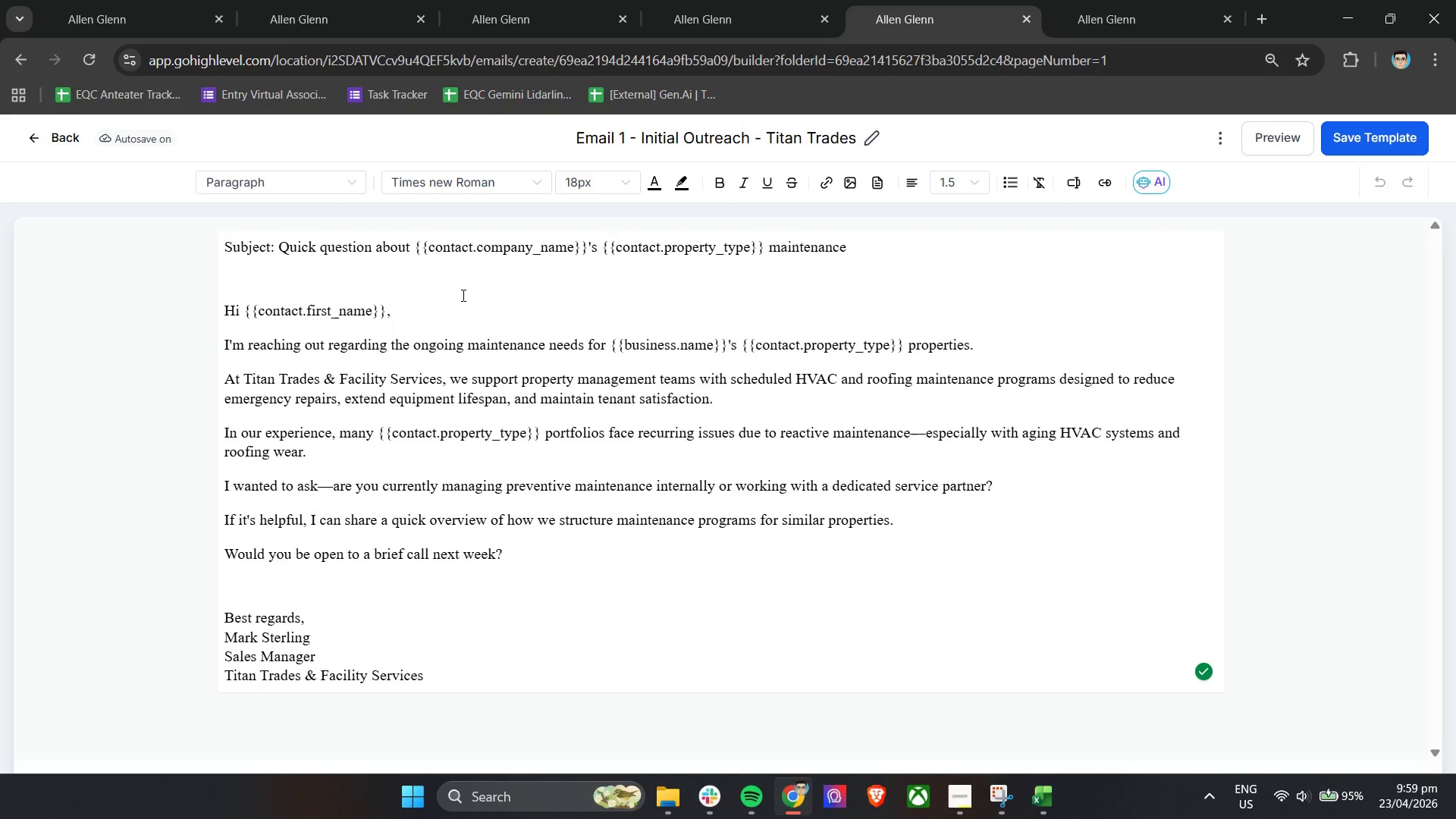 
left_click([1285, 134])
 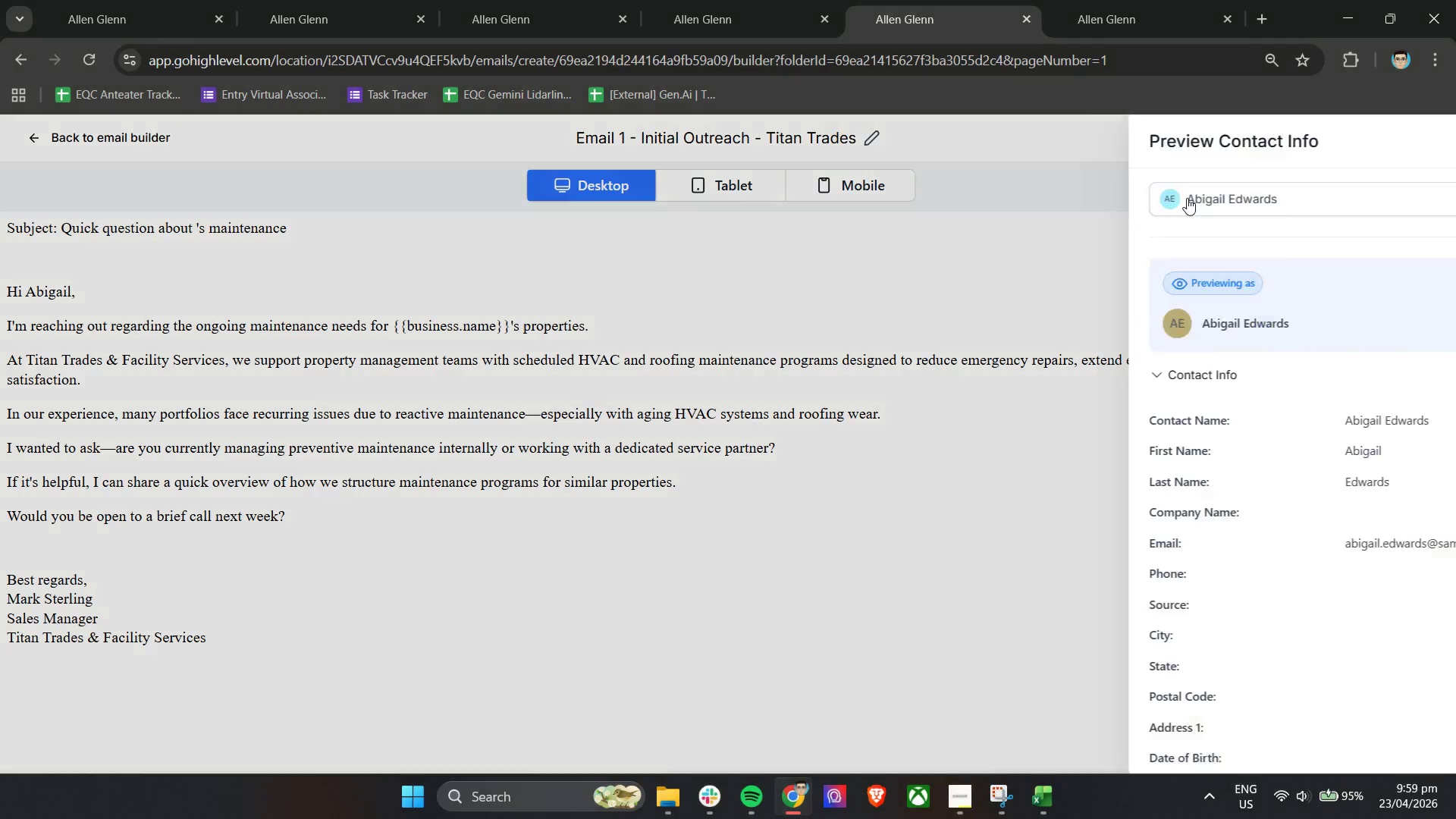 
left_click([1125, 209])
 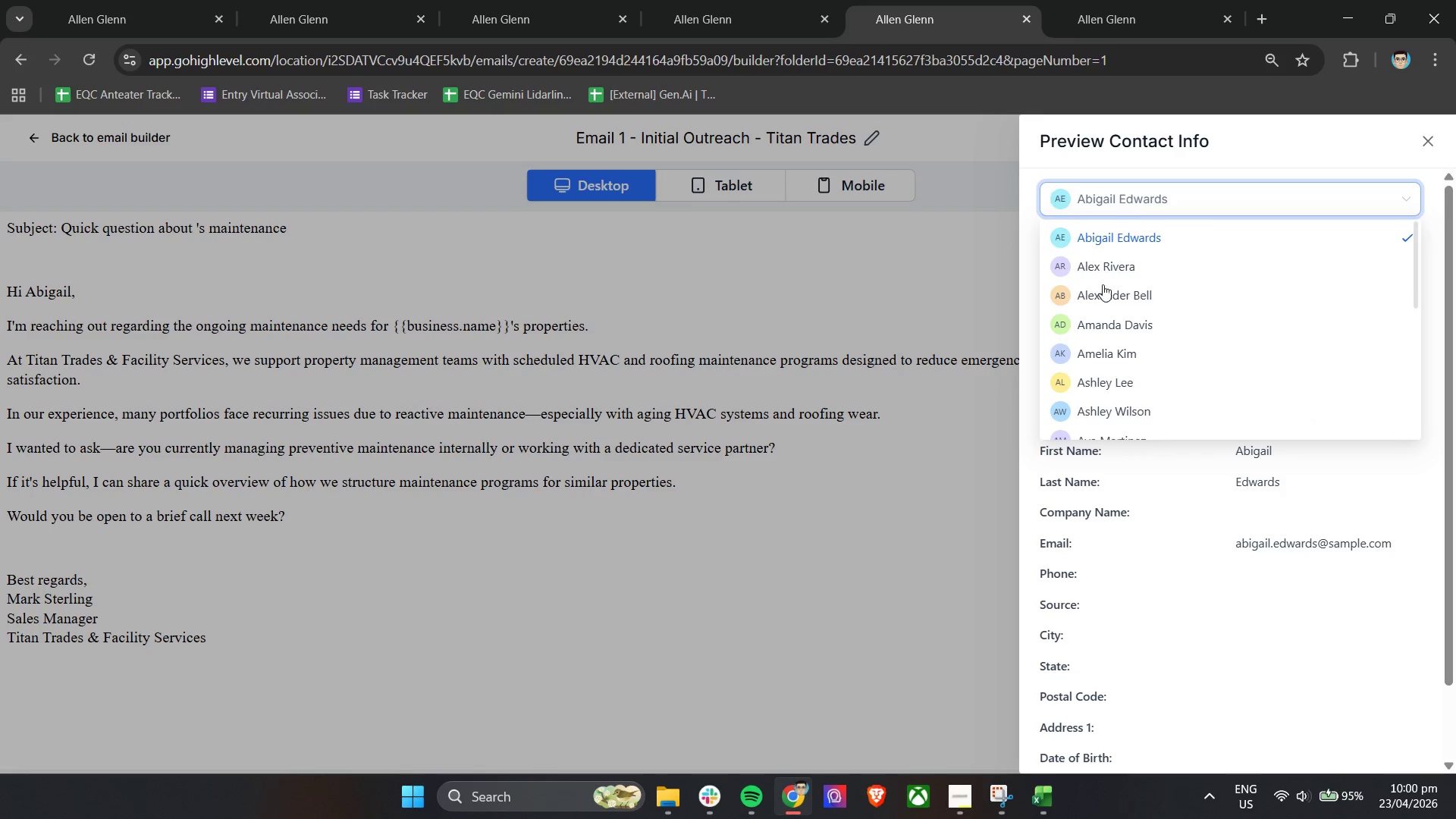 
scroll: coordinate [1103, 310], scroll_direction: down, amount: 2.0
 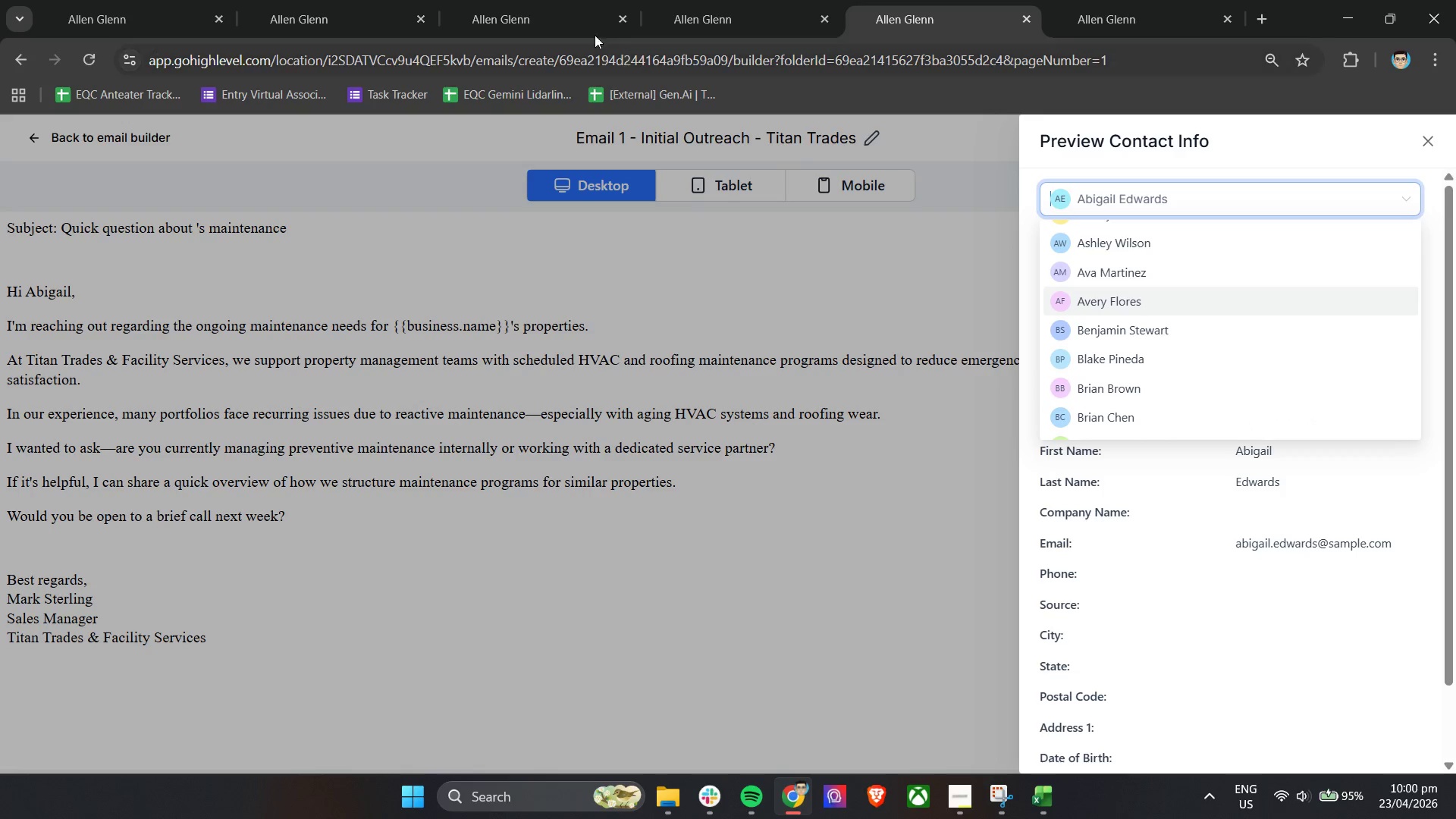 
left_click([502, 0])
 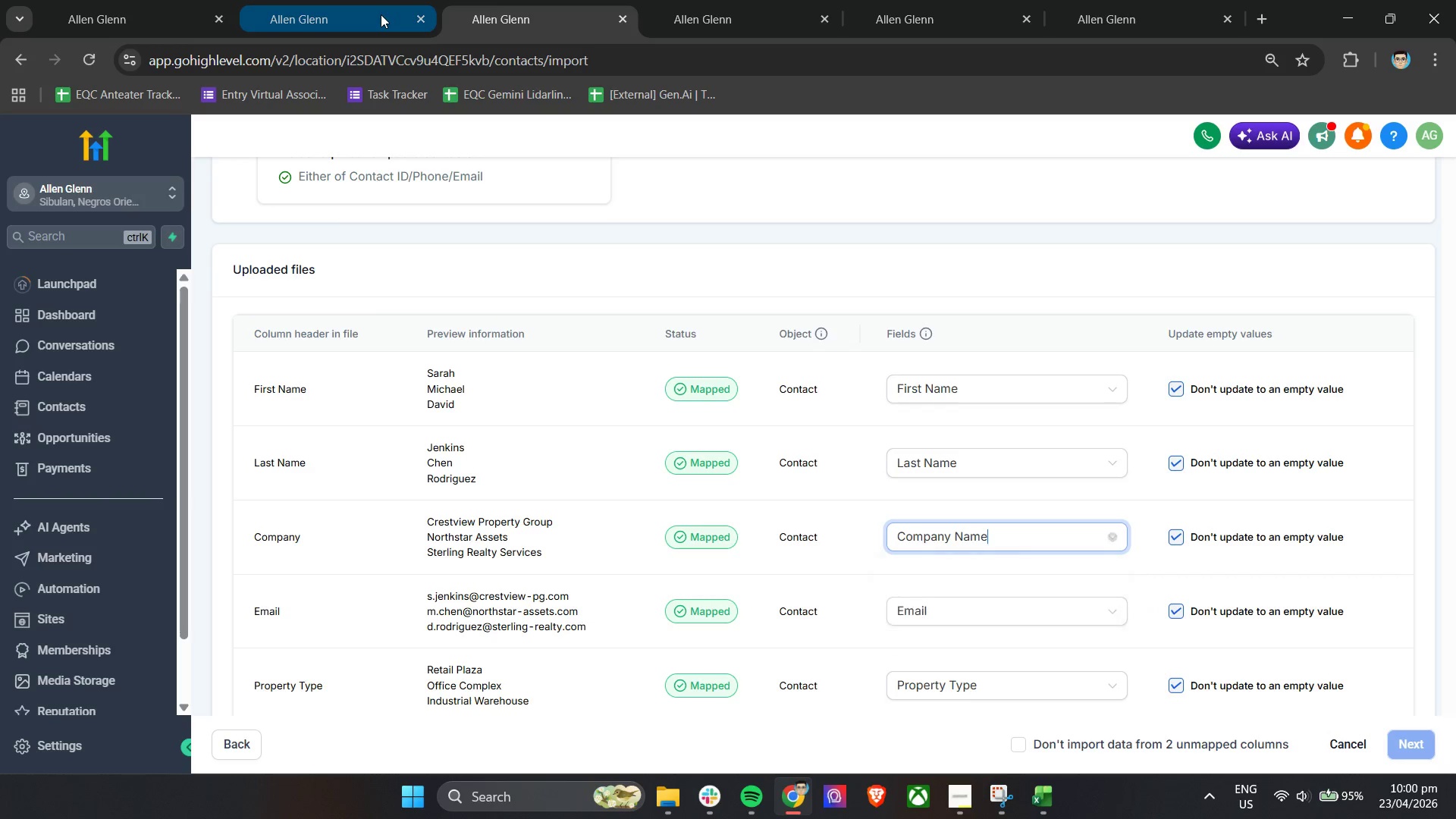 
left_click([381, 14])
 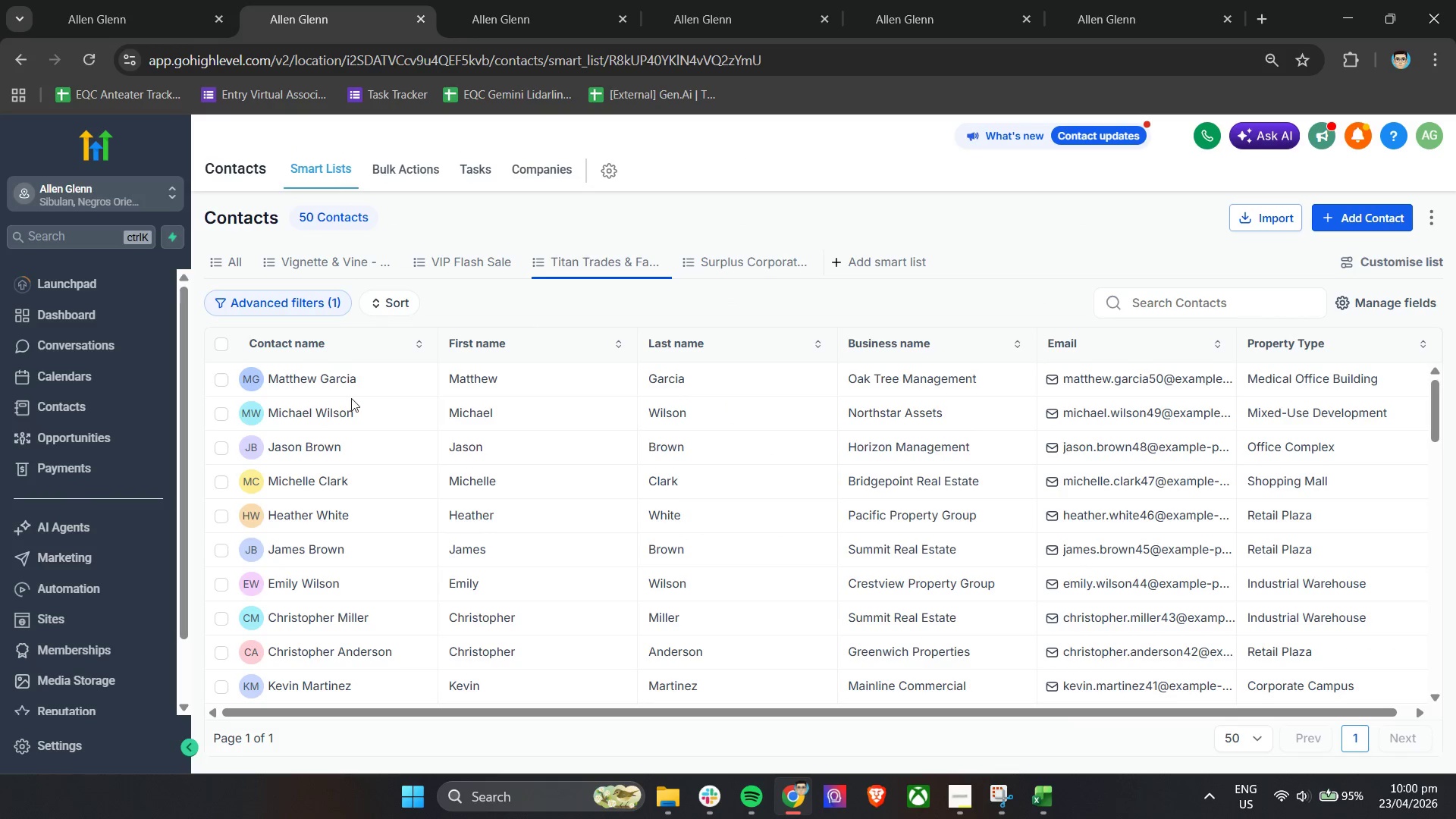 
mouse_move([375, 375])
 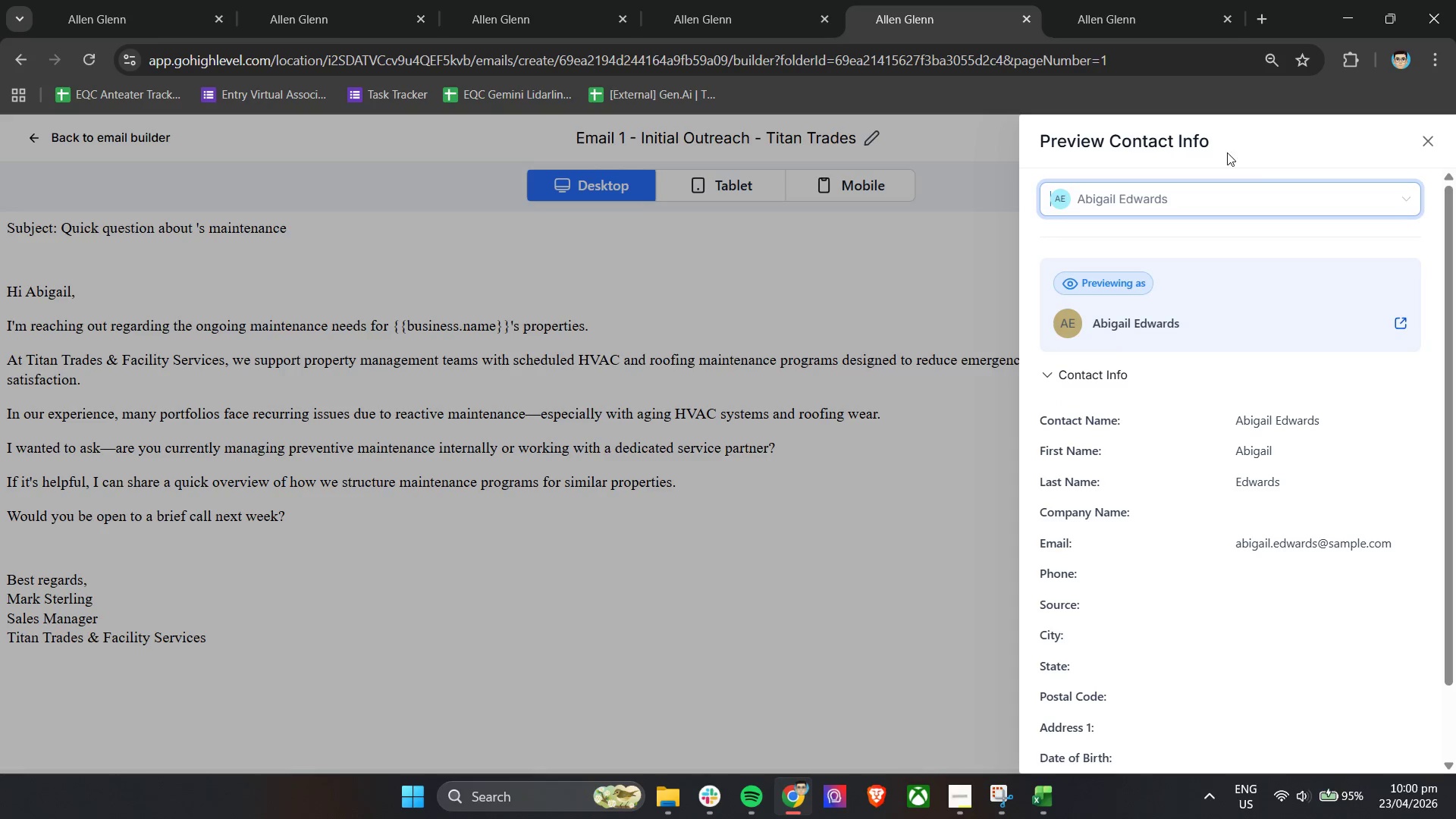 
left_click([1254, 192])
 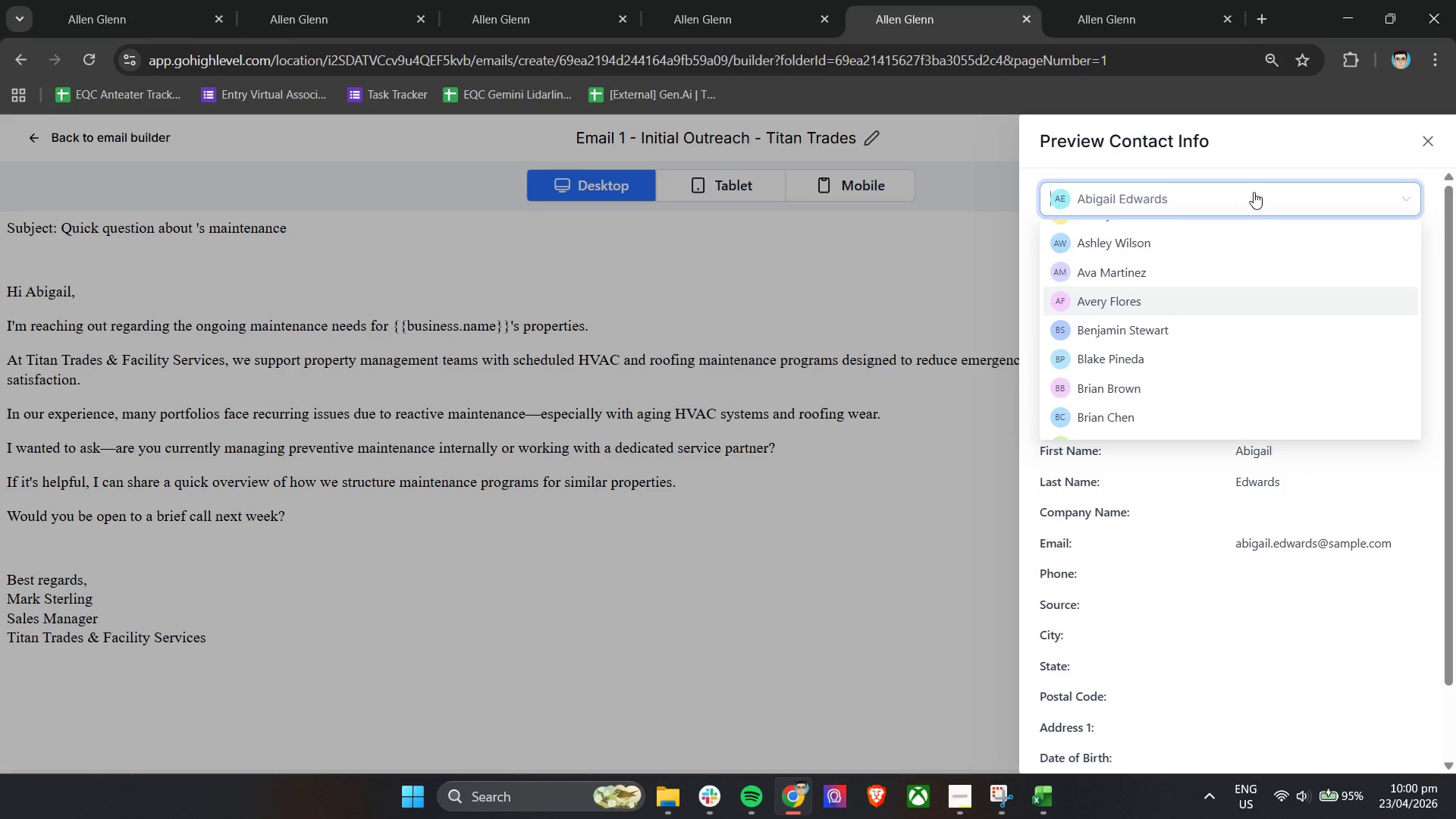 
type(gr)
key(Backspace)
key(Backspace)
key(Backspace)
key(Backspace)
 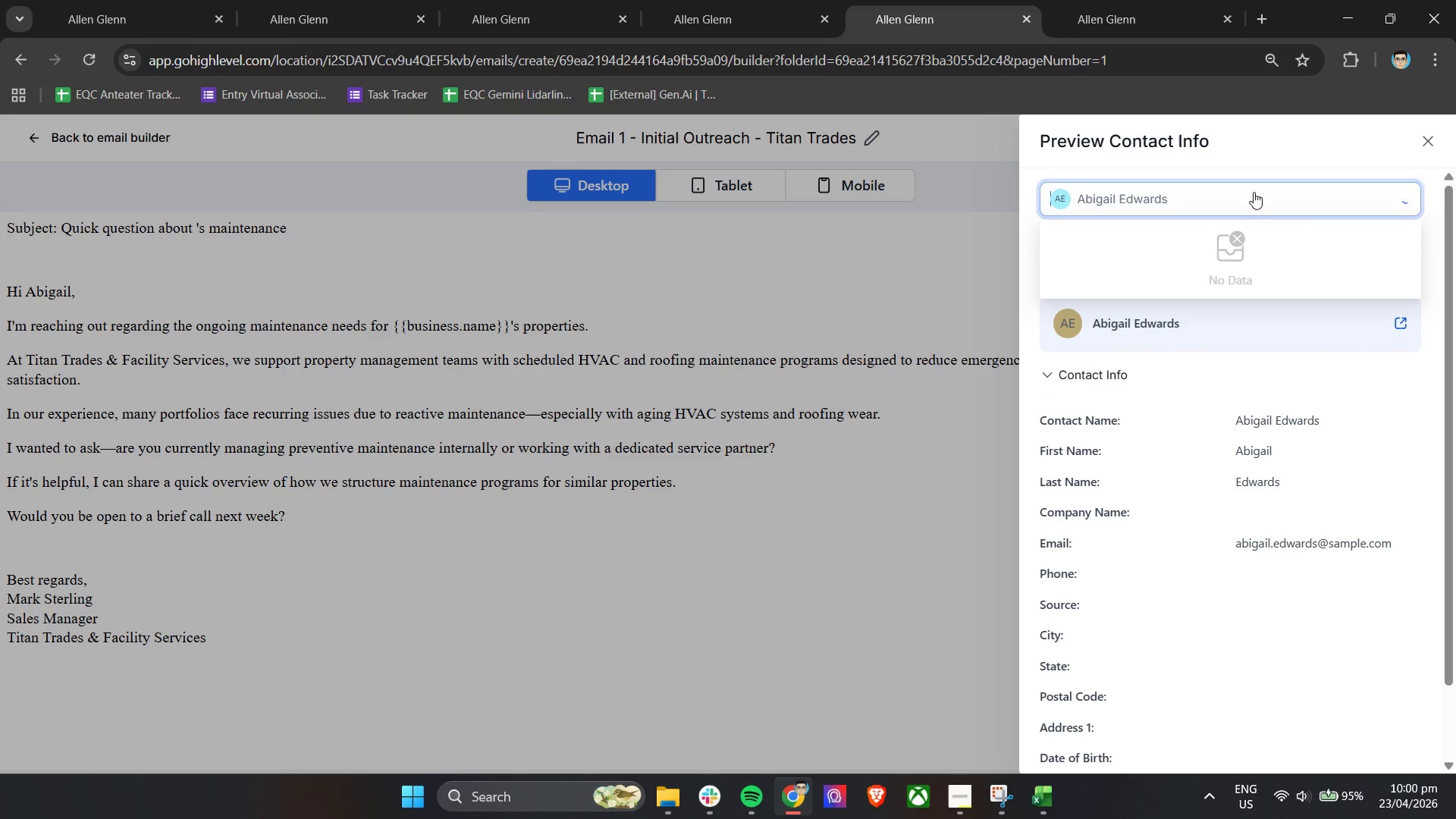 
hold_key(key=A, duration=0.31)
 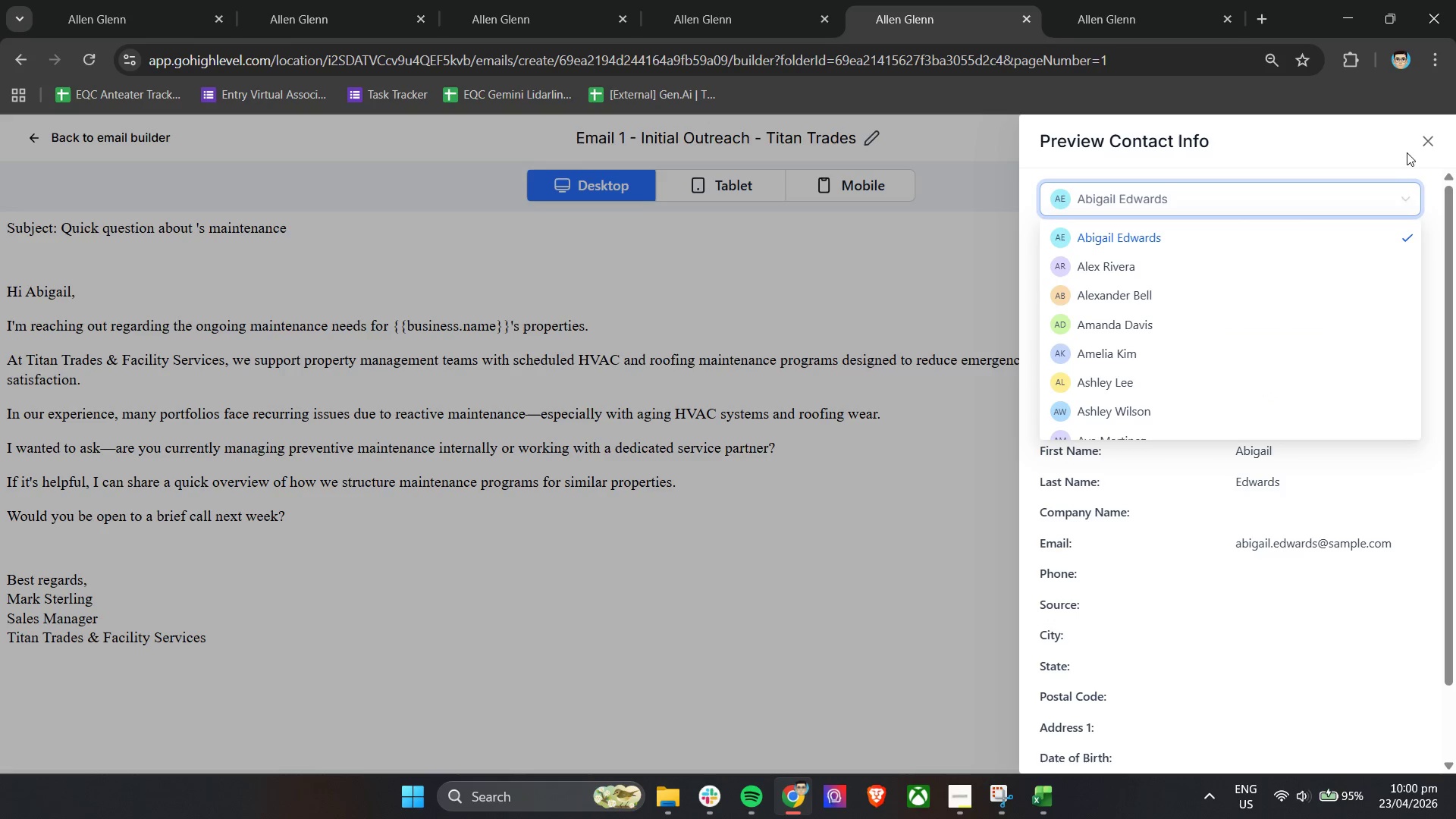 
scroll: coordinate [1238, 344], scroll_direction: down, amount: 12.0
 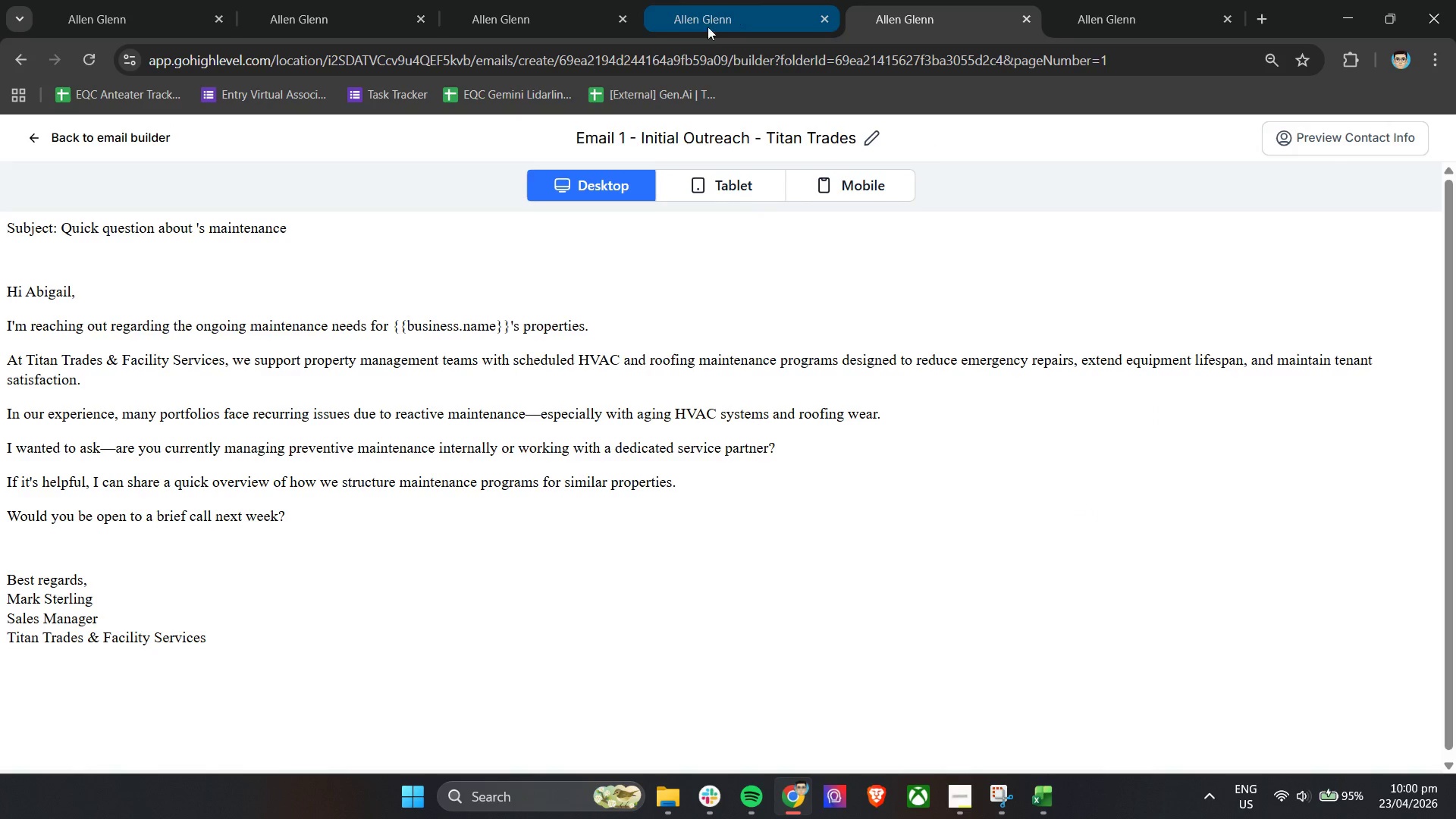 
left_click([377, 0])
 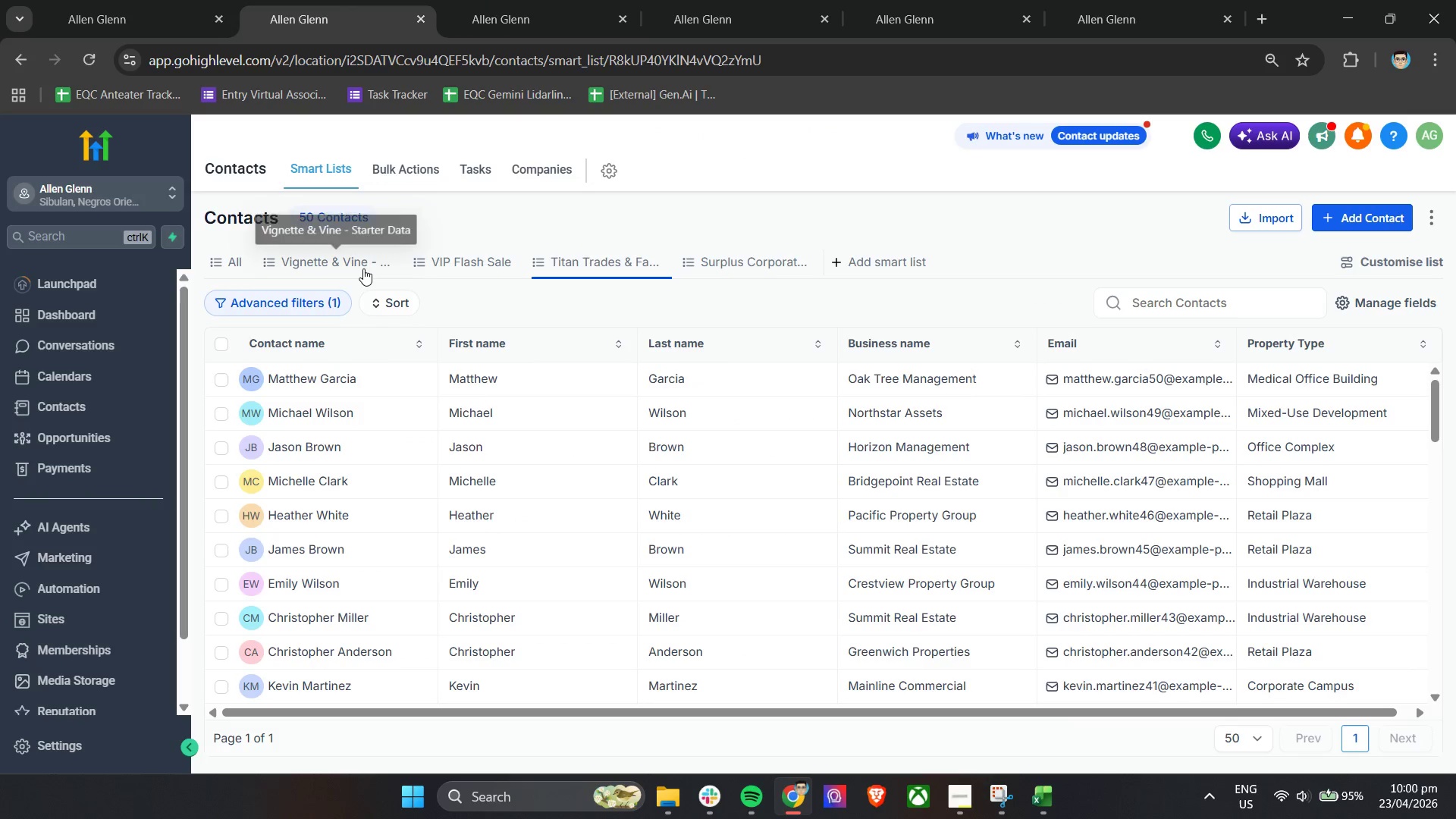 
left_click([230, 262])
 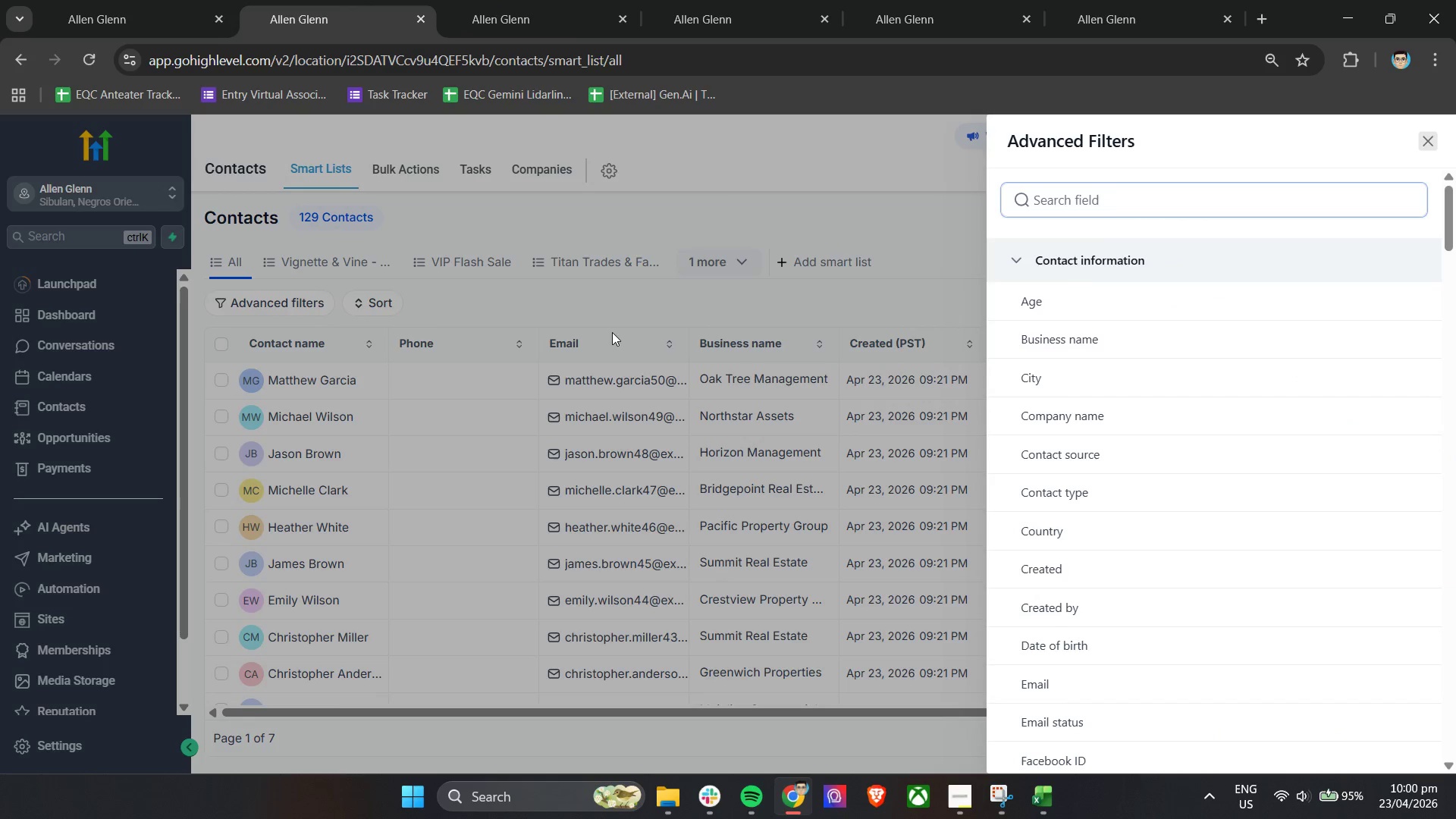 
left_click([1033, 342])
 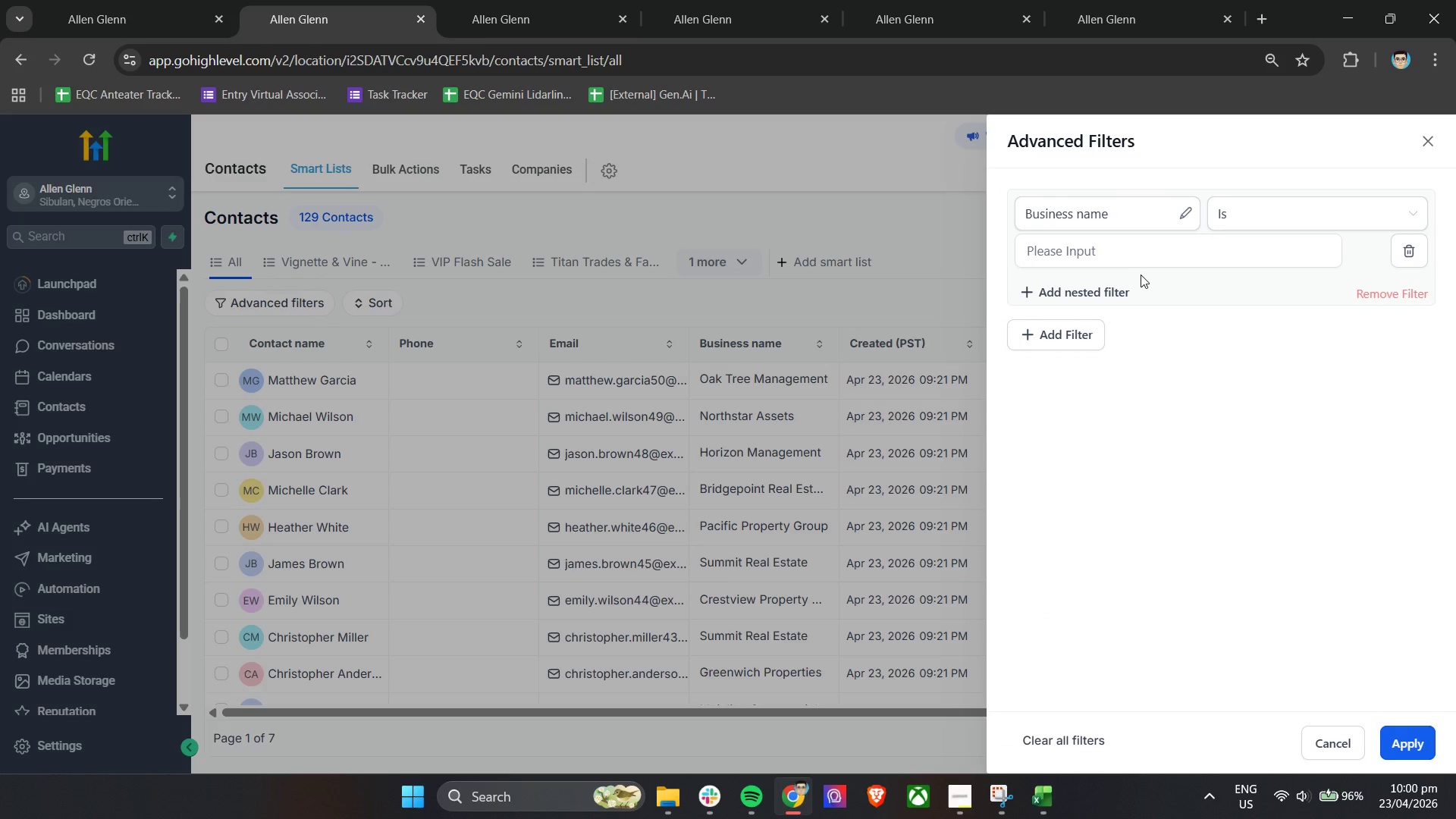 
left_click([1147, 260])
 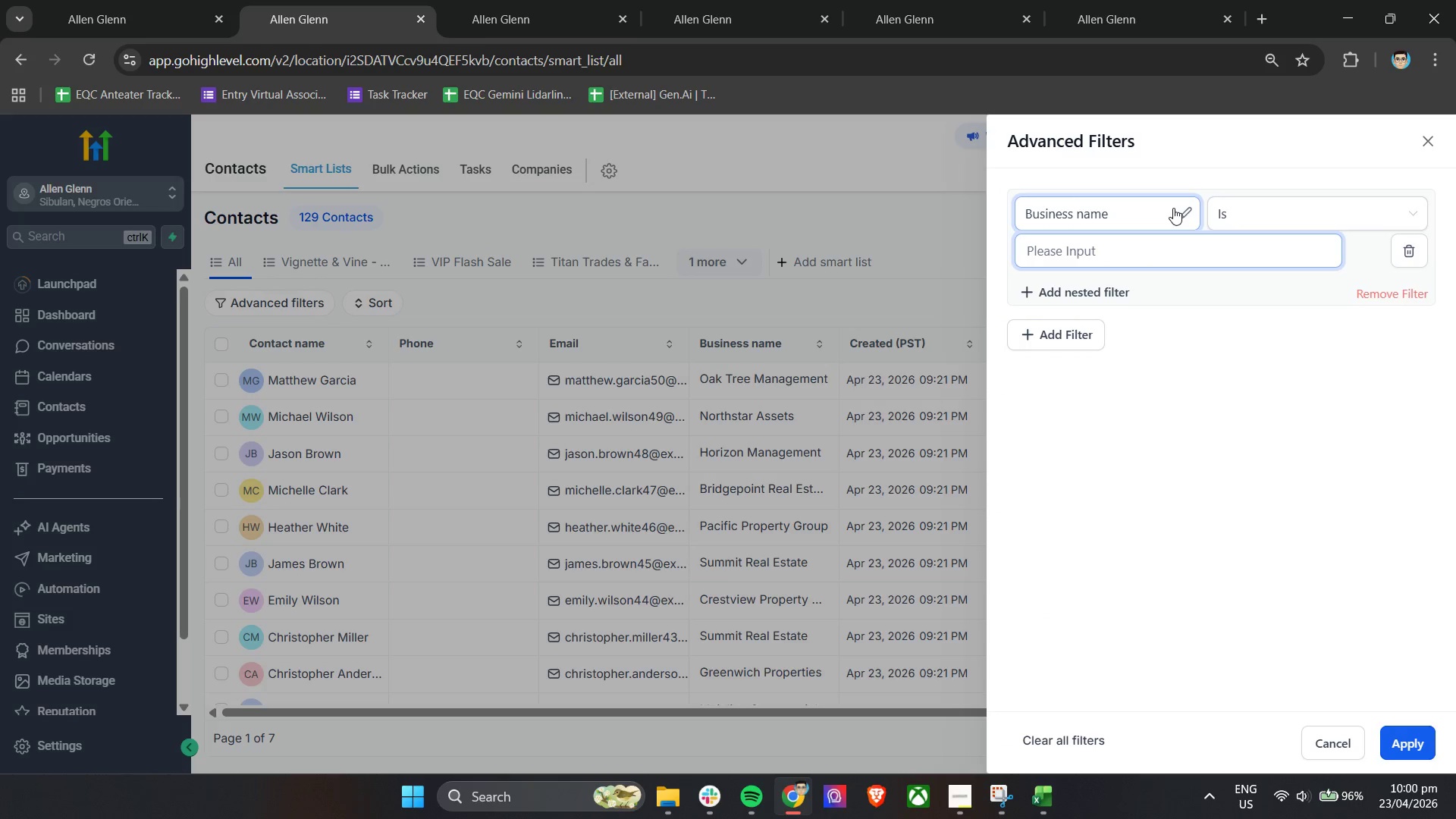 
left_click([1259, 204])
 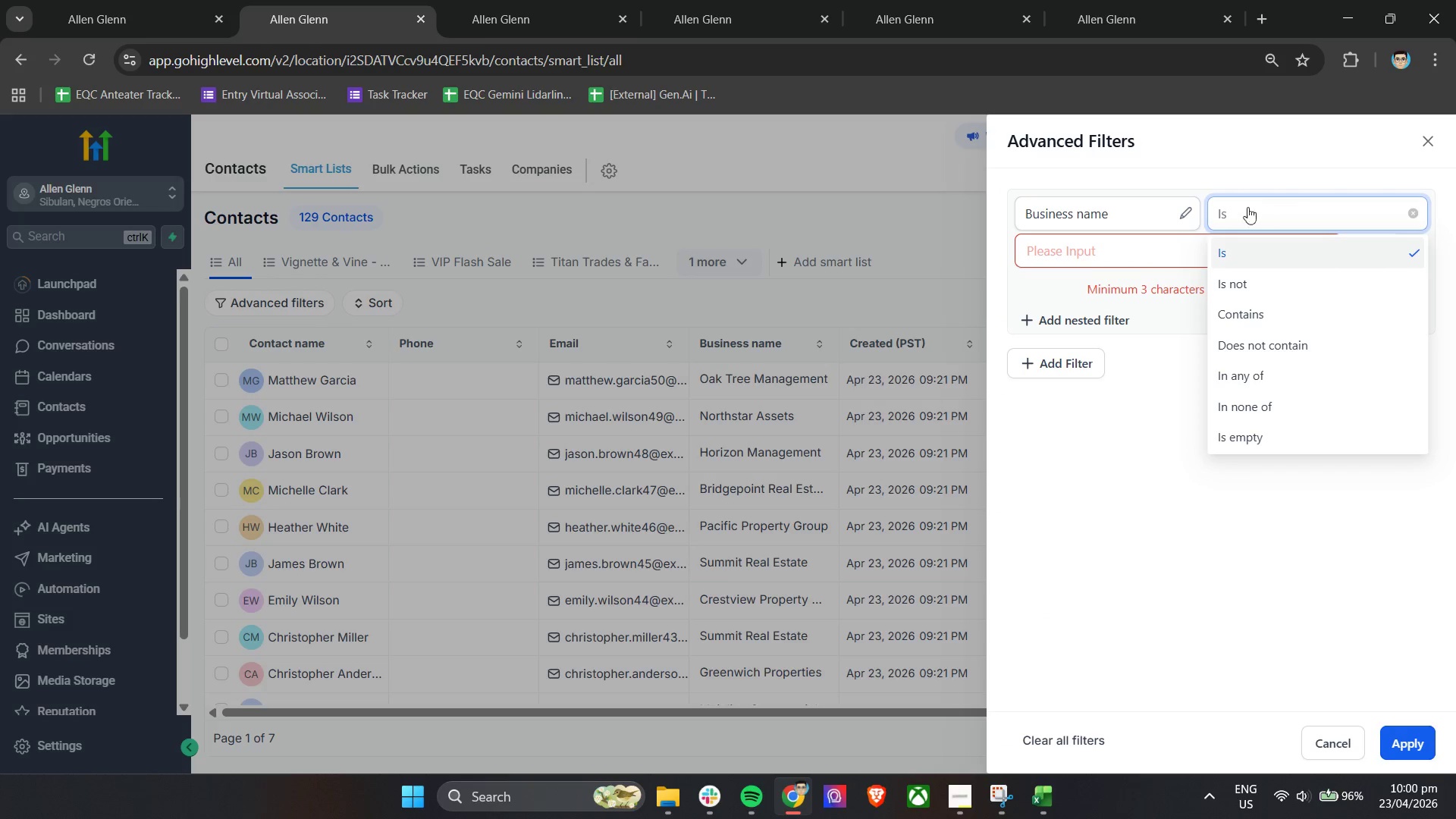 
left_click([1151, 216])
 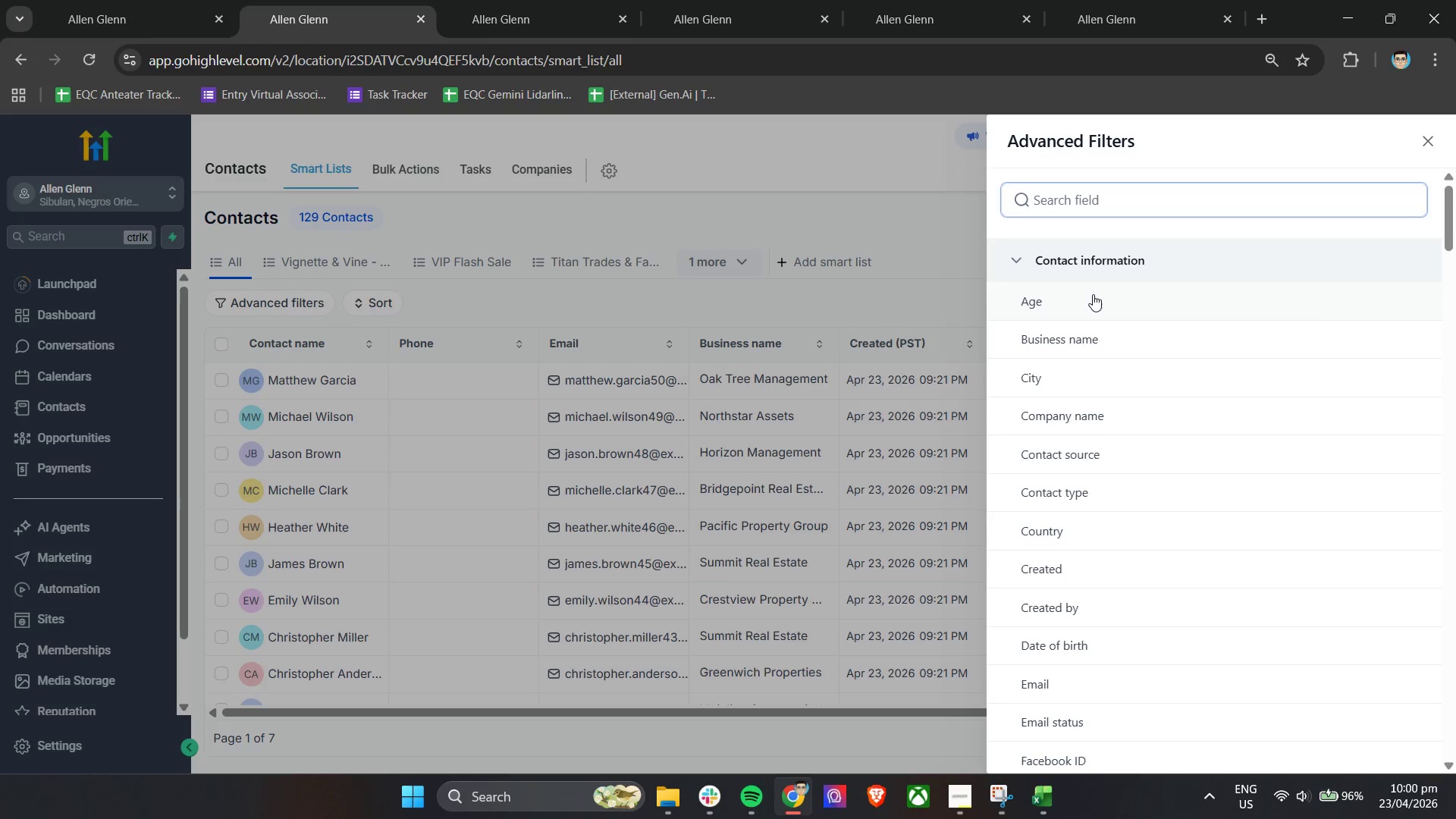 
scroll: coordinate [1173, 513], scroll_direction: down, amount: 42.0
 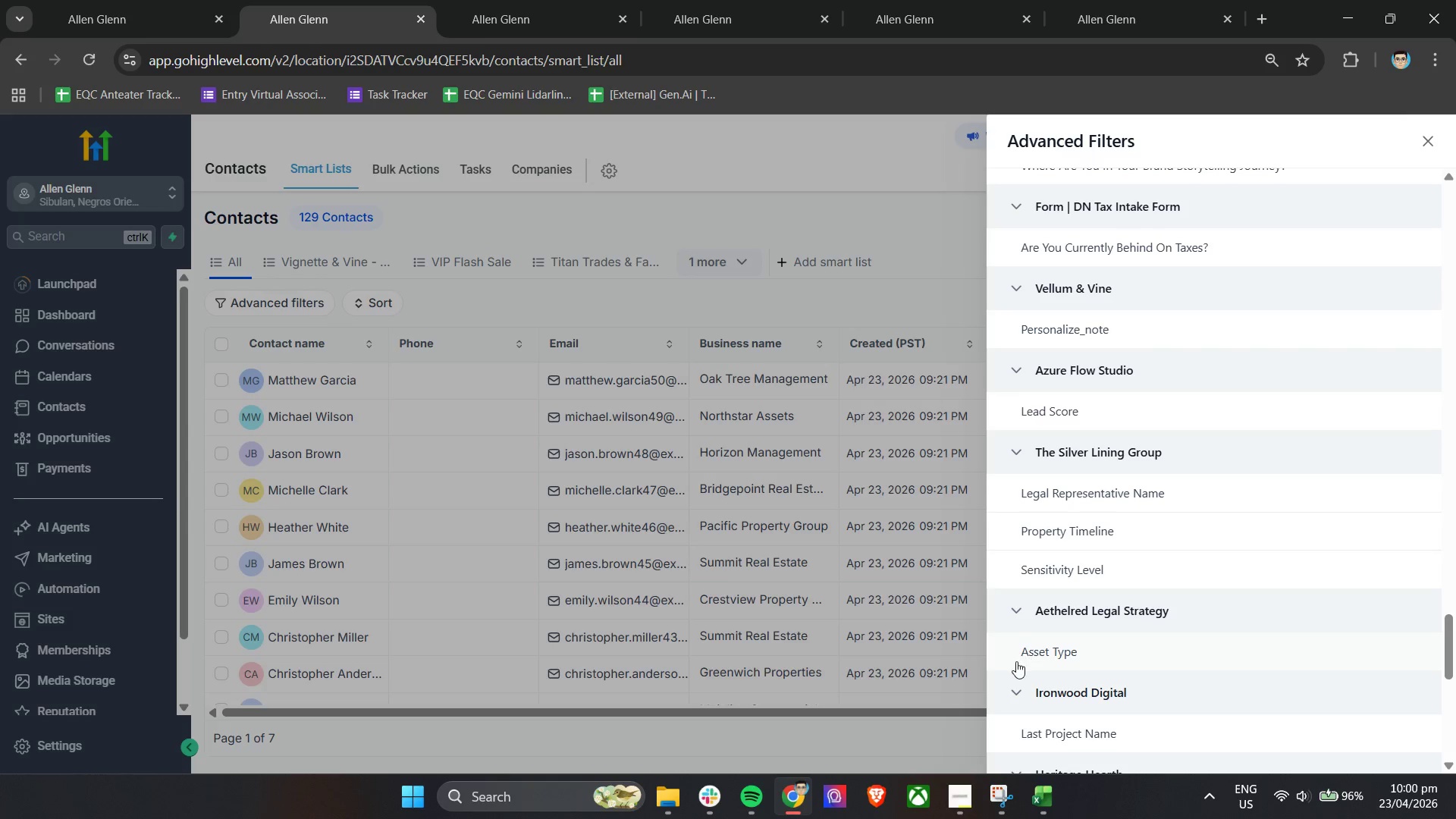 
scroll: coordinate [1088, 645], scroll_direction: down, amount: 9.0
 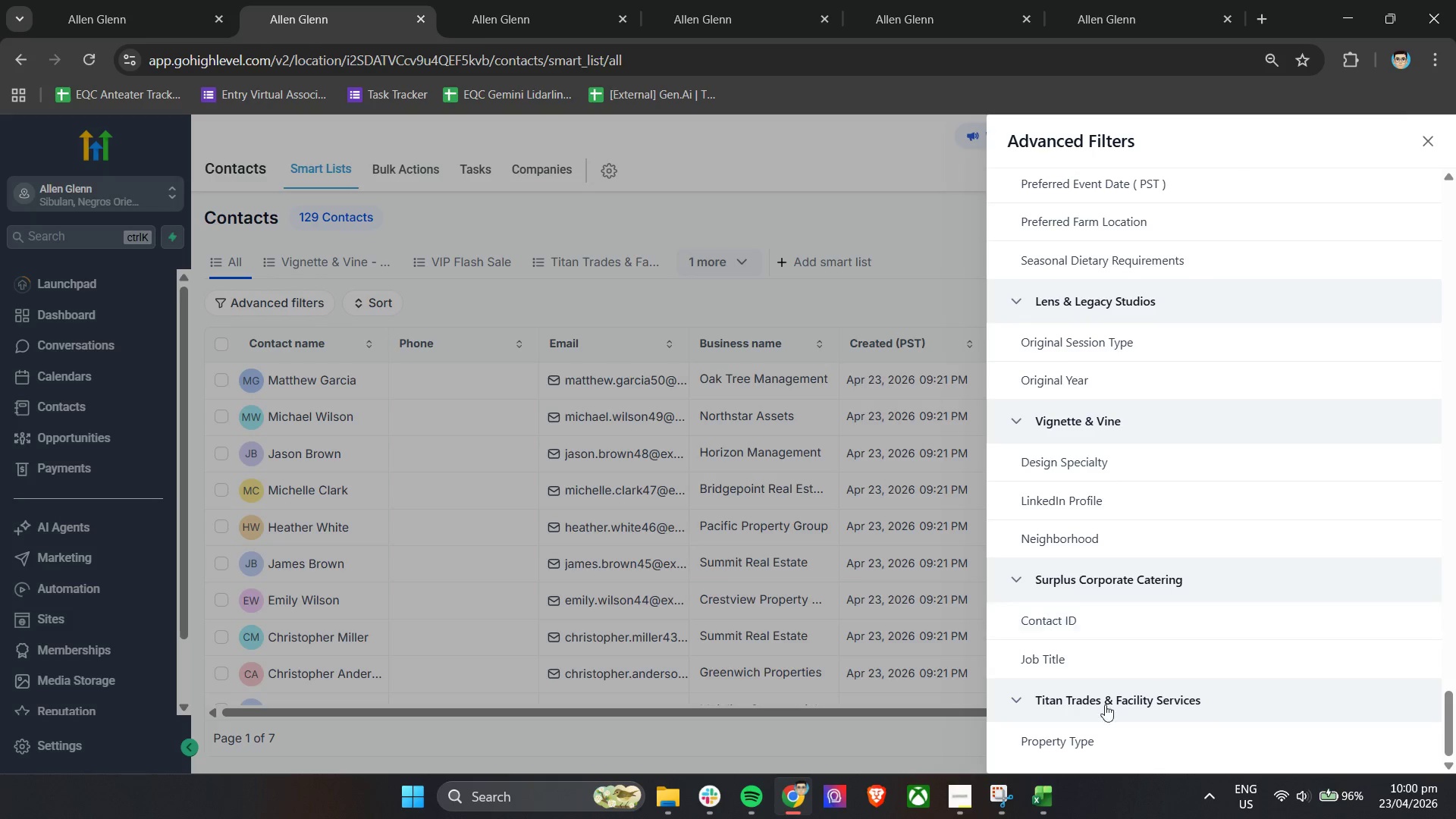 
left_click([1082, 733])
 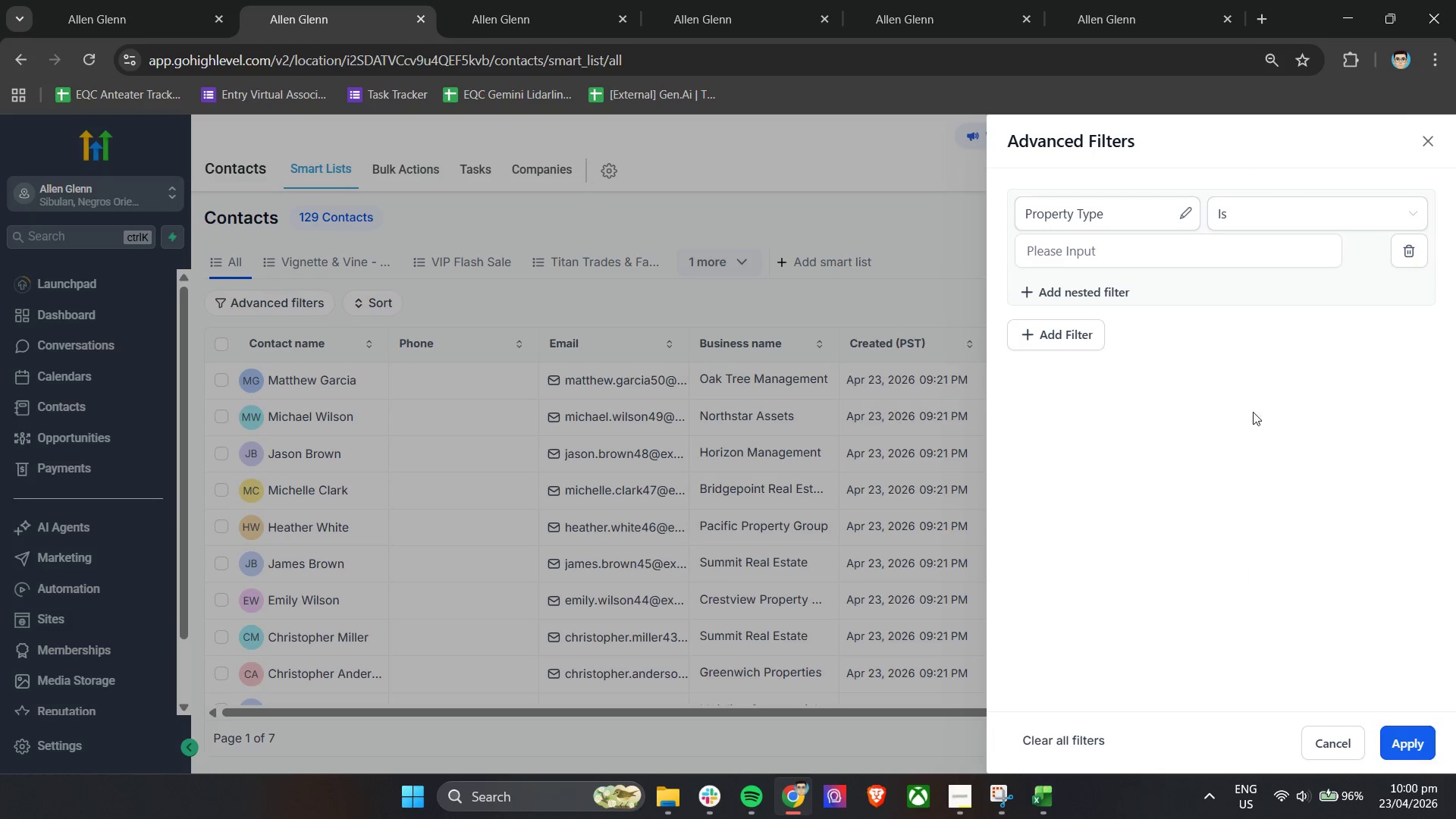 
left_click([1169, 255])
 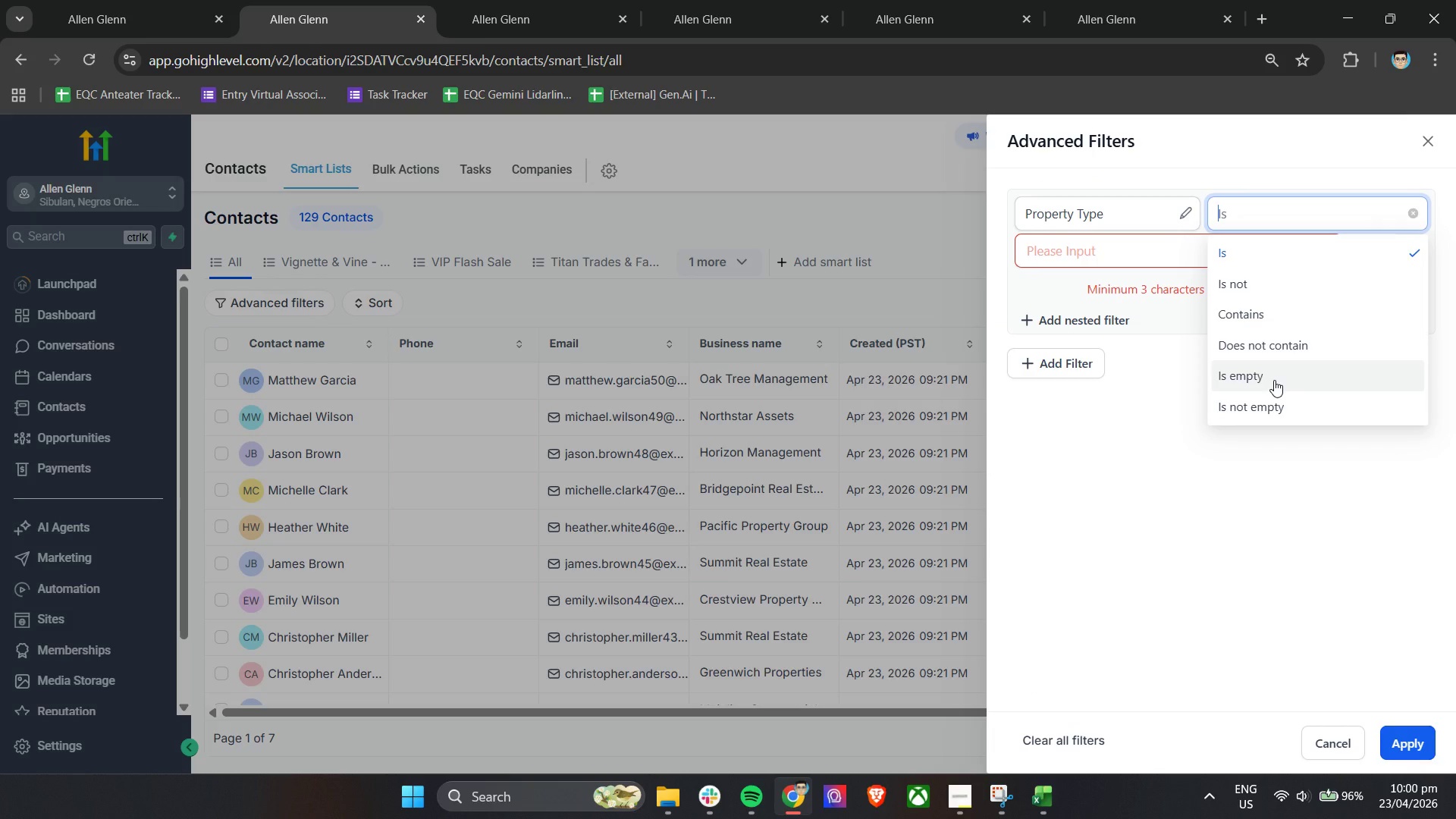 
left_click([1276, 400])
 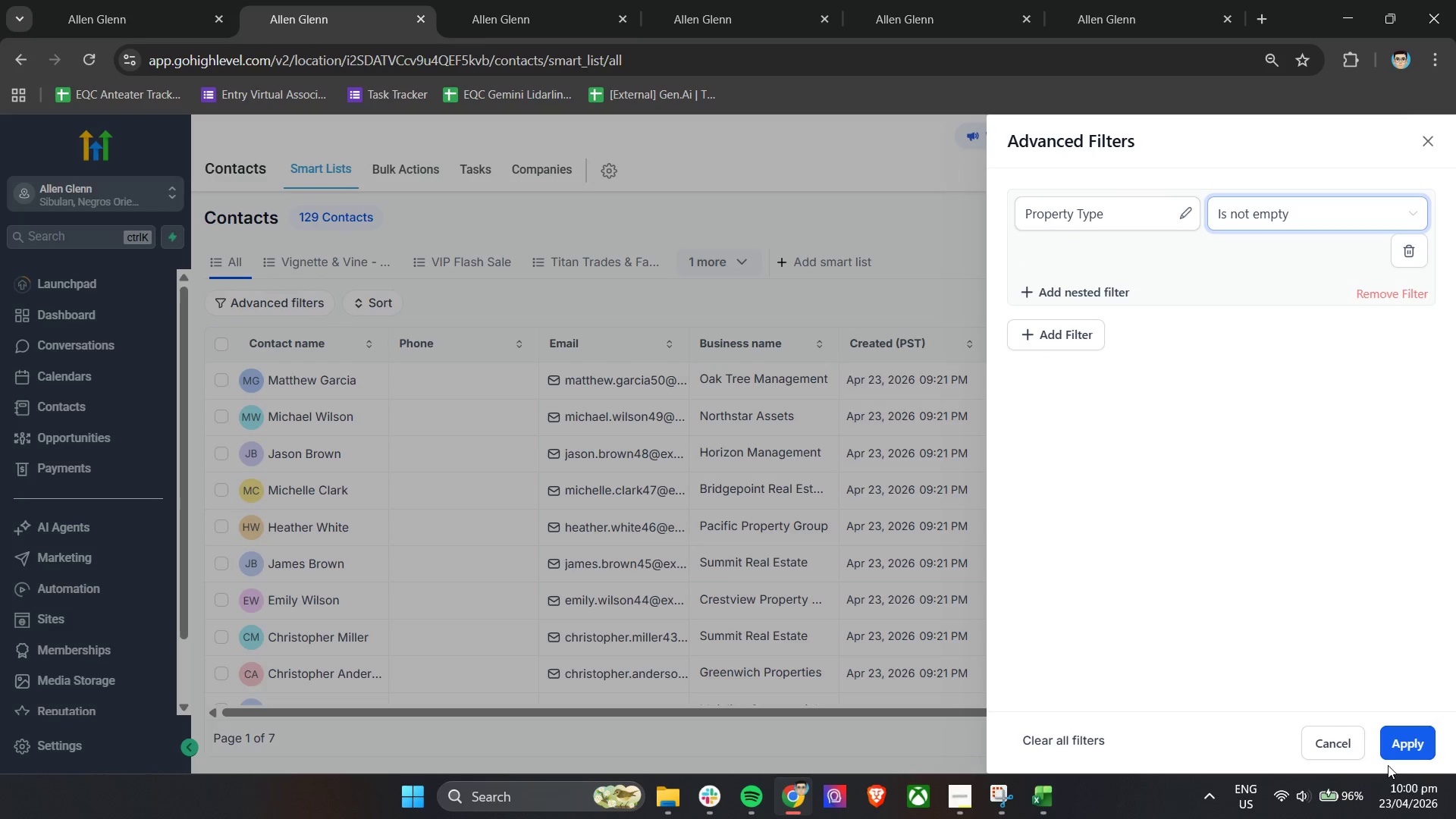 
left_click([1398, 751])
 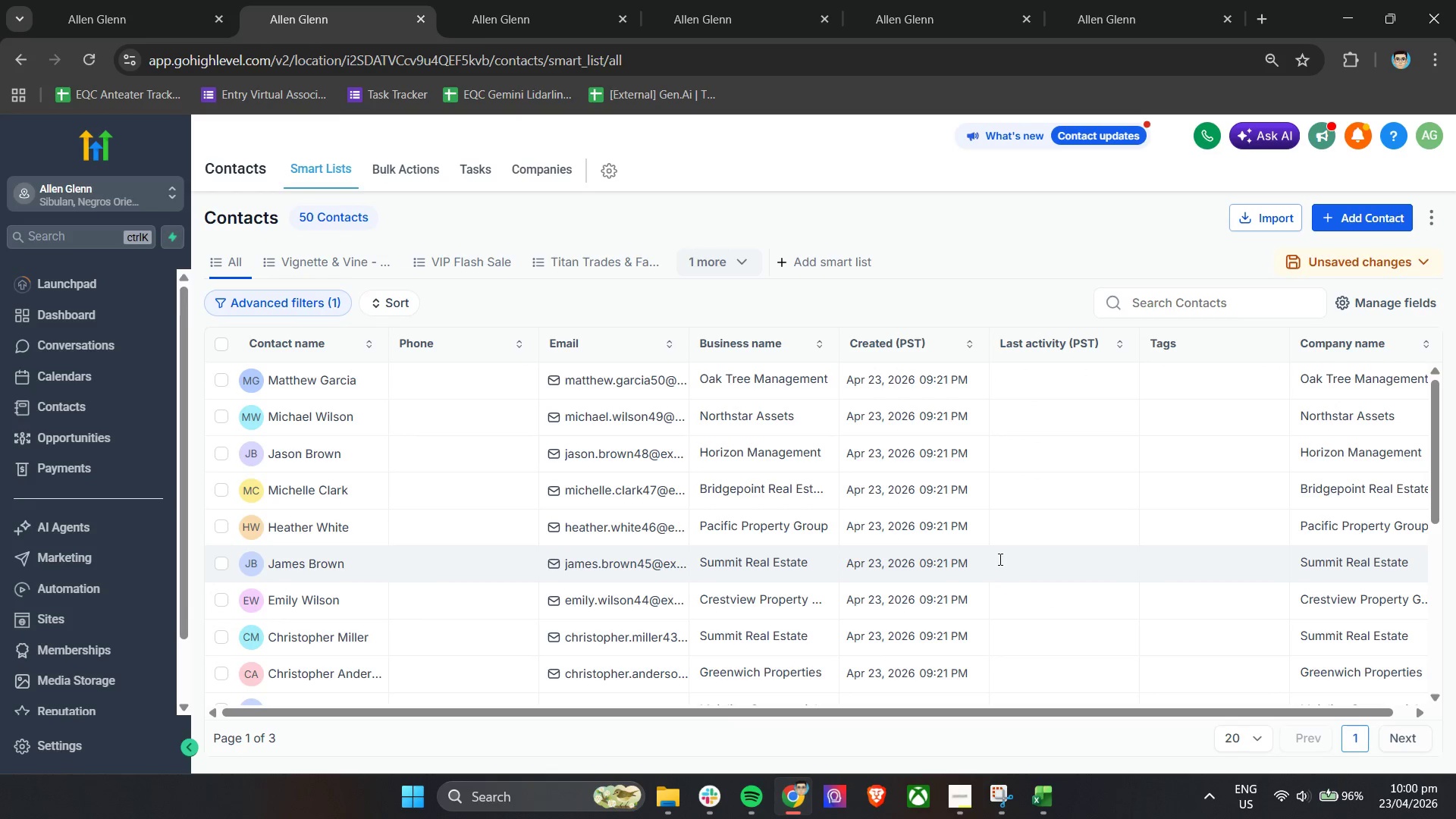 
scroll: coordinate [1001, 553], scroll_direction: down, amount: 18.0
 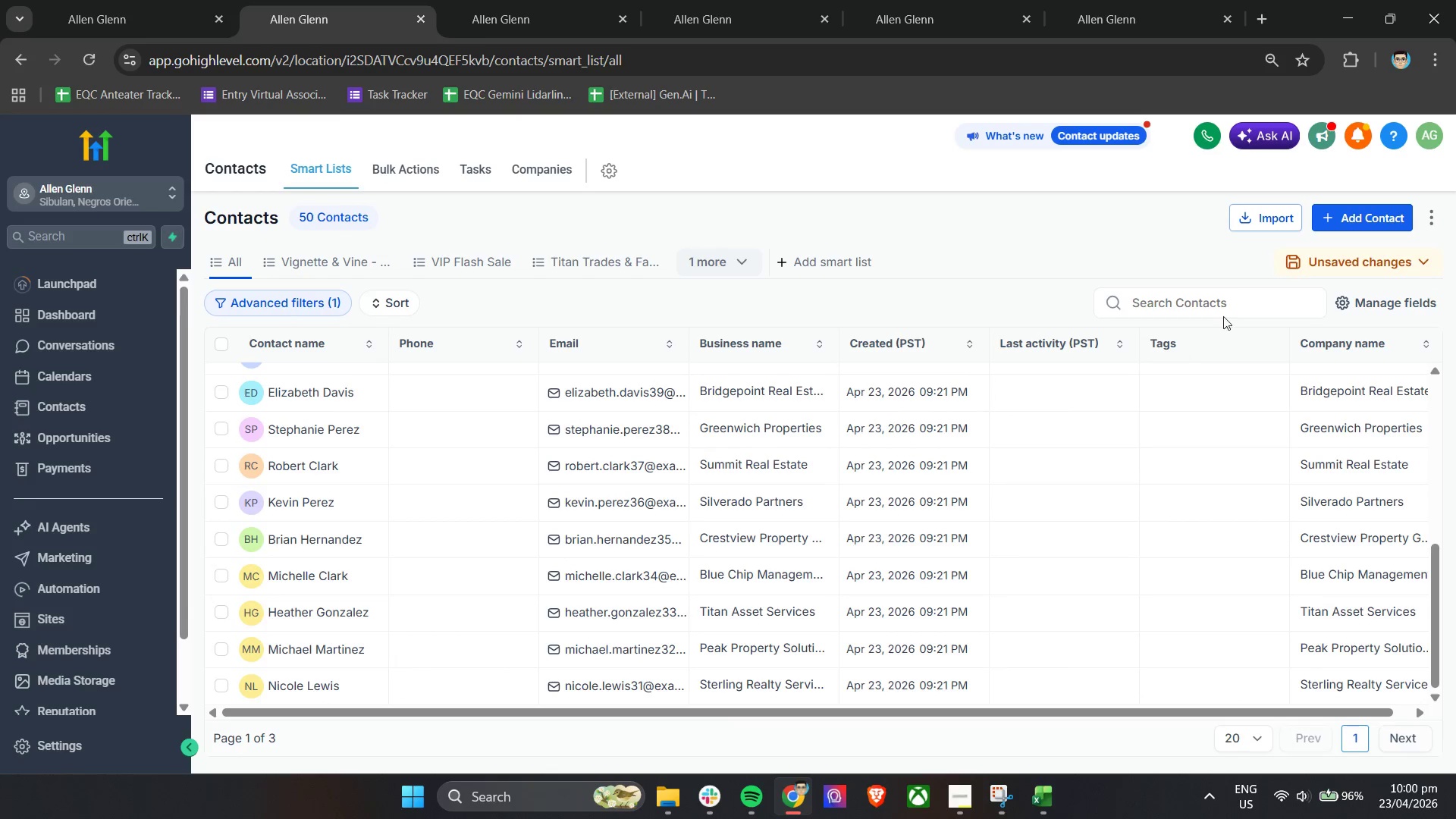 
left_click([1313, 256])
 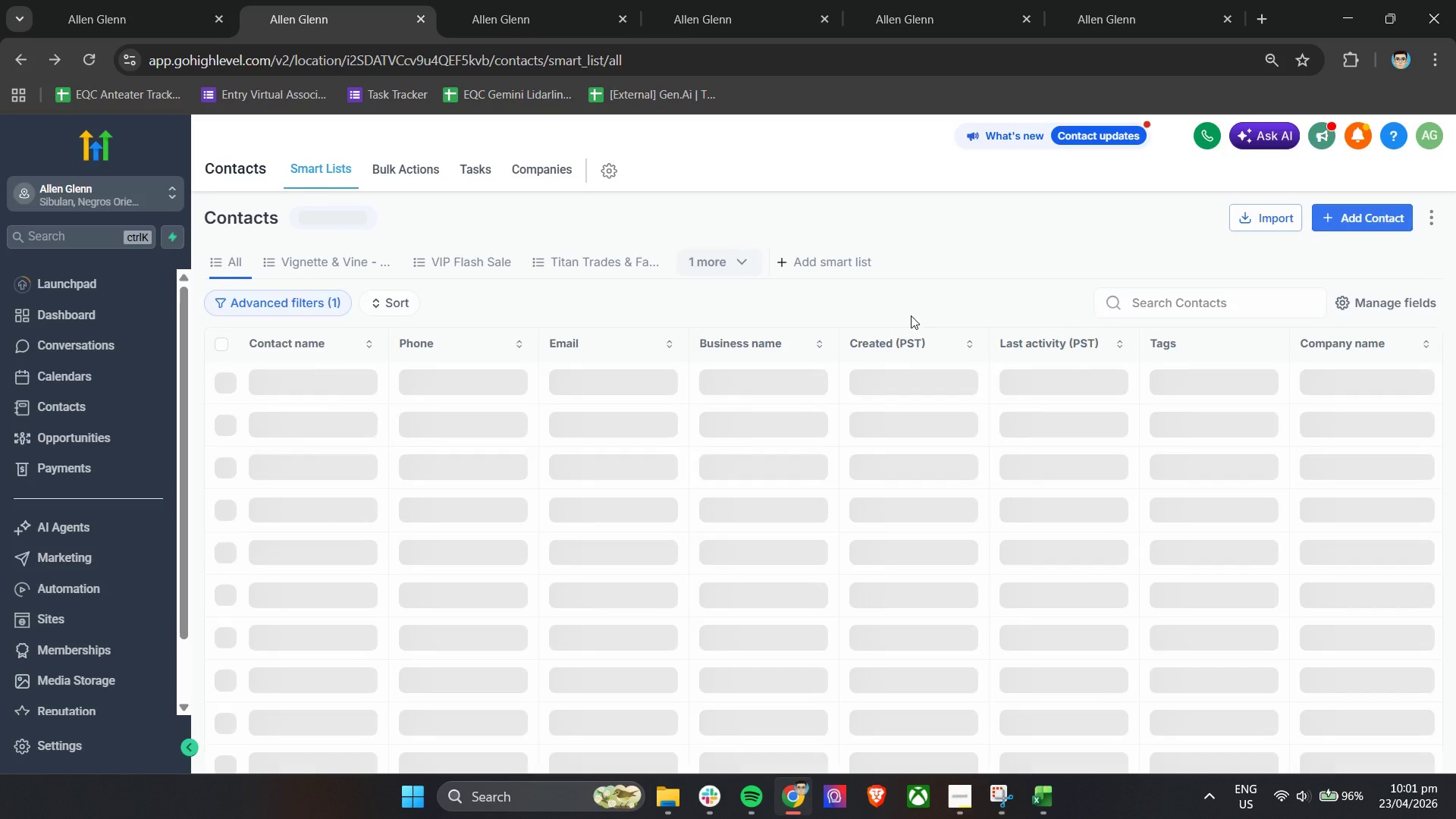 
wait(5.89)
 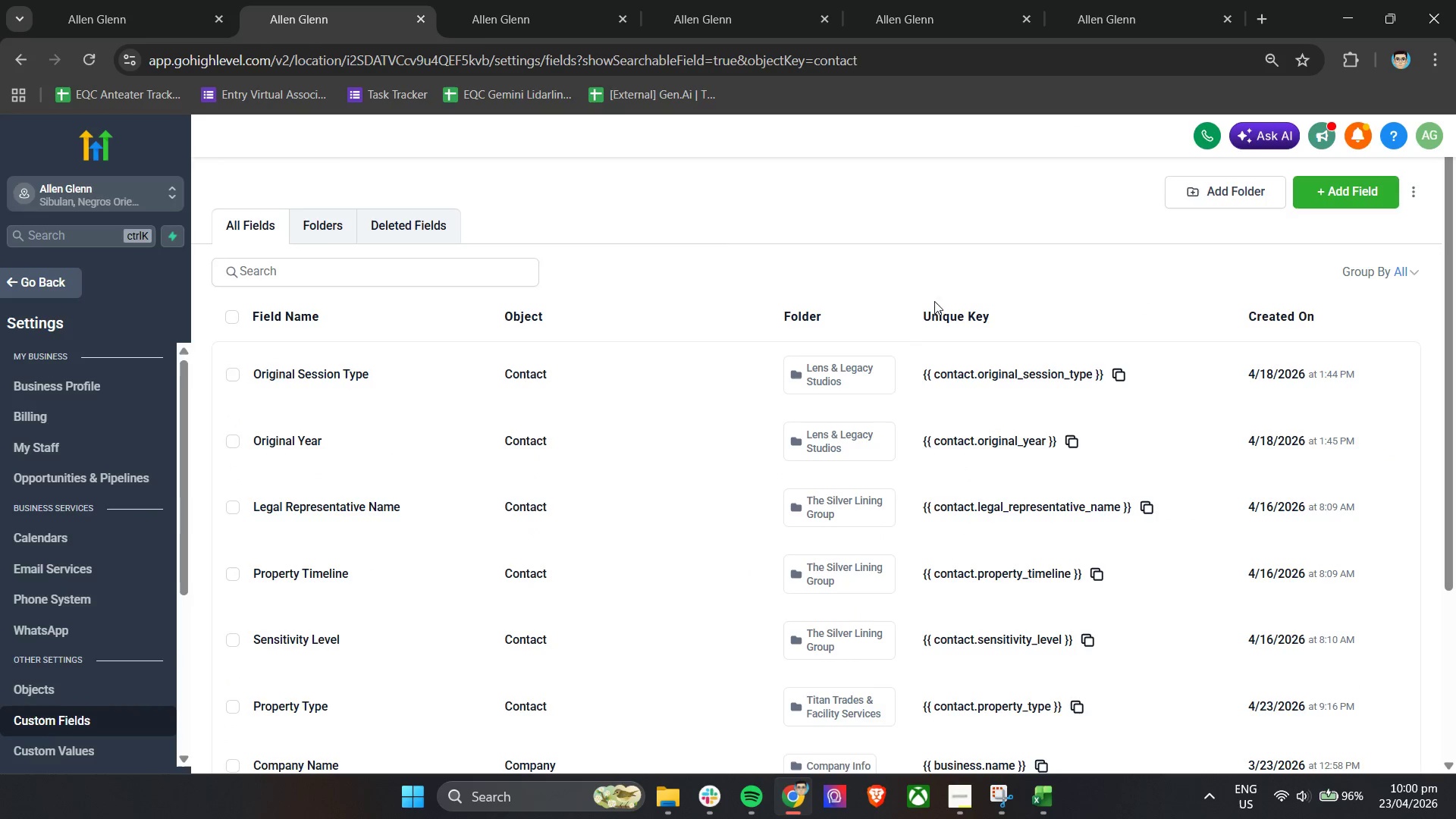 
left_click([918, 303])
 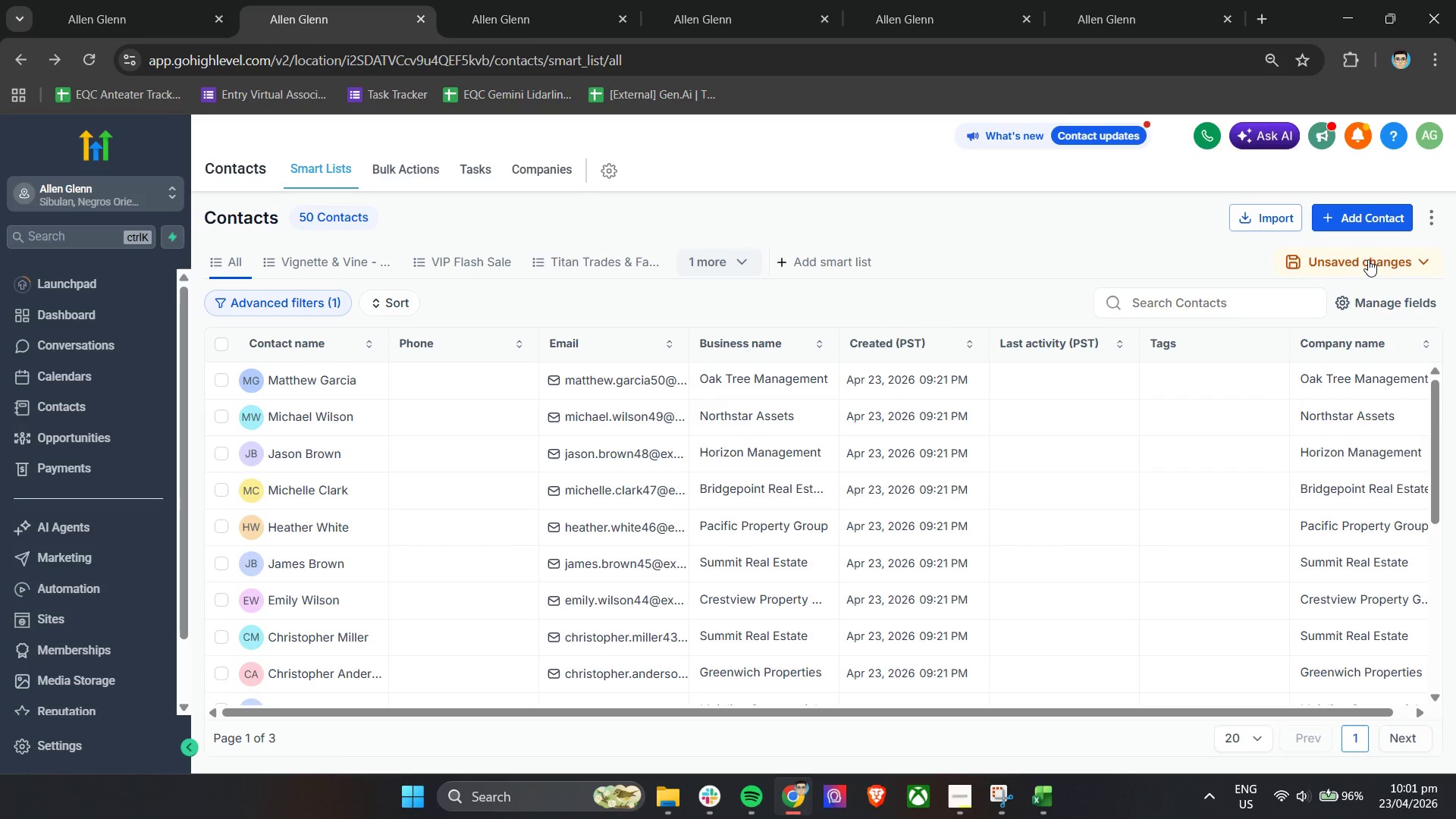 
left_click([1365, 262])
 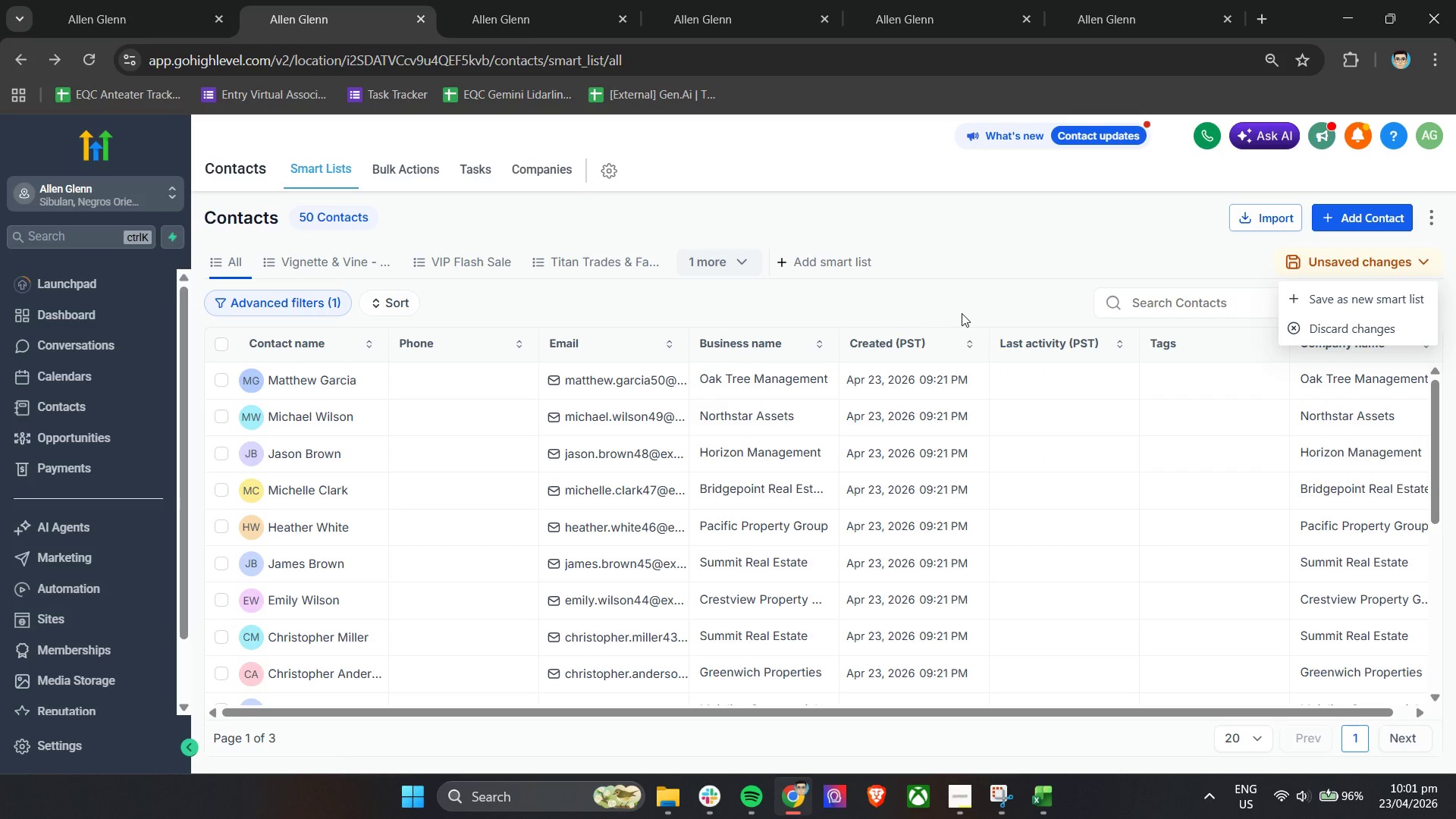 
left_click([960, 304])
 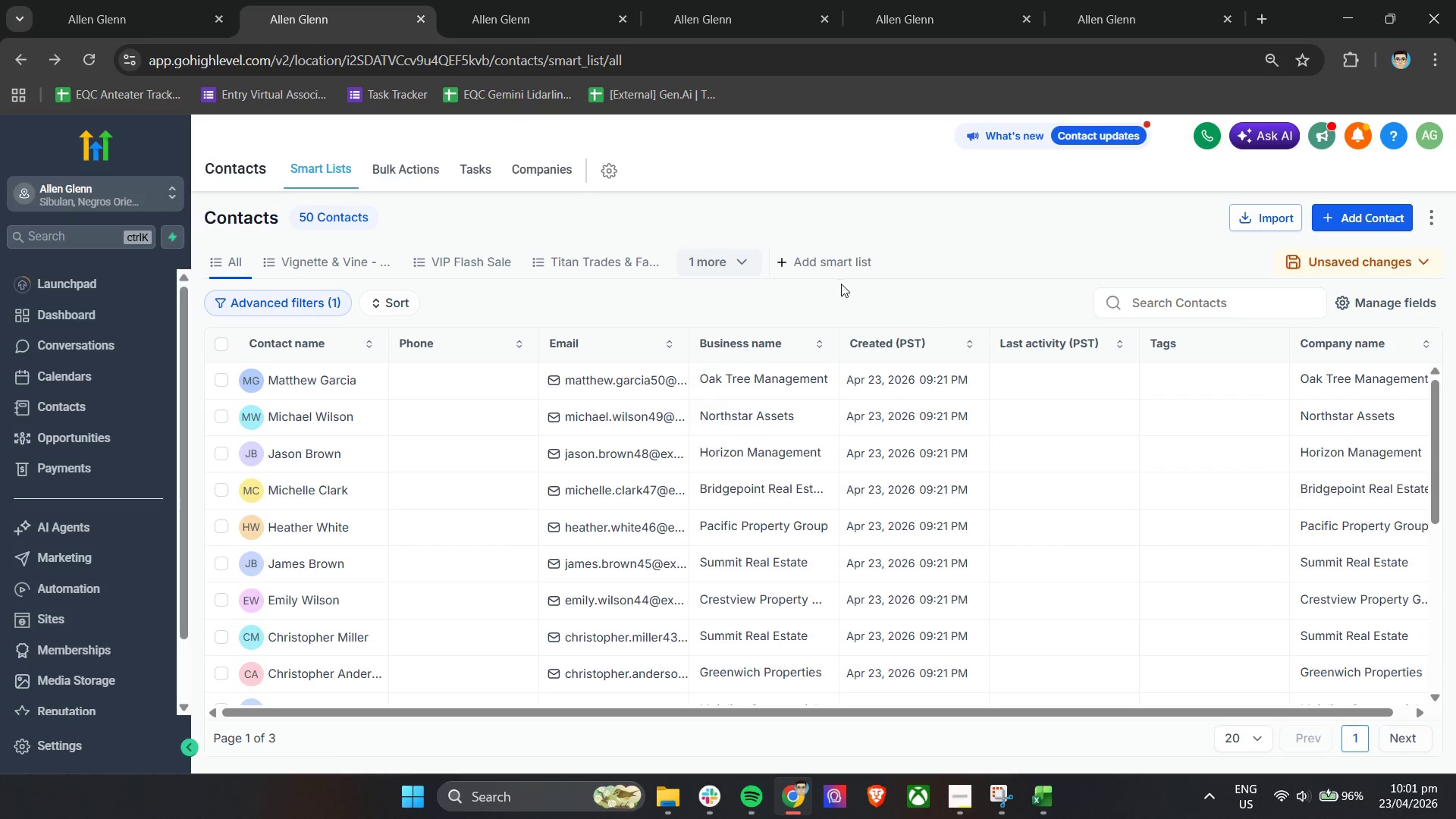 
left_click([908, 0])
 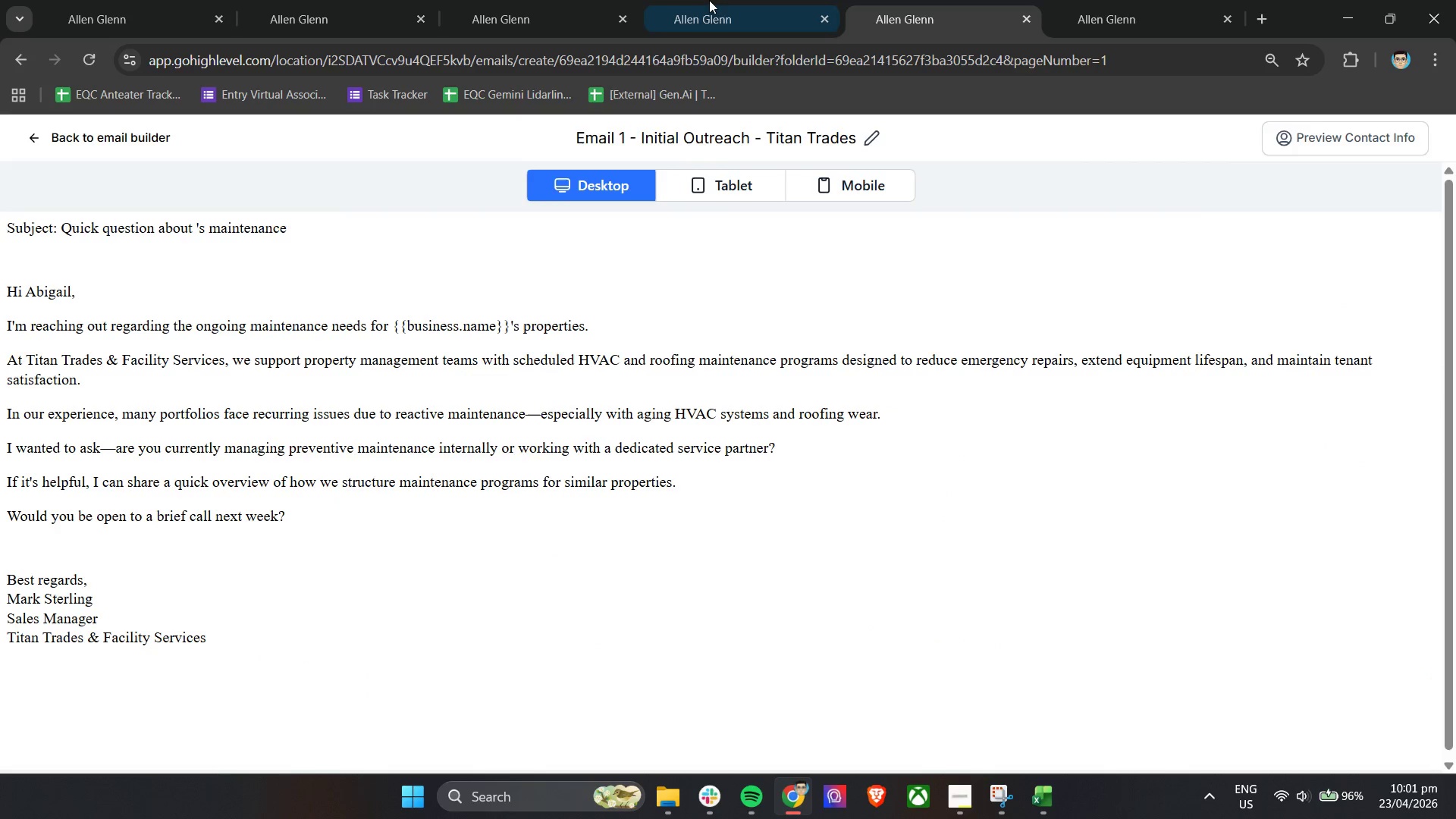 
left_click([708, 0])
 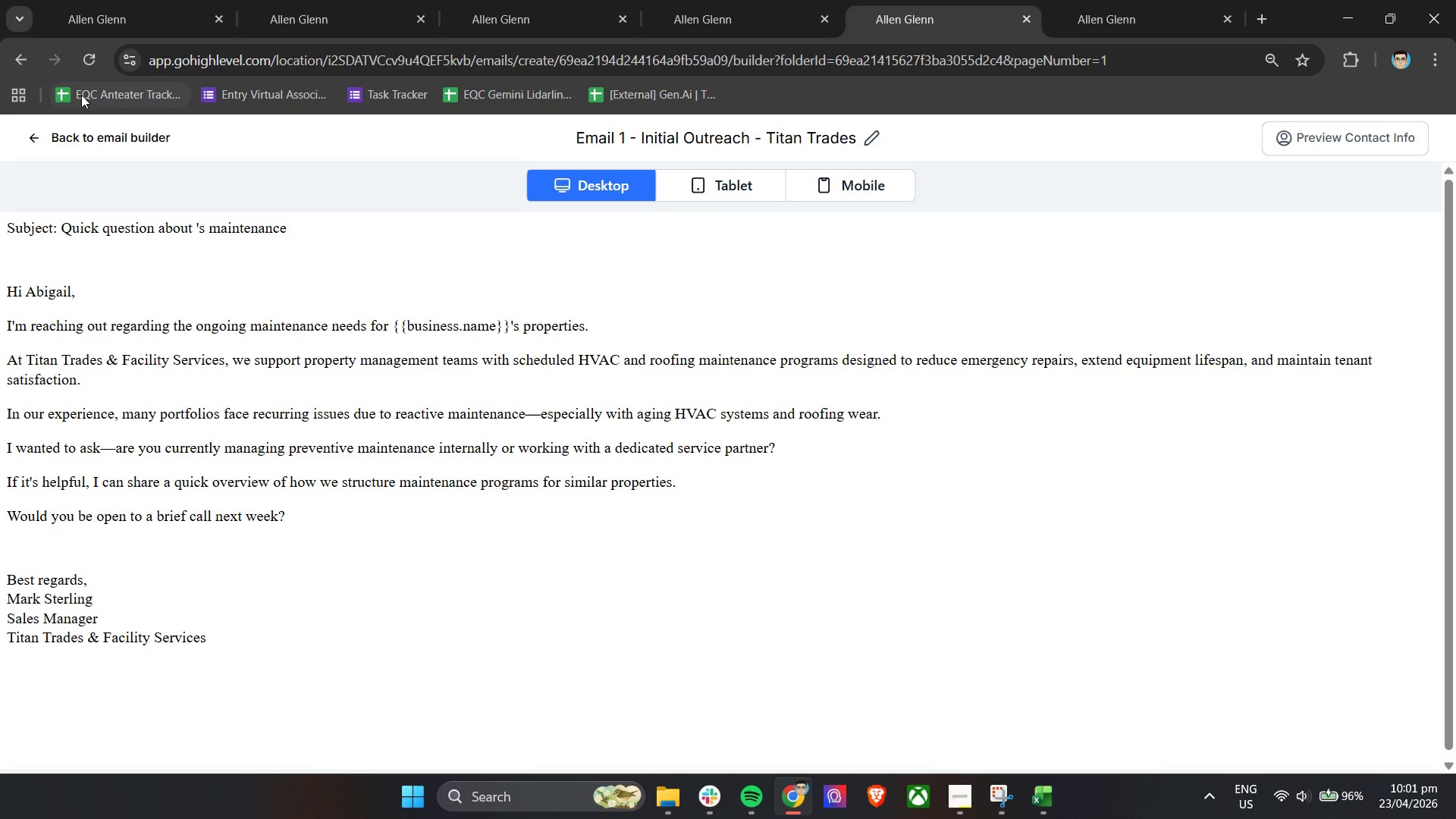 
left_click([86, 58])
 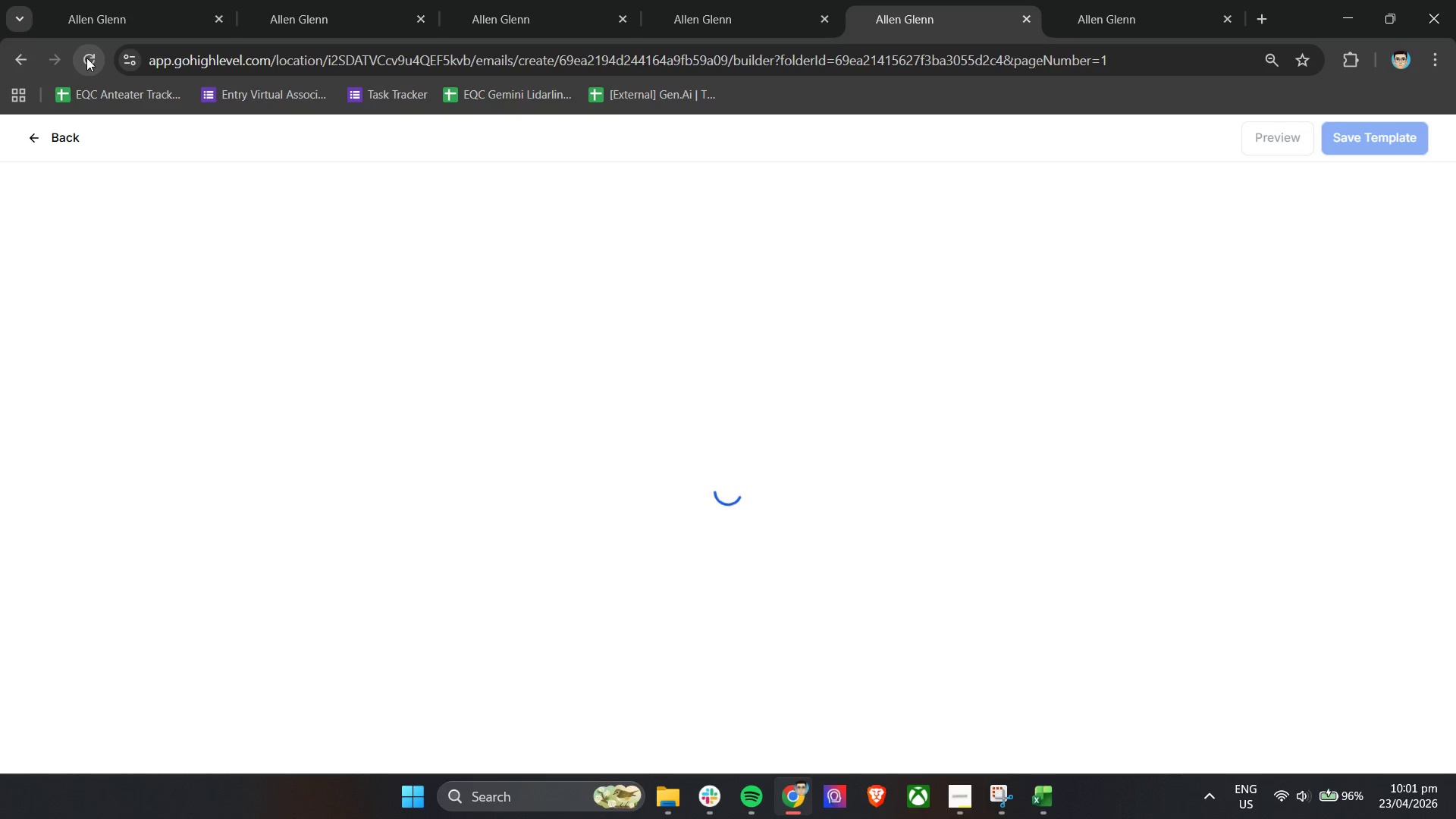 
wait(12.98)
 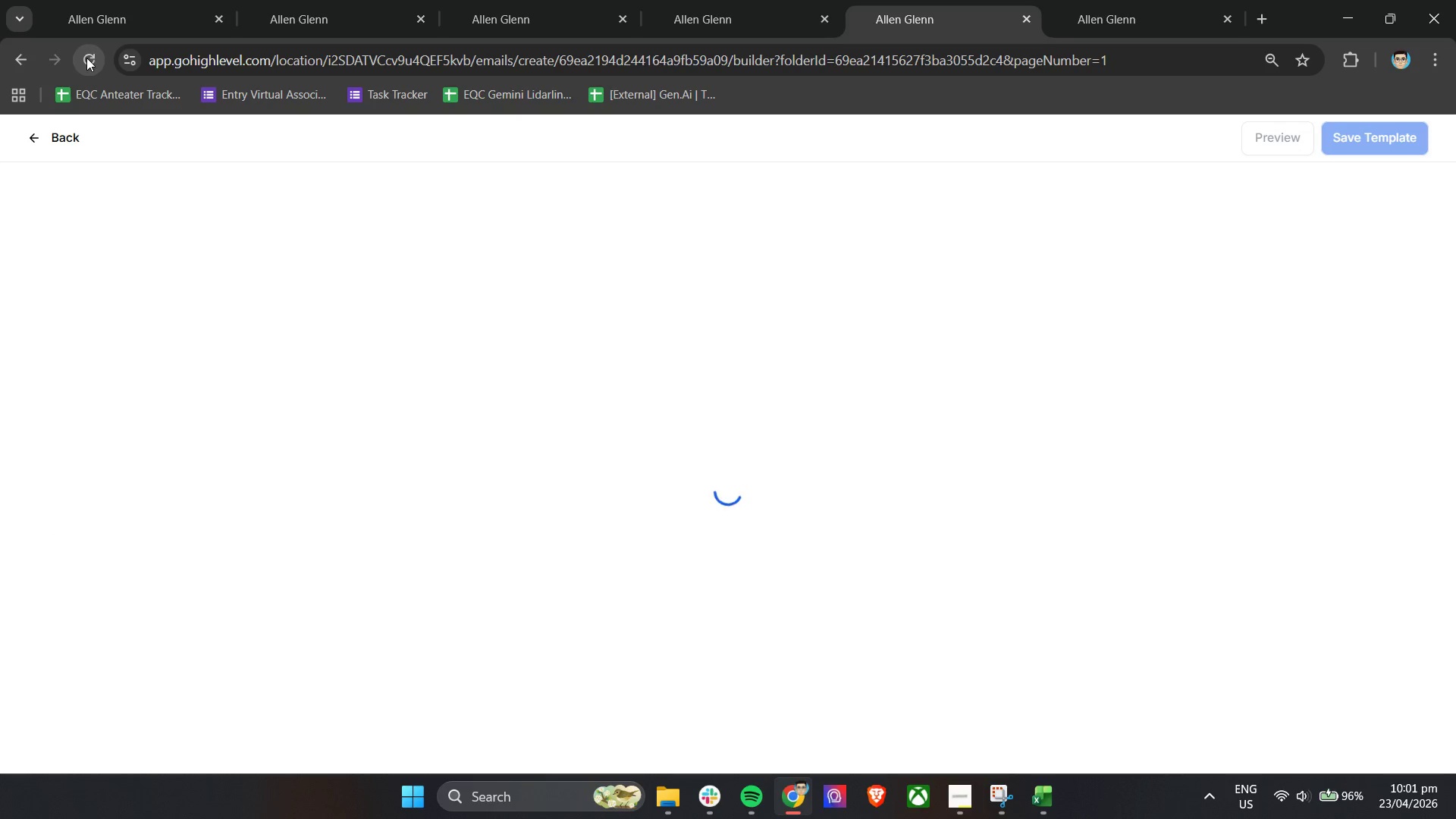 
left_click([1320, 143])
 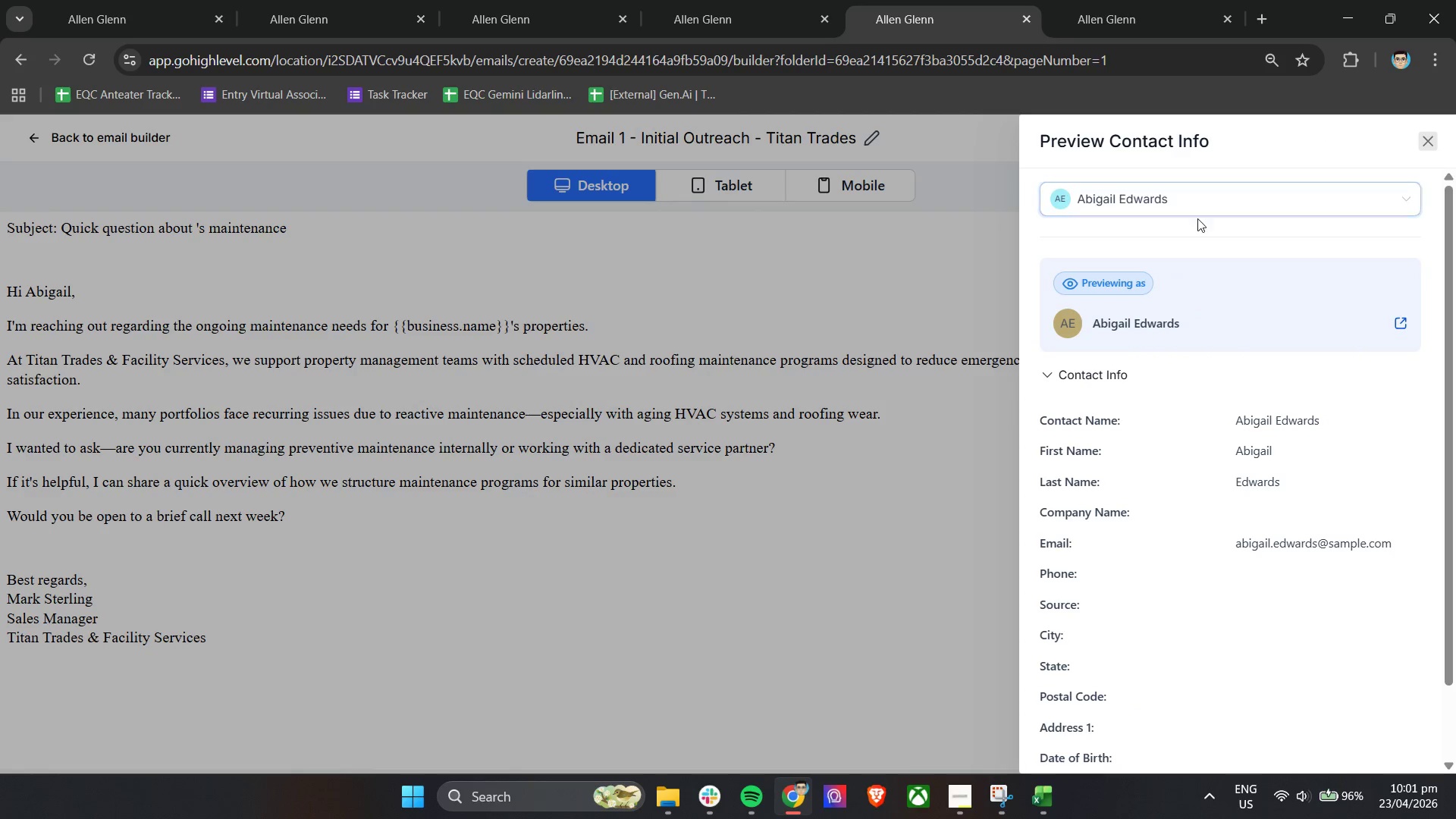 
double_click([1194, 201])
 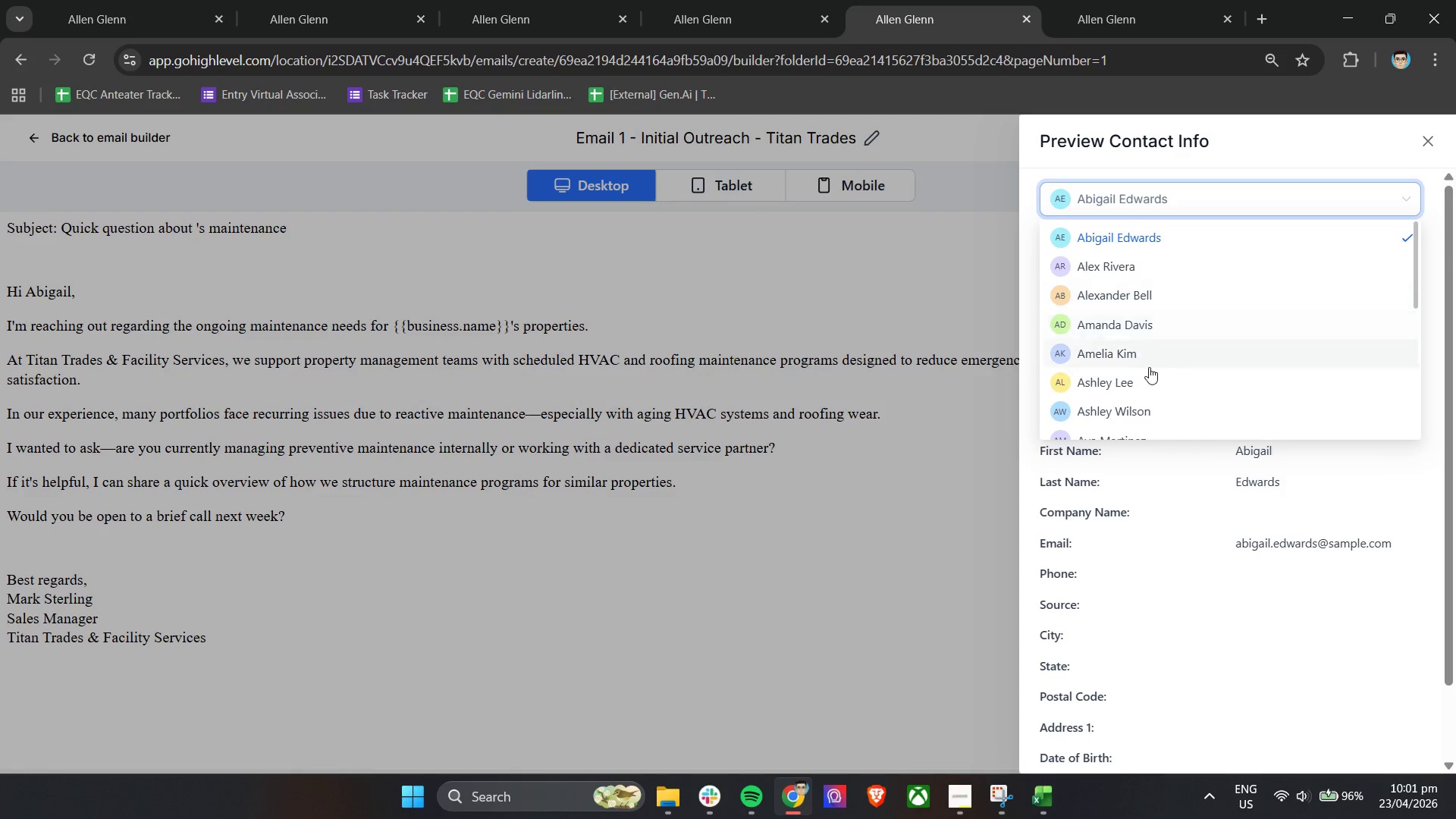 
scroll: coordinate [1156, 377], scroll_direction: down, amount: 6.0
 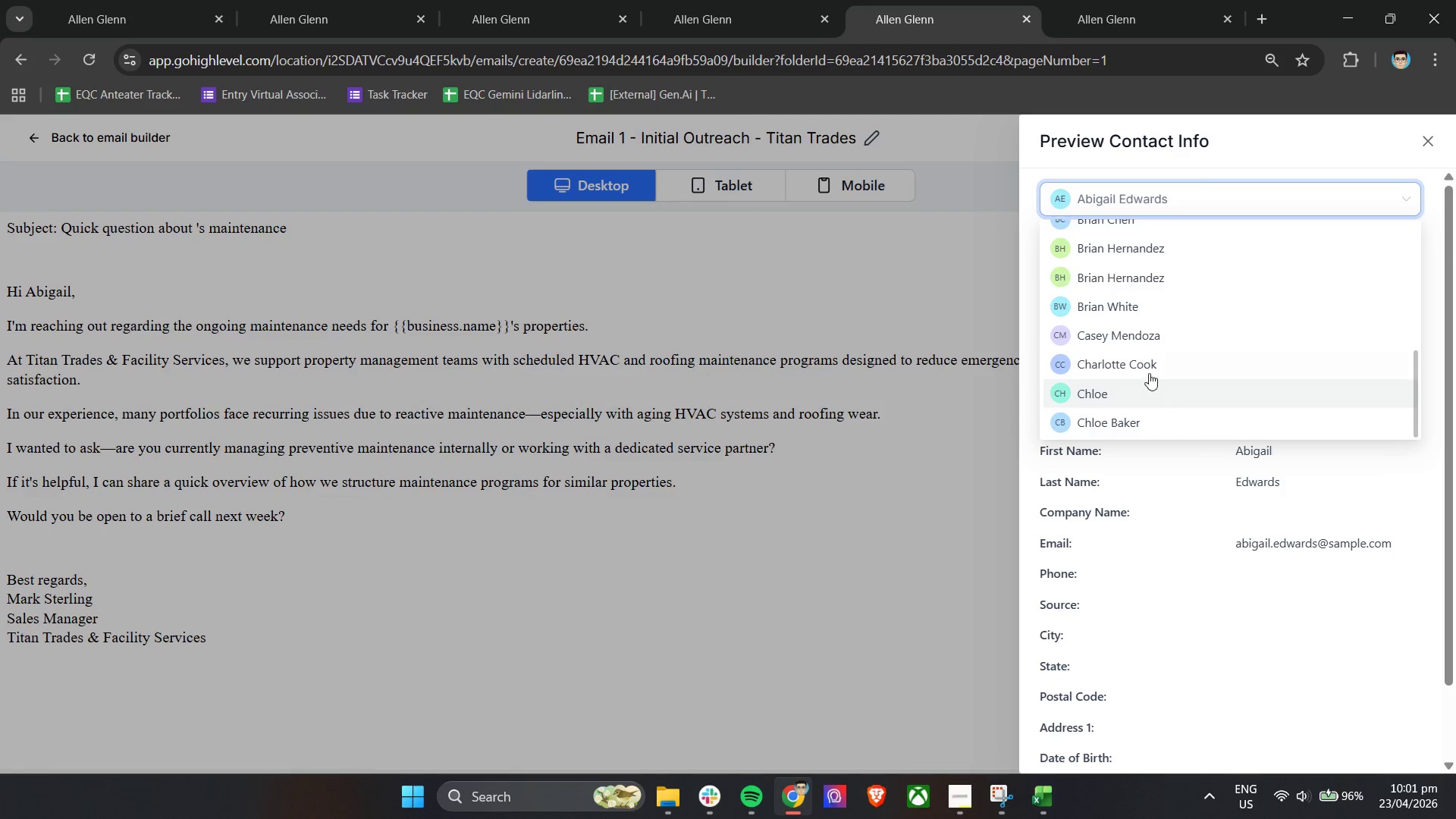 
left_click([1154, 340])
 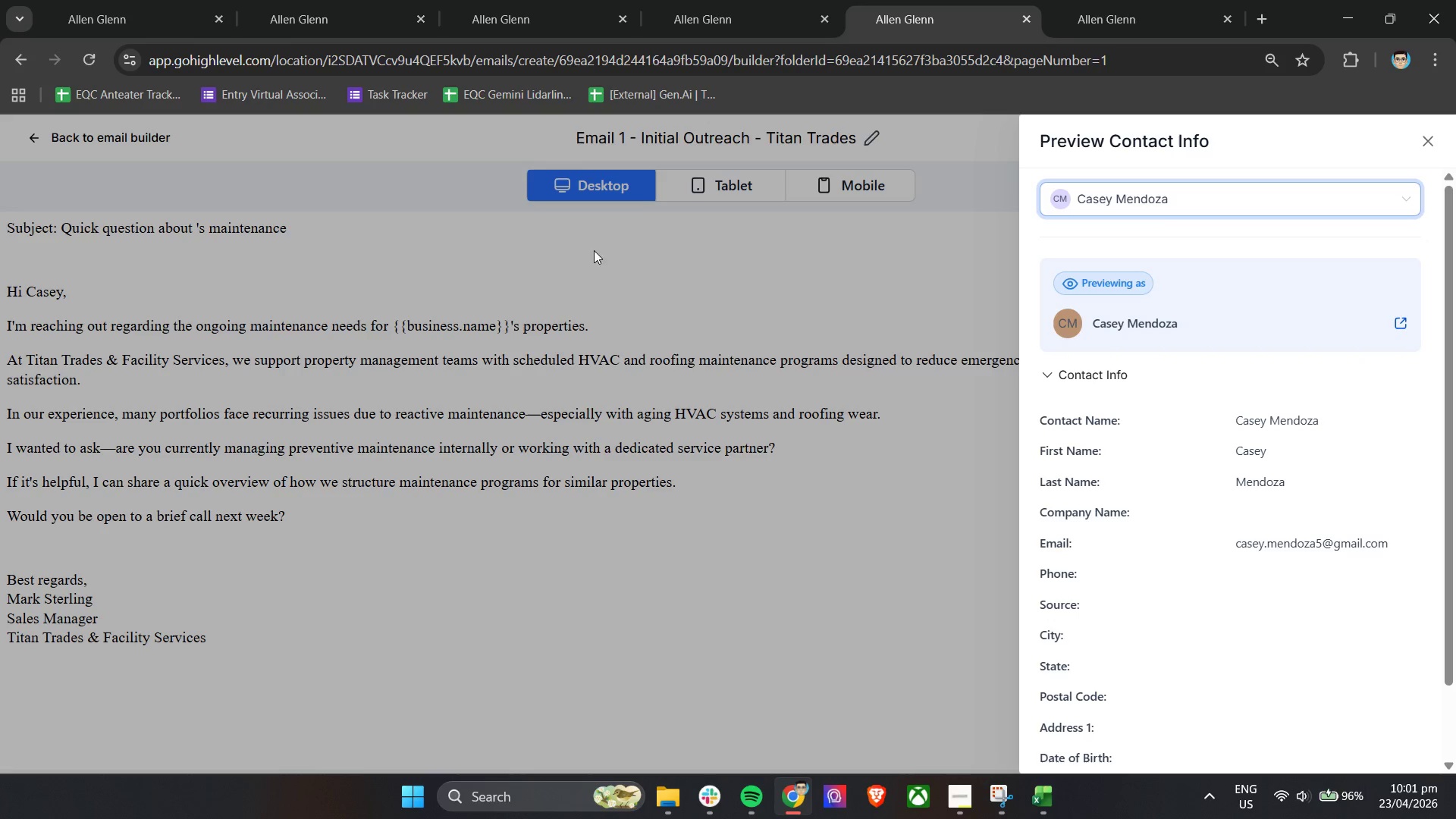 
wait(7.47)
 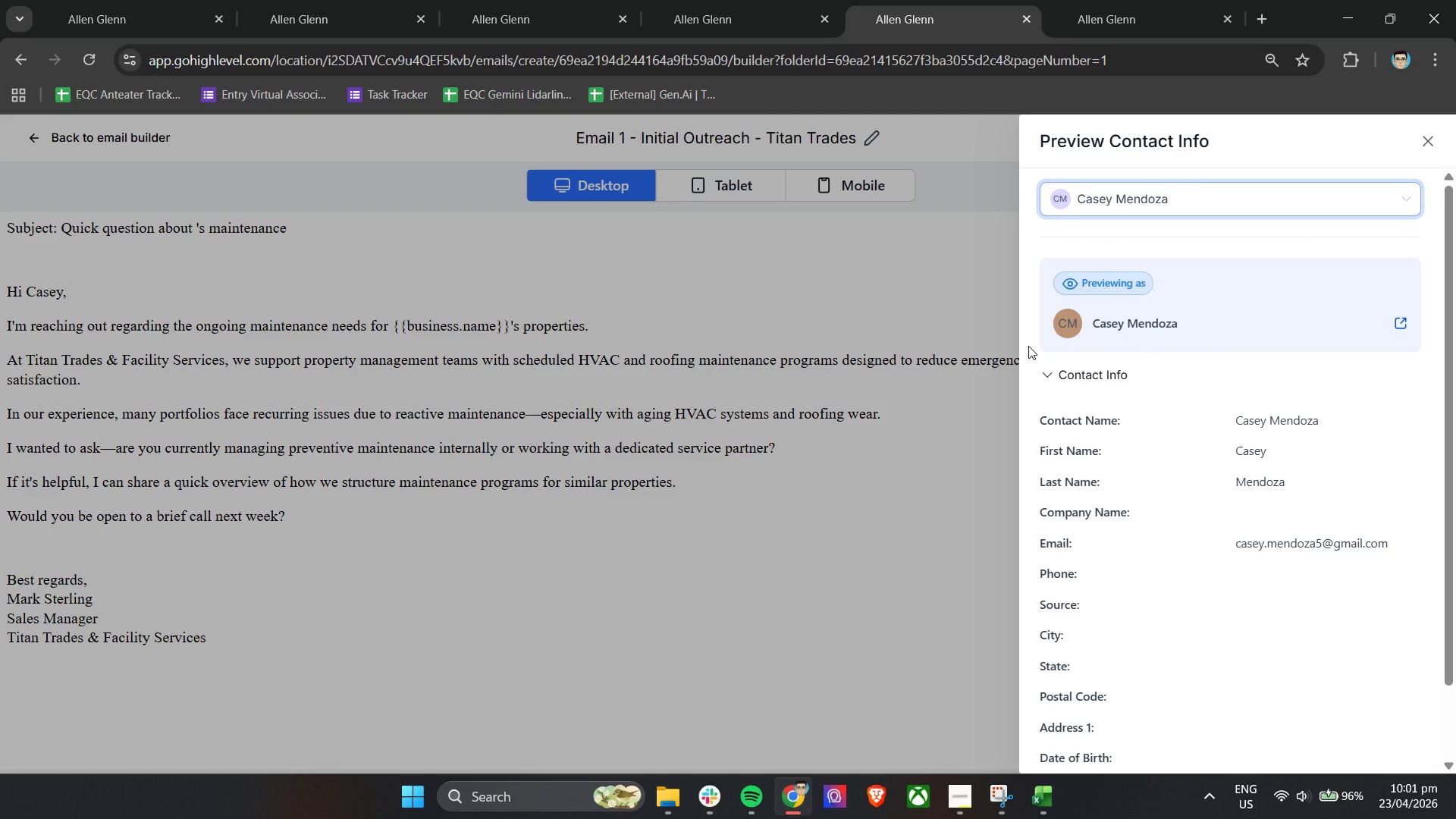 
left_click([36, 137])
 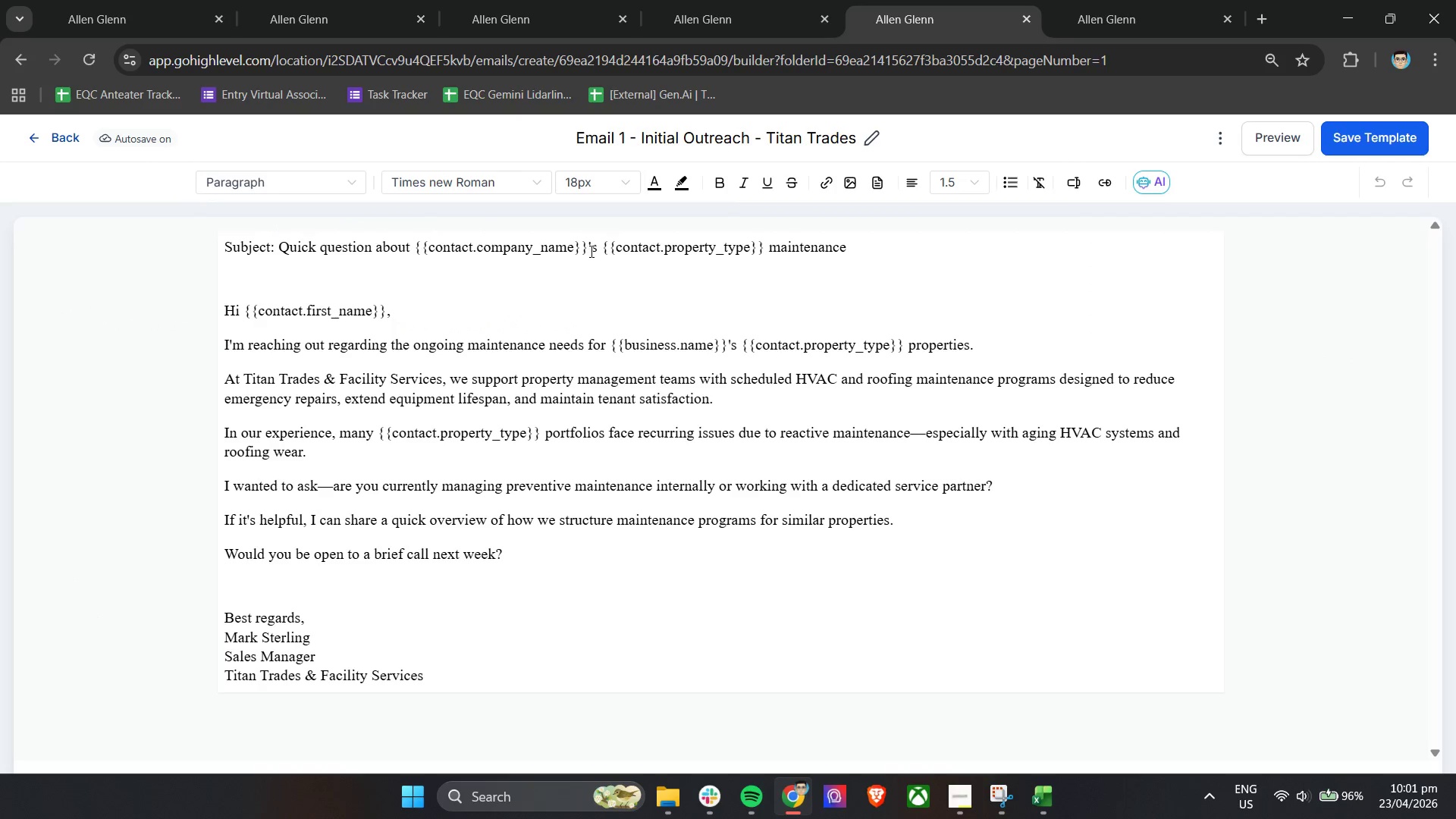 
left_click_drag(start_coordinate=[587, 247], to_coordinate=[415, 243])
 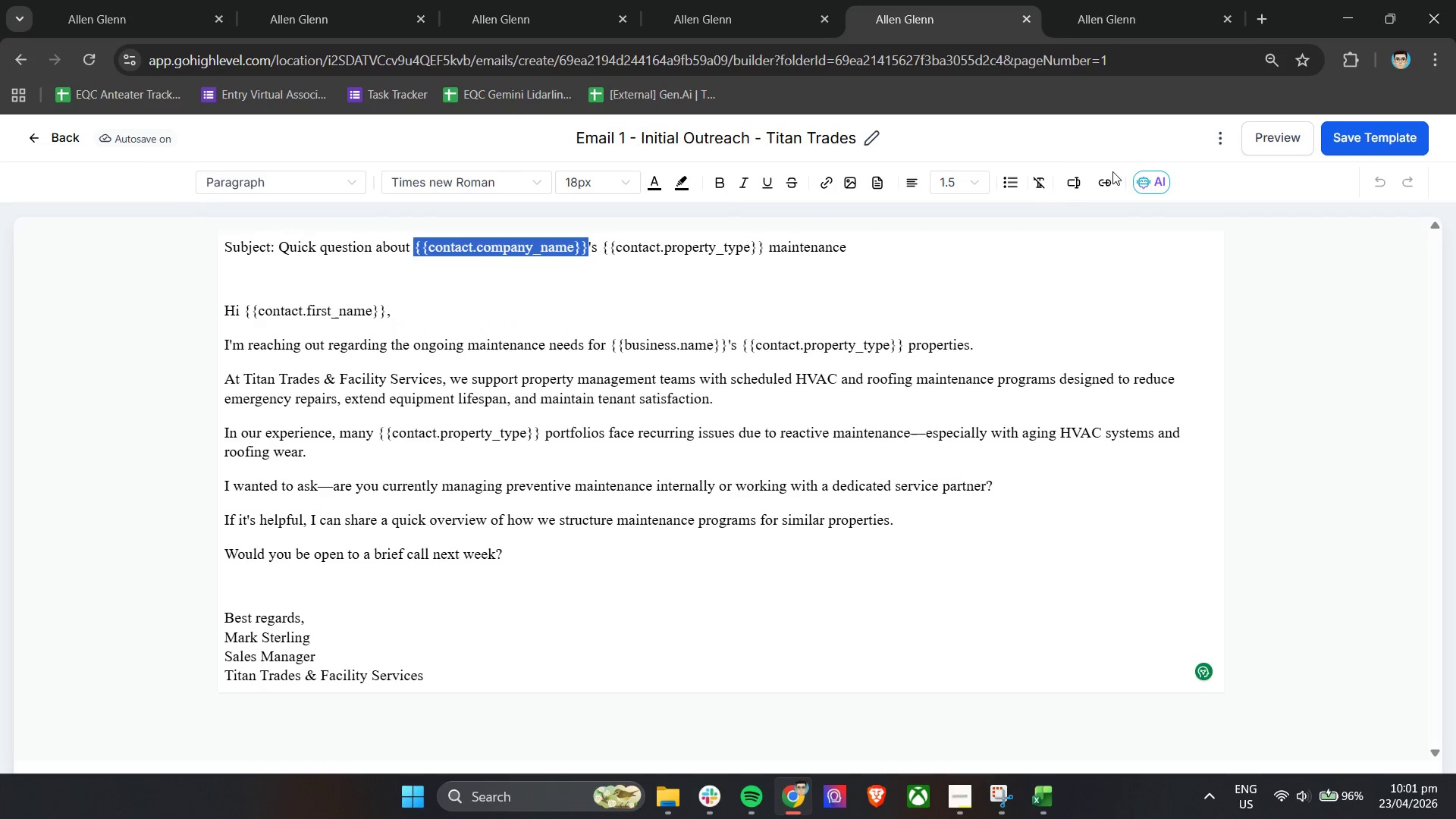 
left_click([1080, 178])
 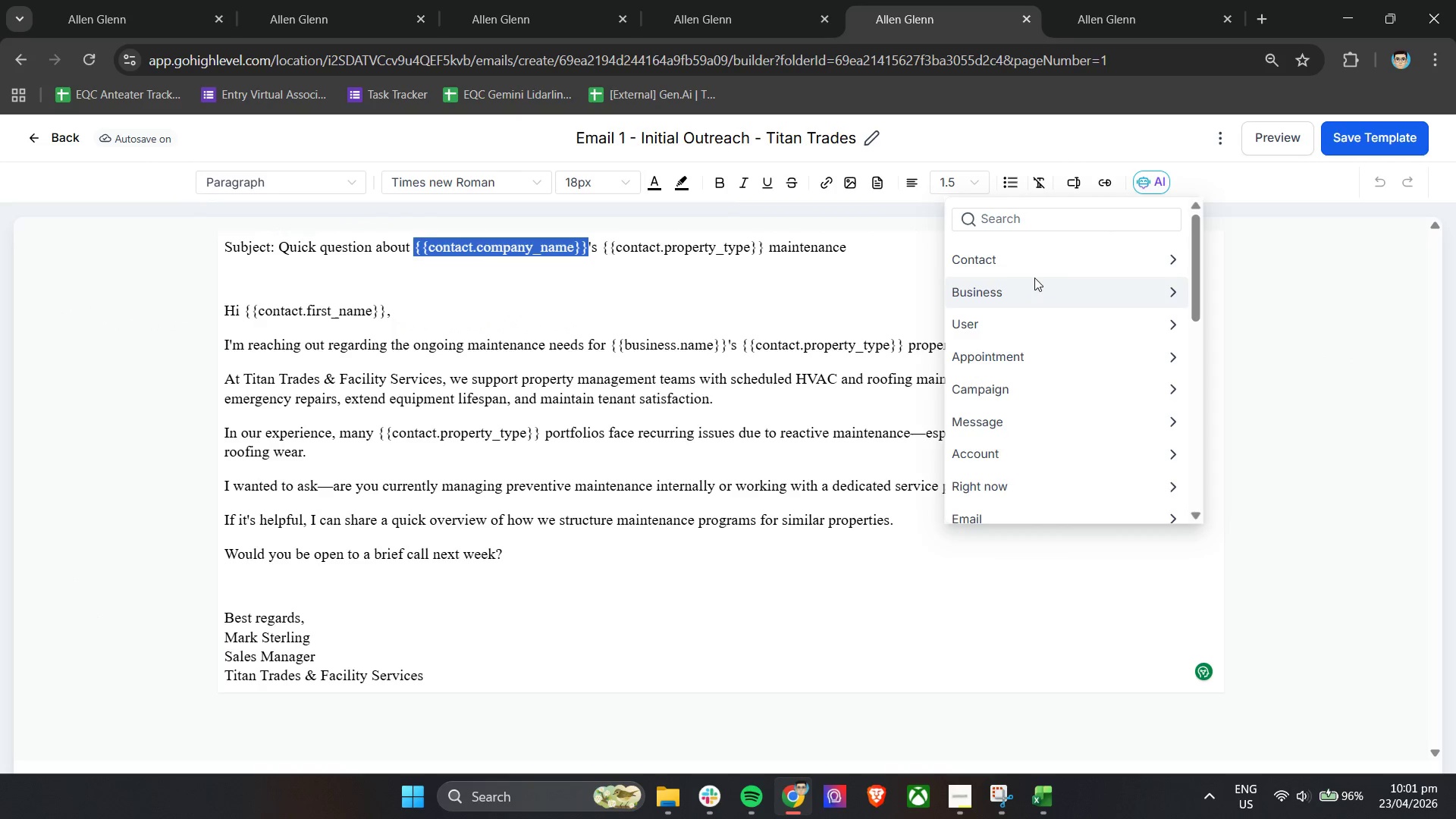 
left_click([1031, 291])
 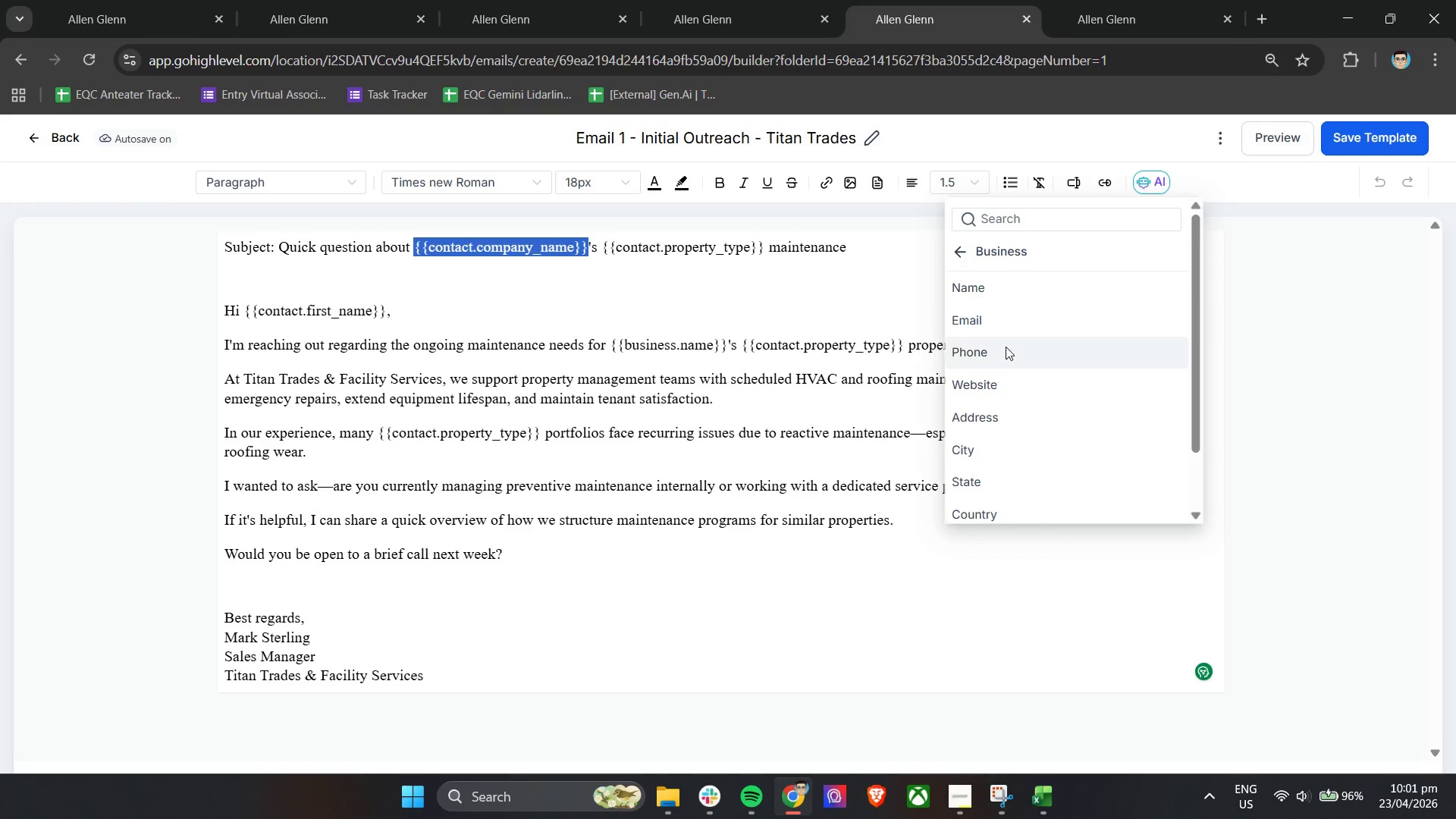 
scroll: coordinate [1009, 372], scroll_direction: none, amount: 0.0
 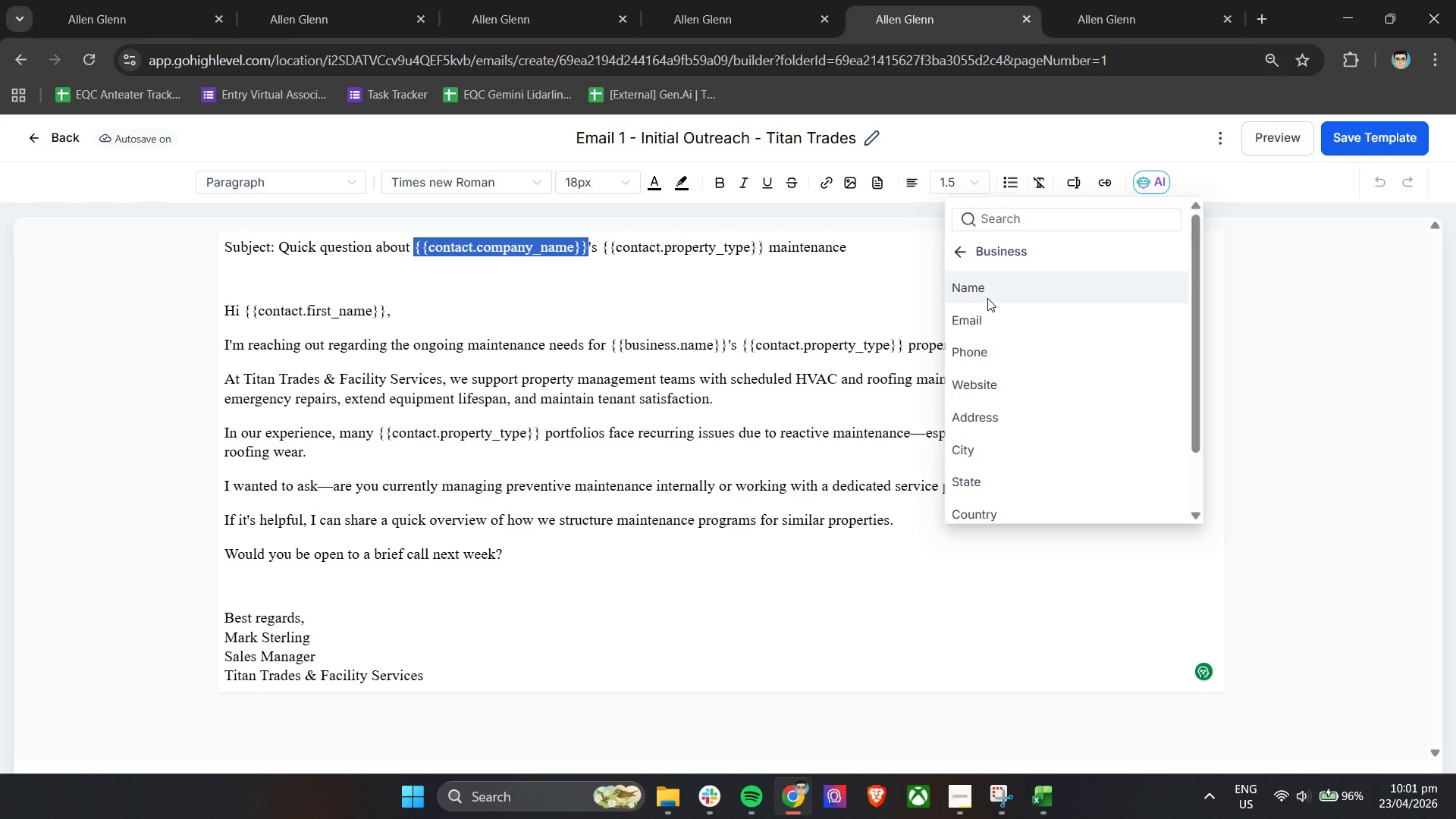 
left_click([987, 298])
 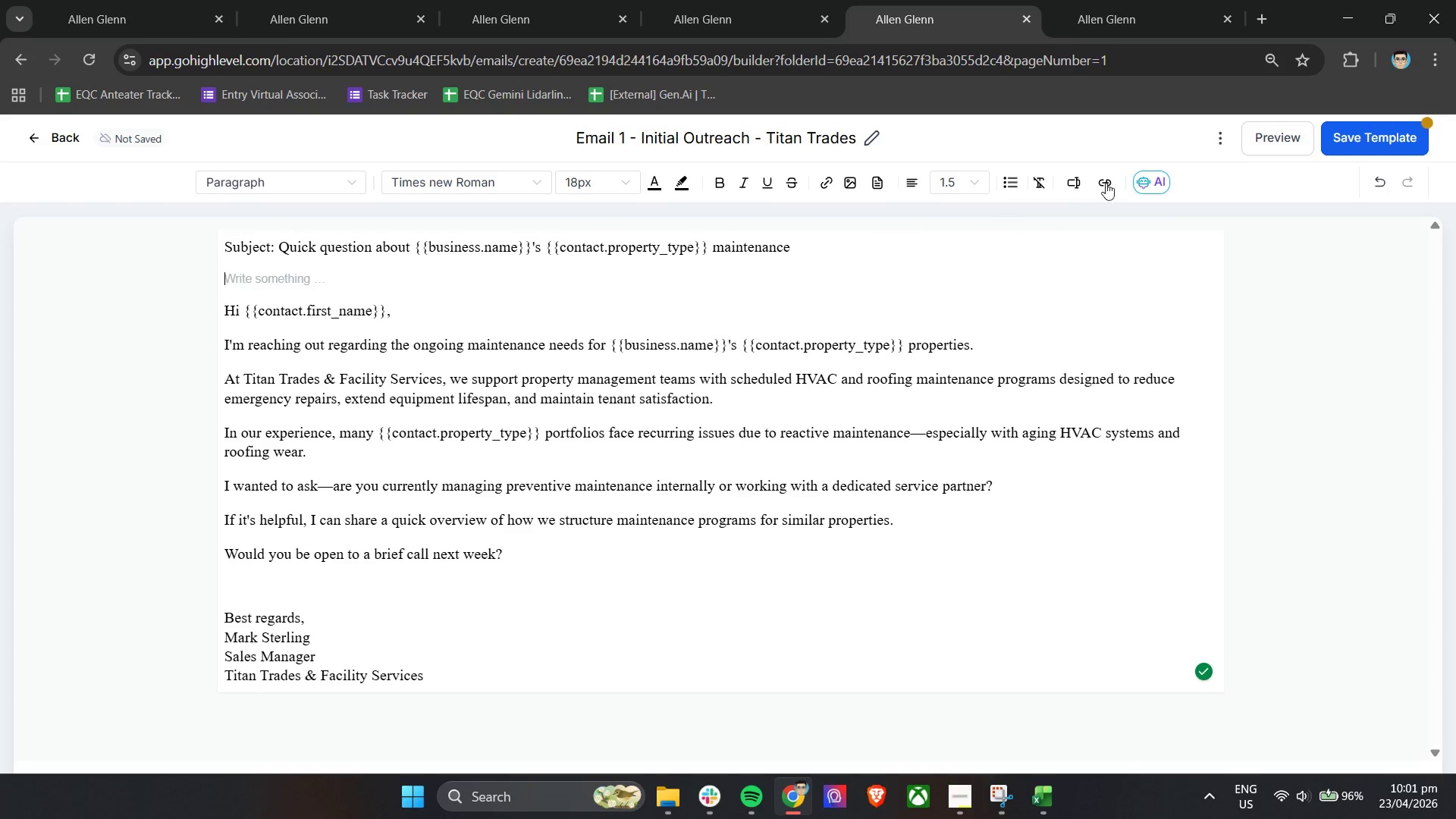 
left_click([1358, 142])
 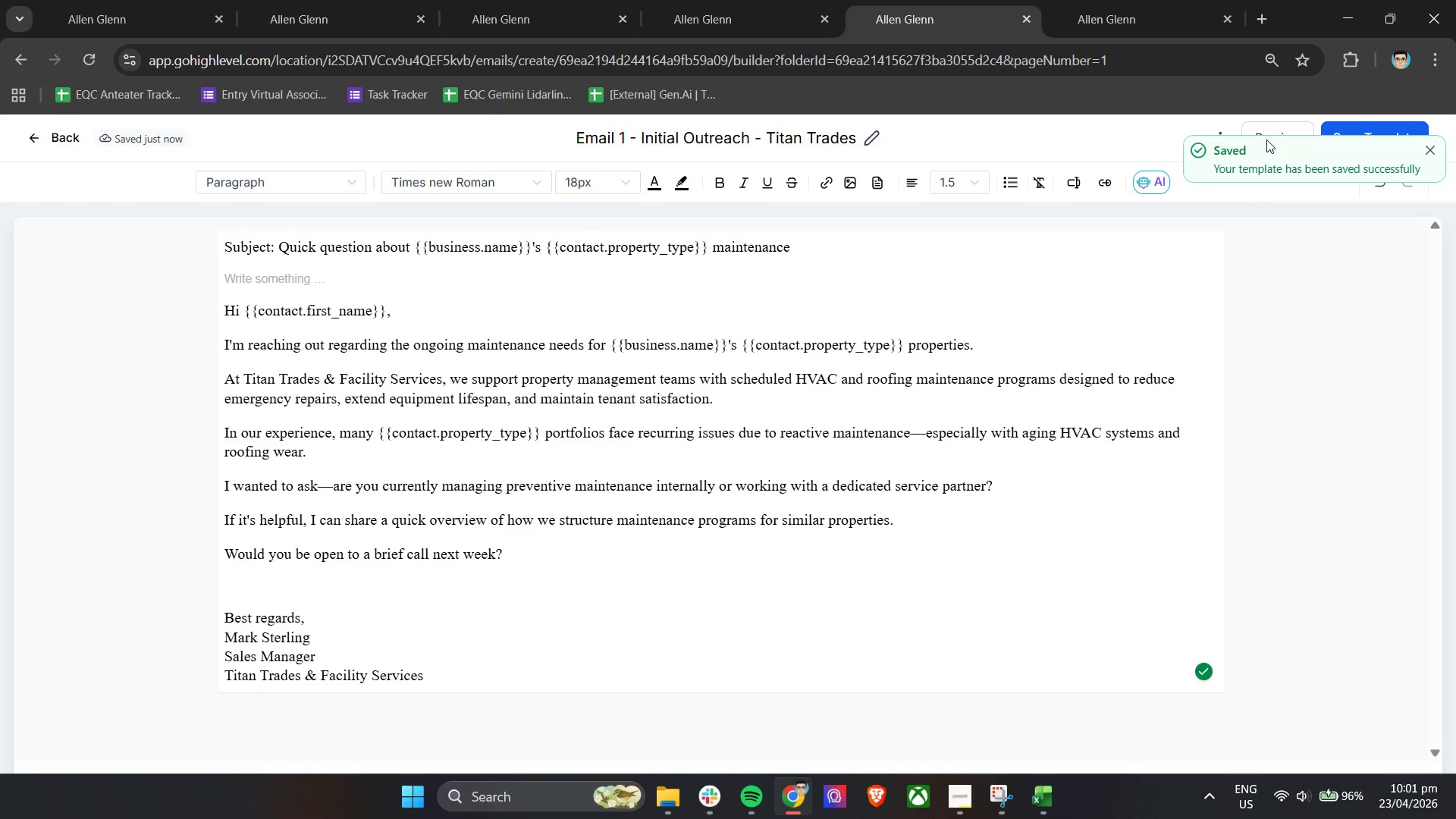 
left_click([1426, 152])
 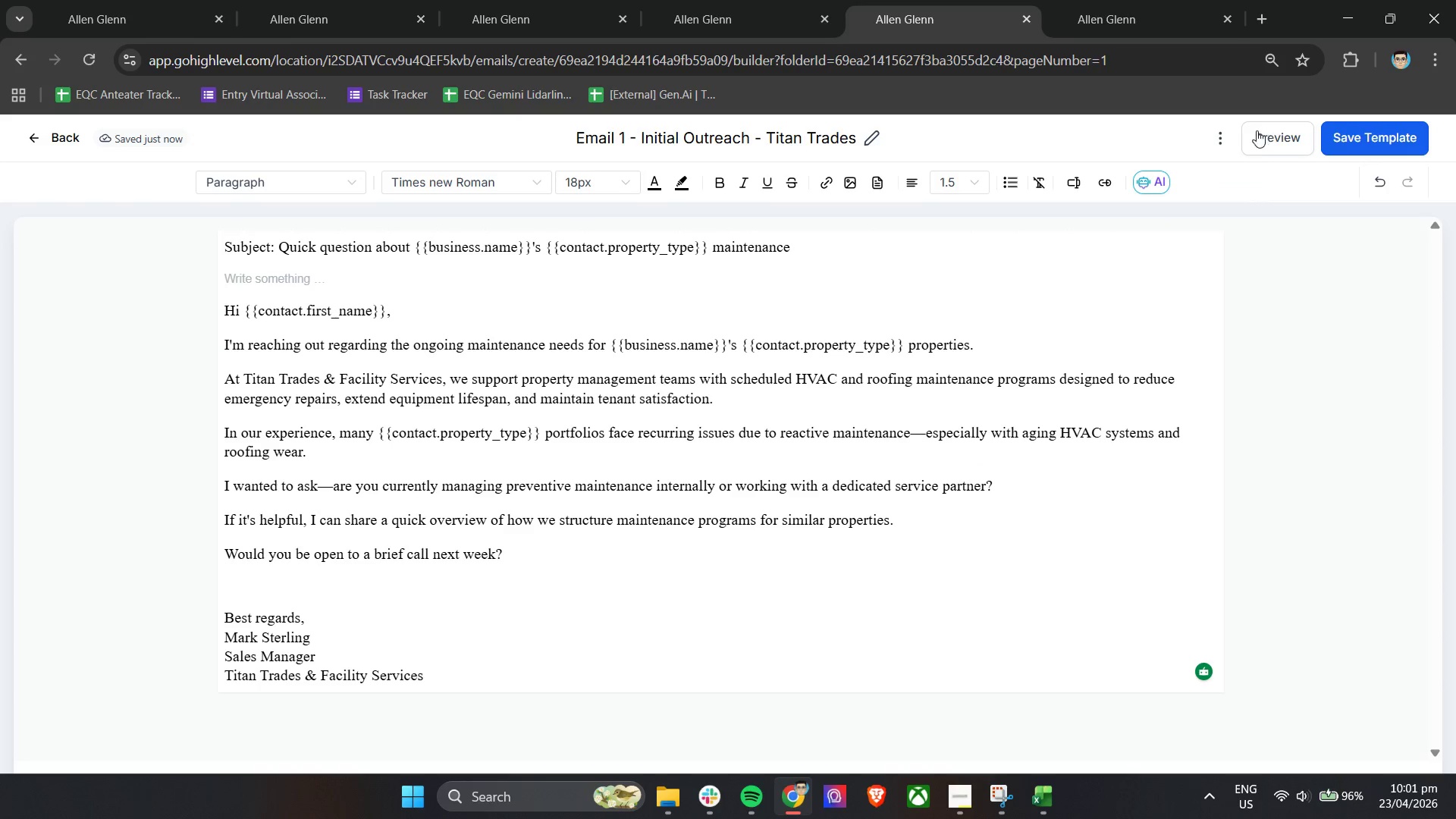 
left_click([1260, 140])
 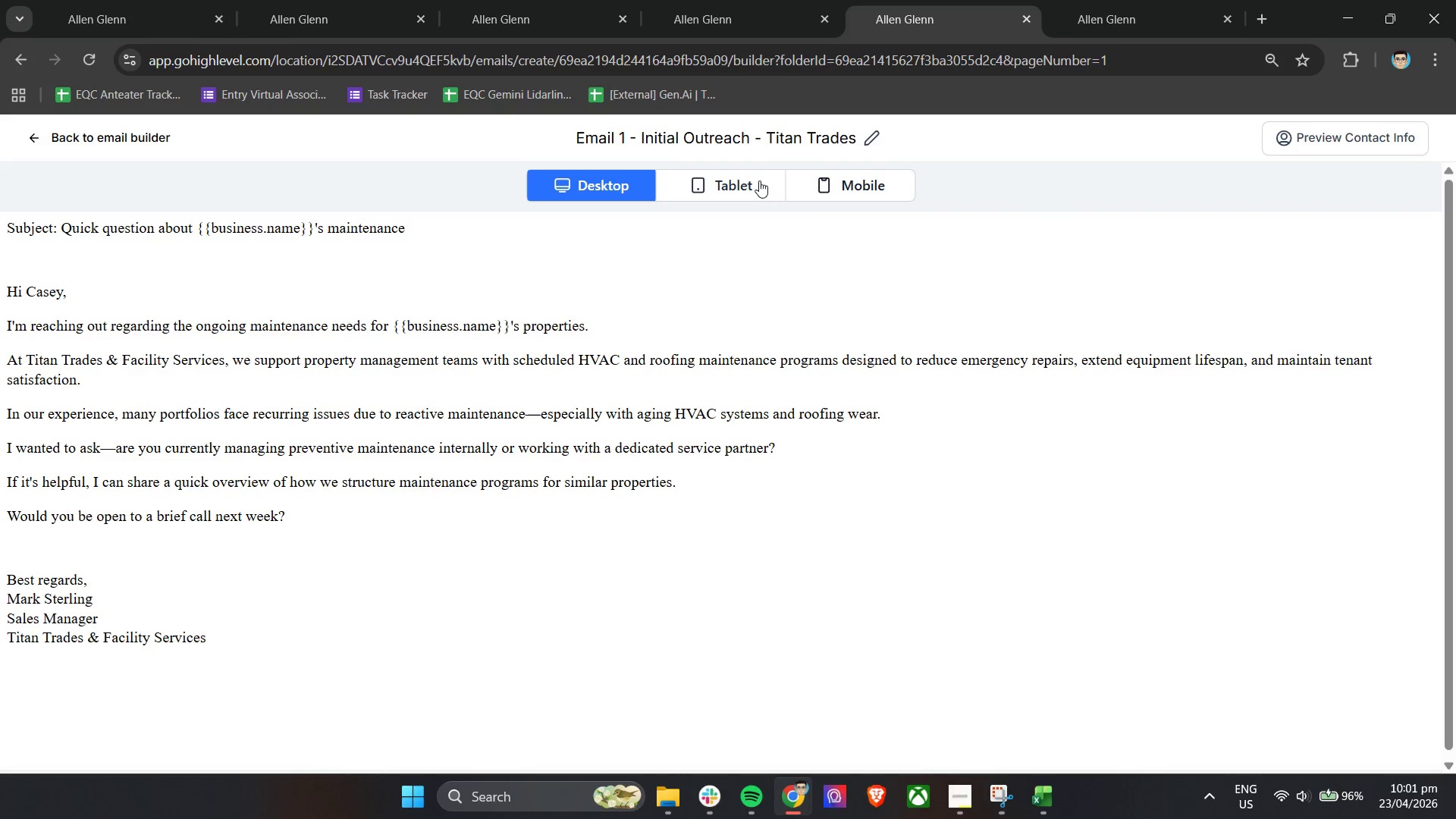 
left_click([746, 180])
 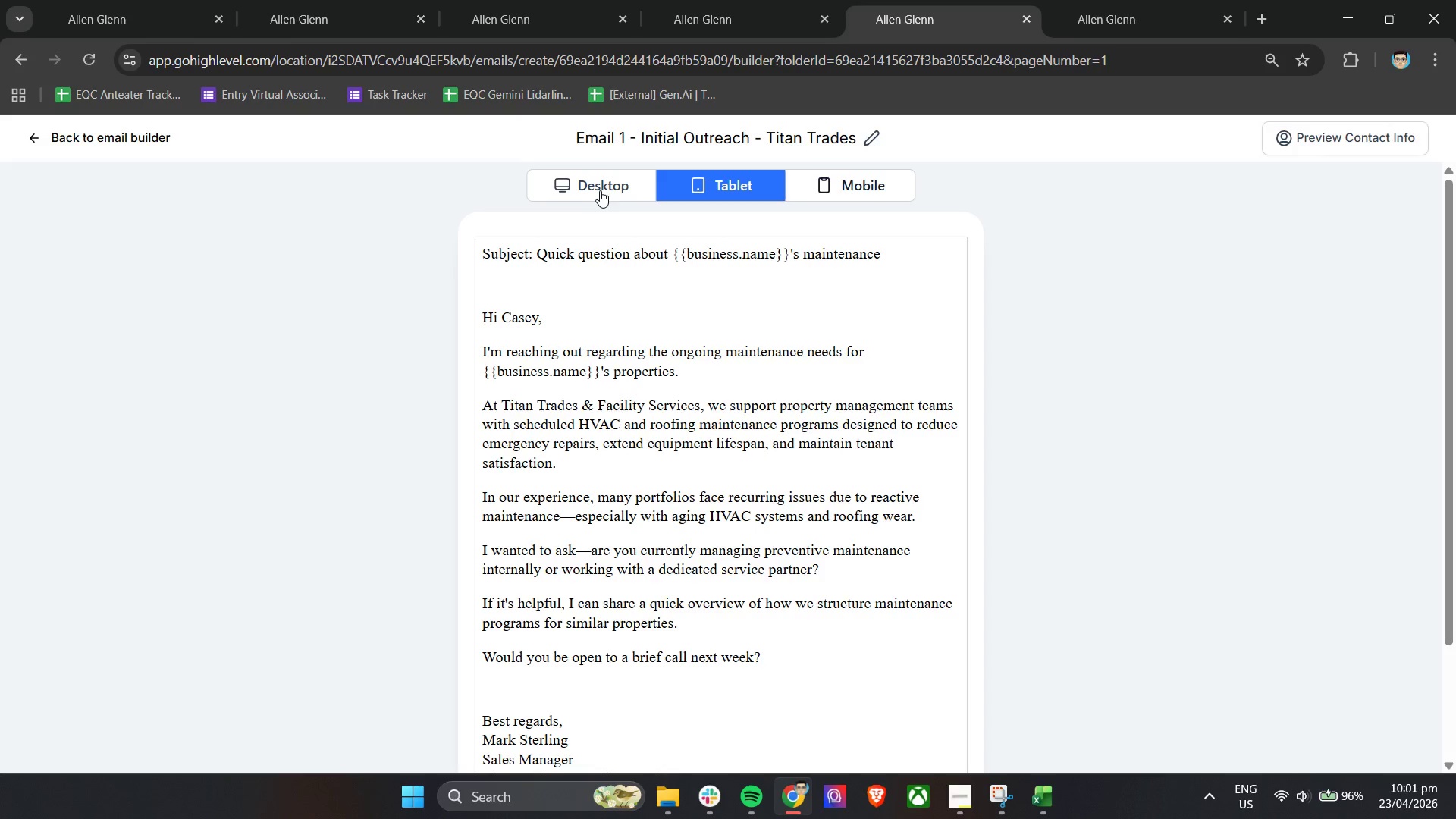 
scroll: coordinate [590, 322], scroll_direction: none, amount: 0.0
 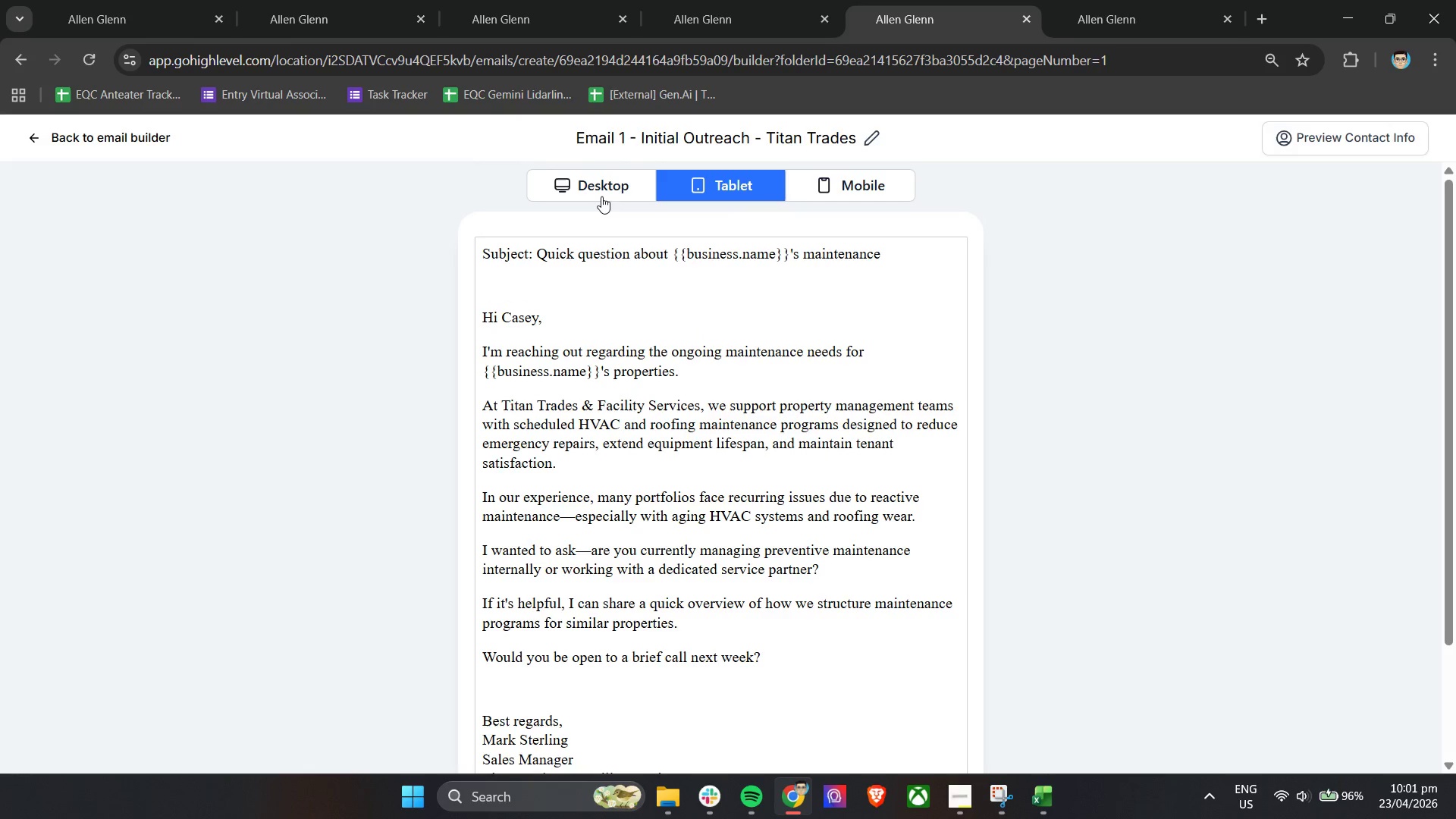 
left_click([601, 195])
 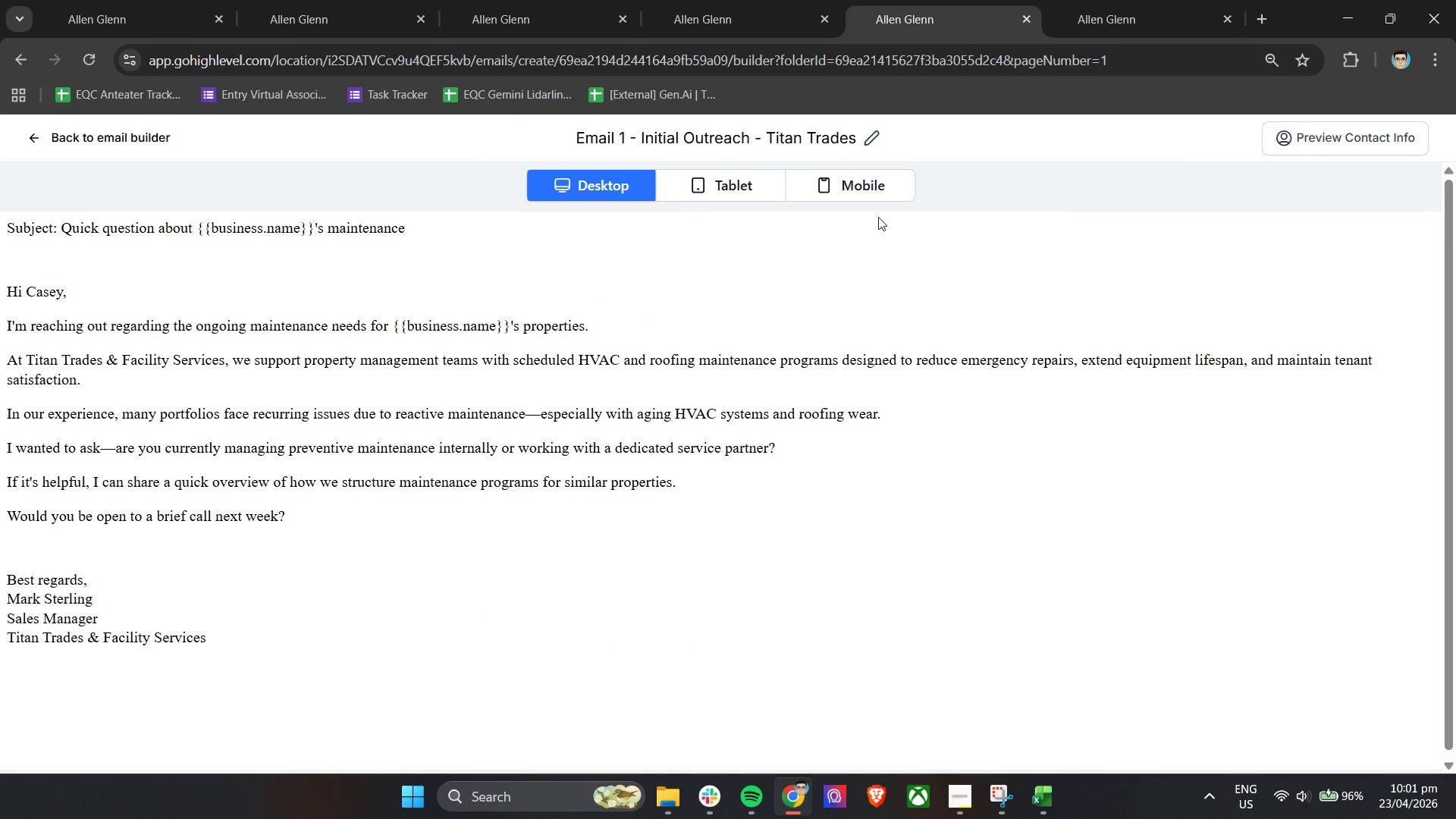 
left_click([1310, 149])
 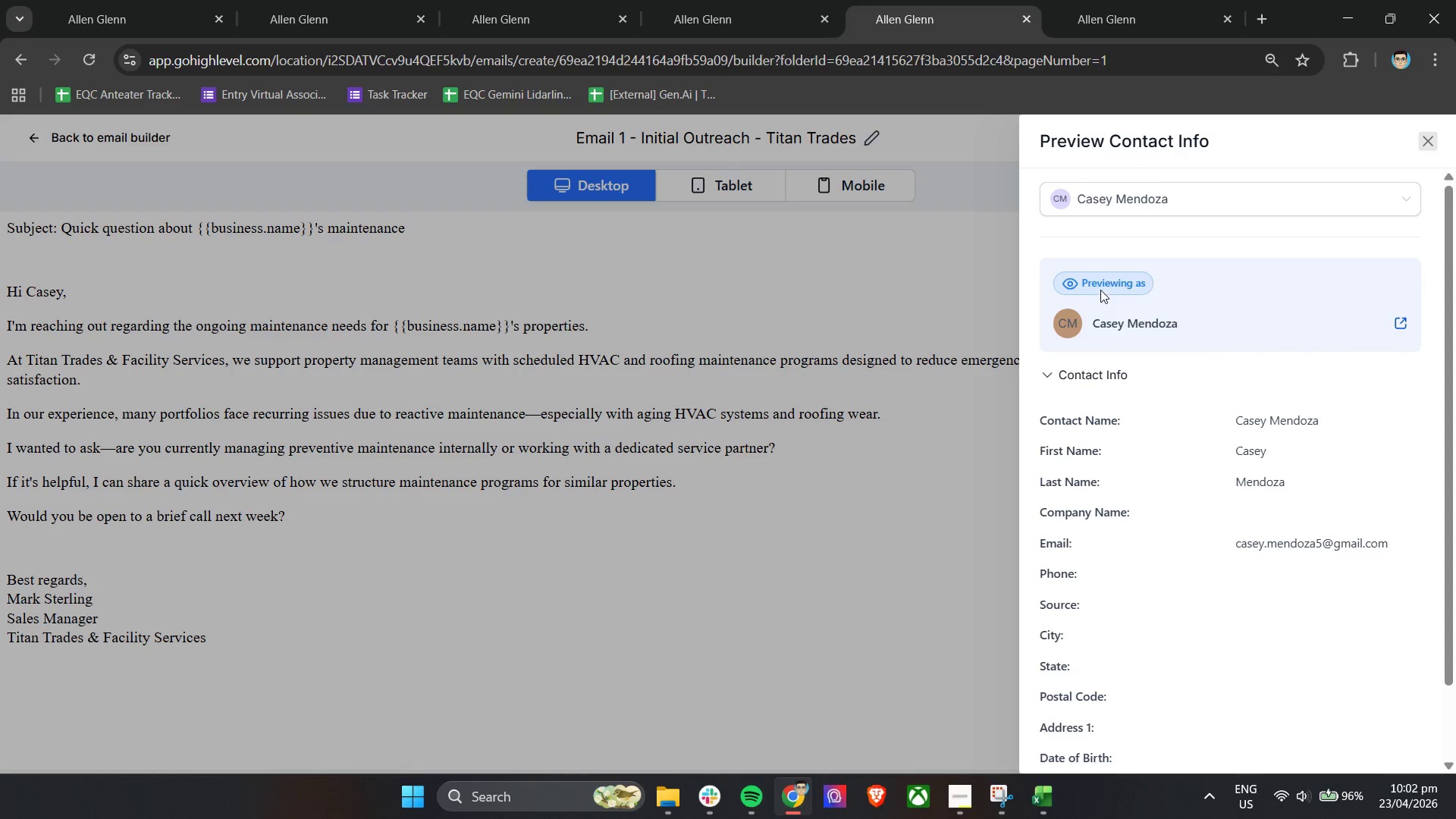 
left_click([1107, 281])
 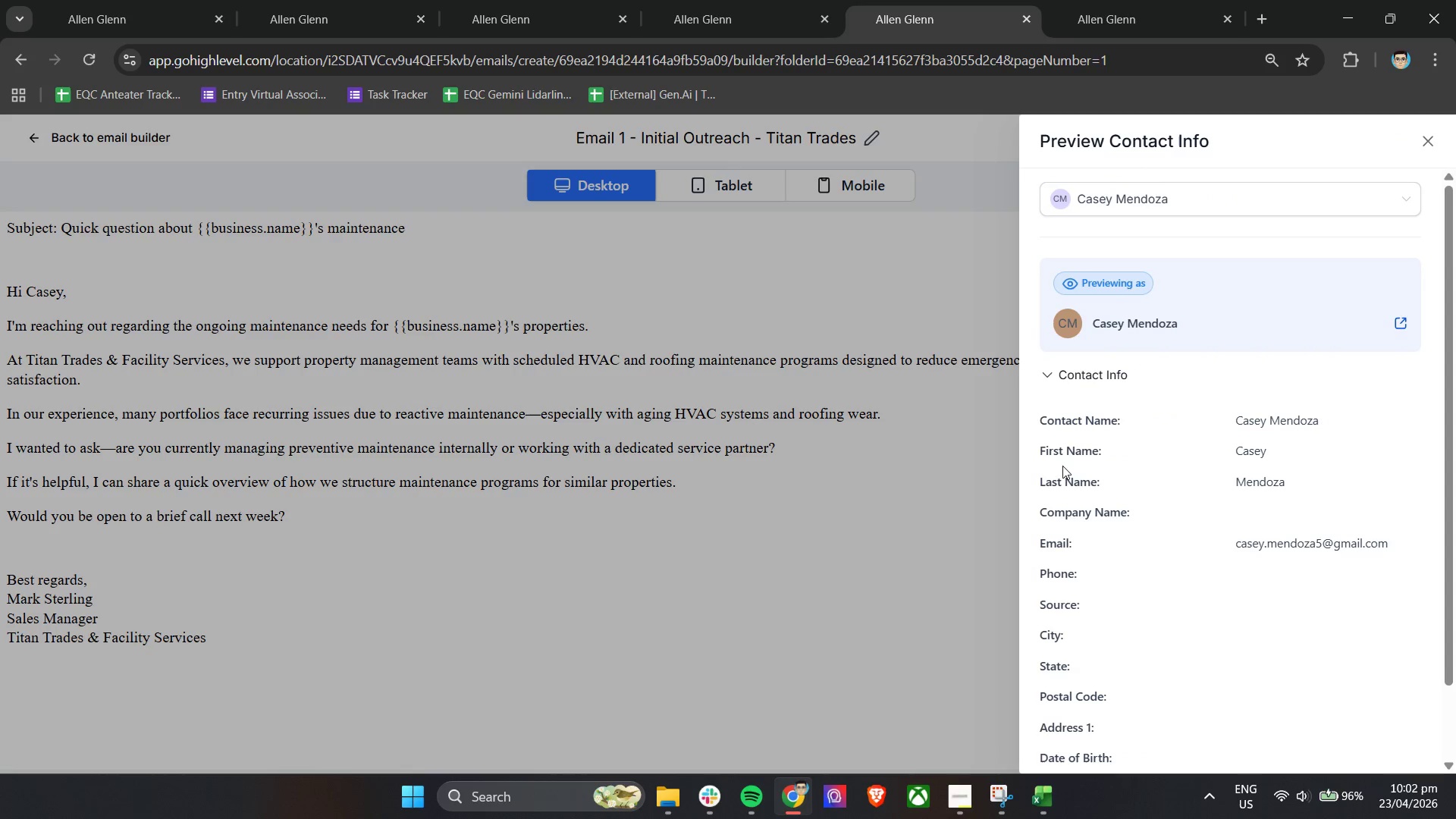 
scroll: coordinate [1081, 520], scroll_direction: down, amount: 3.0
 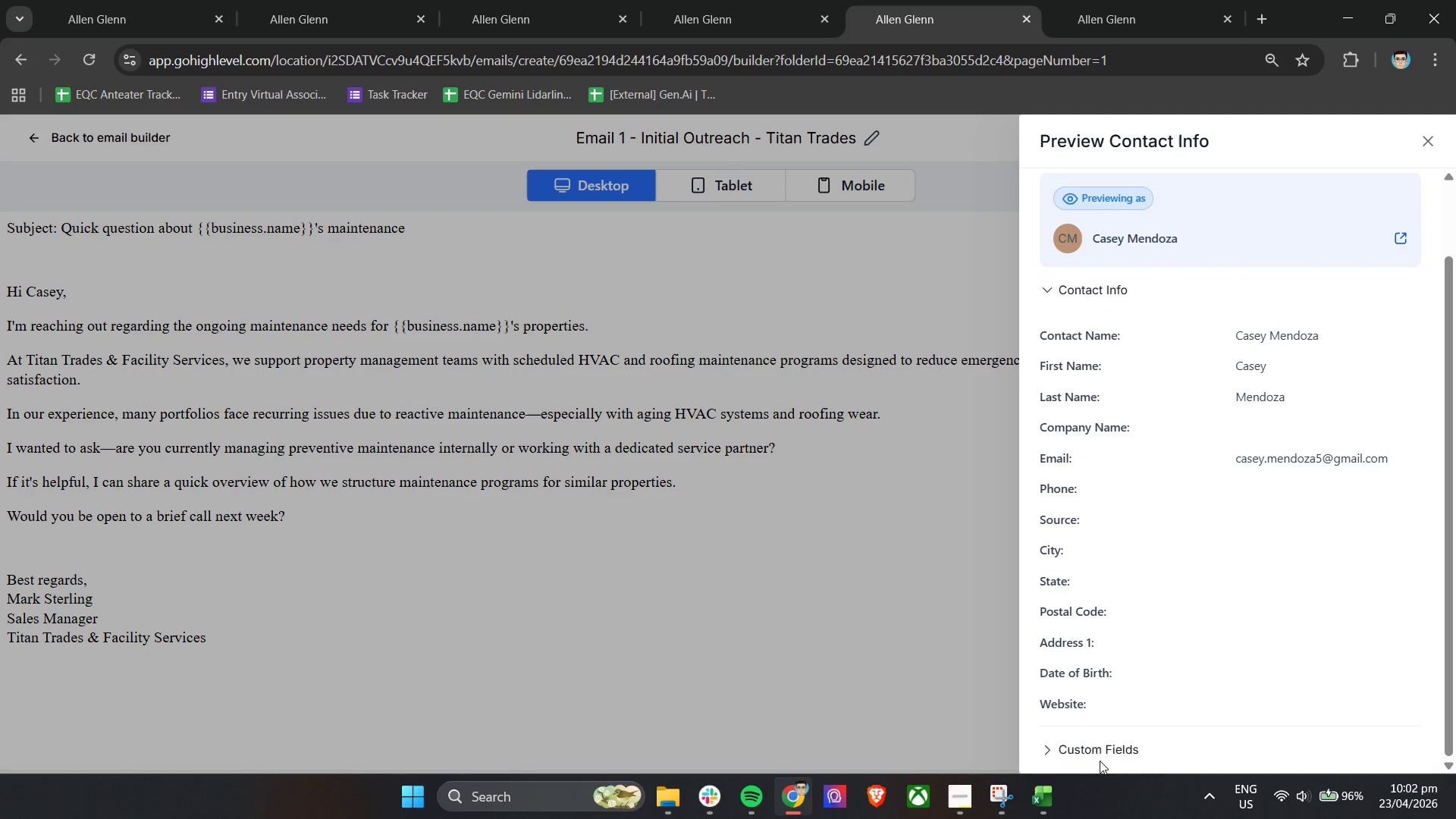 
left_click([1095, 750])
 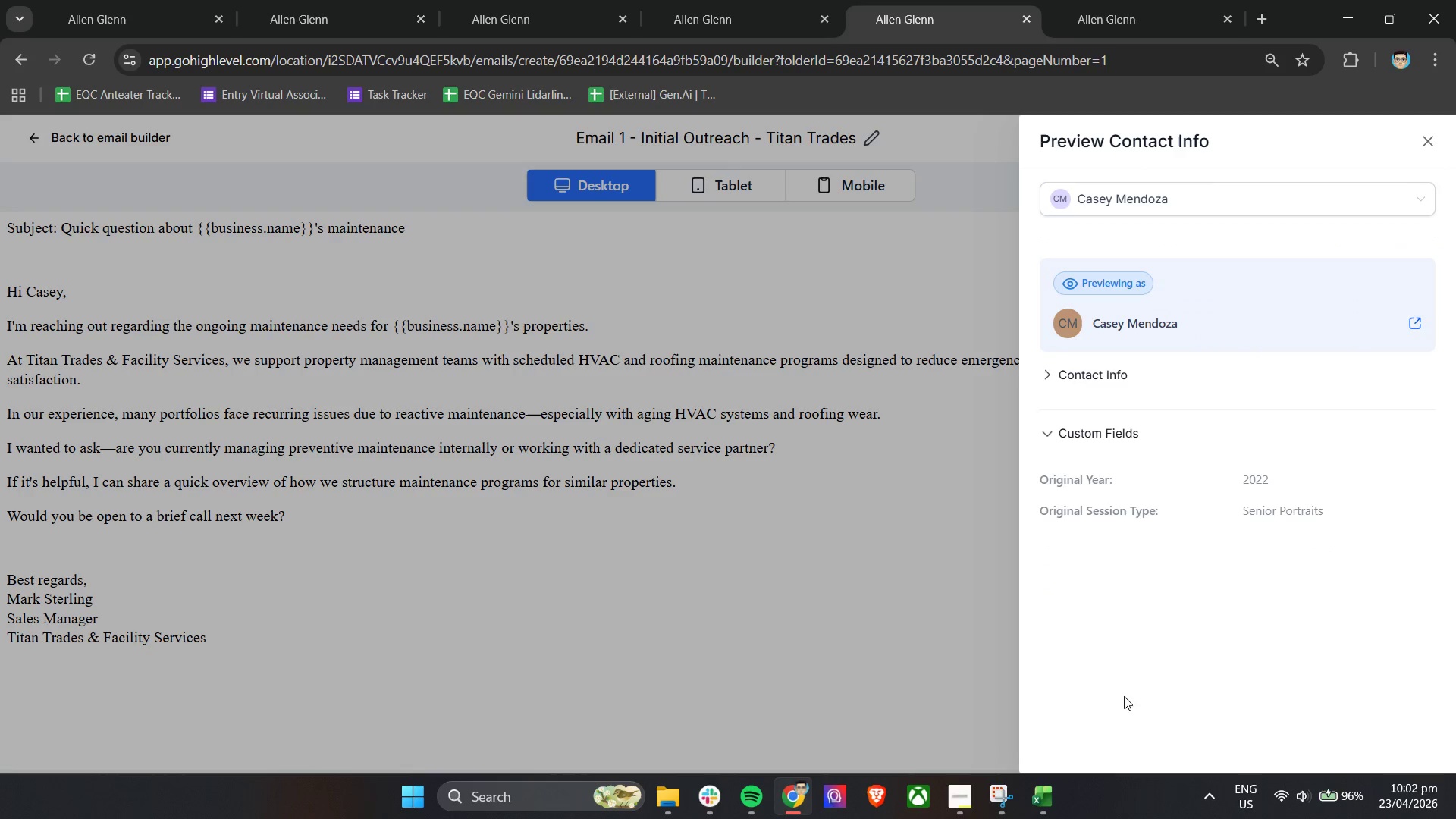 
scroll: coordinate [1136, 679], scroll_direction: down, amount: 3.0
 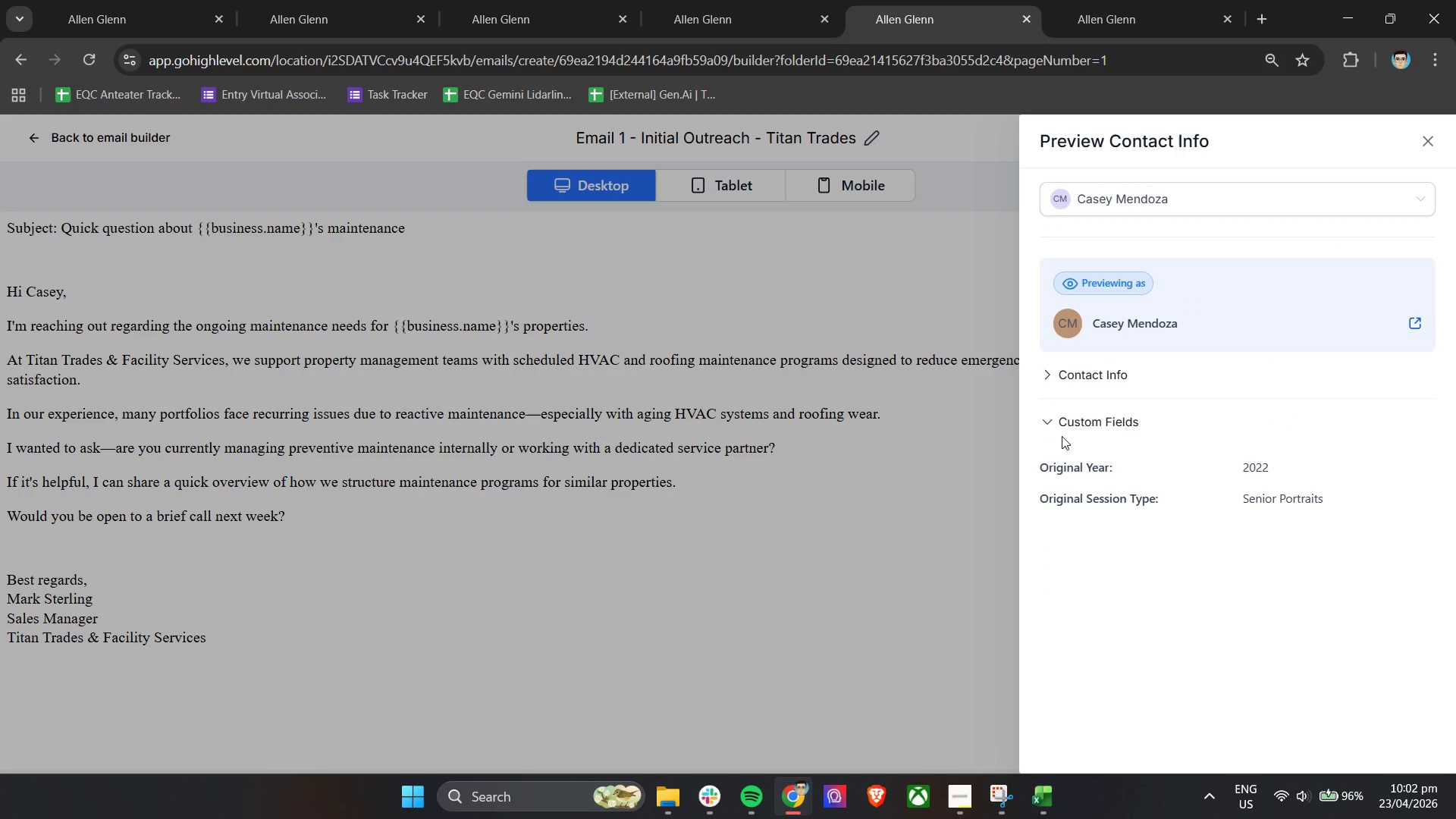 
left_click([1046, 433])
 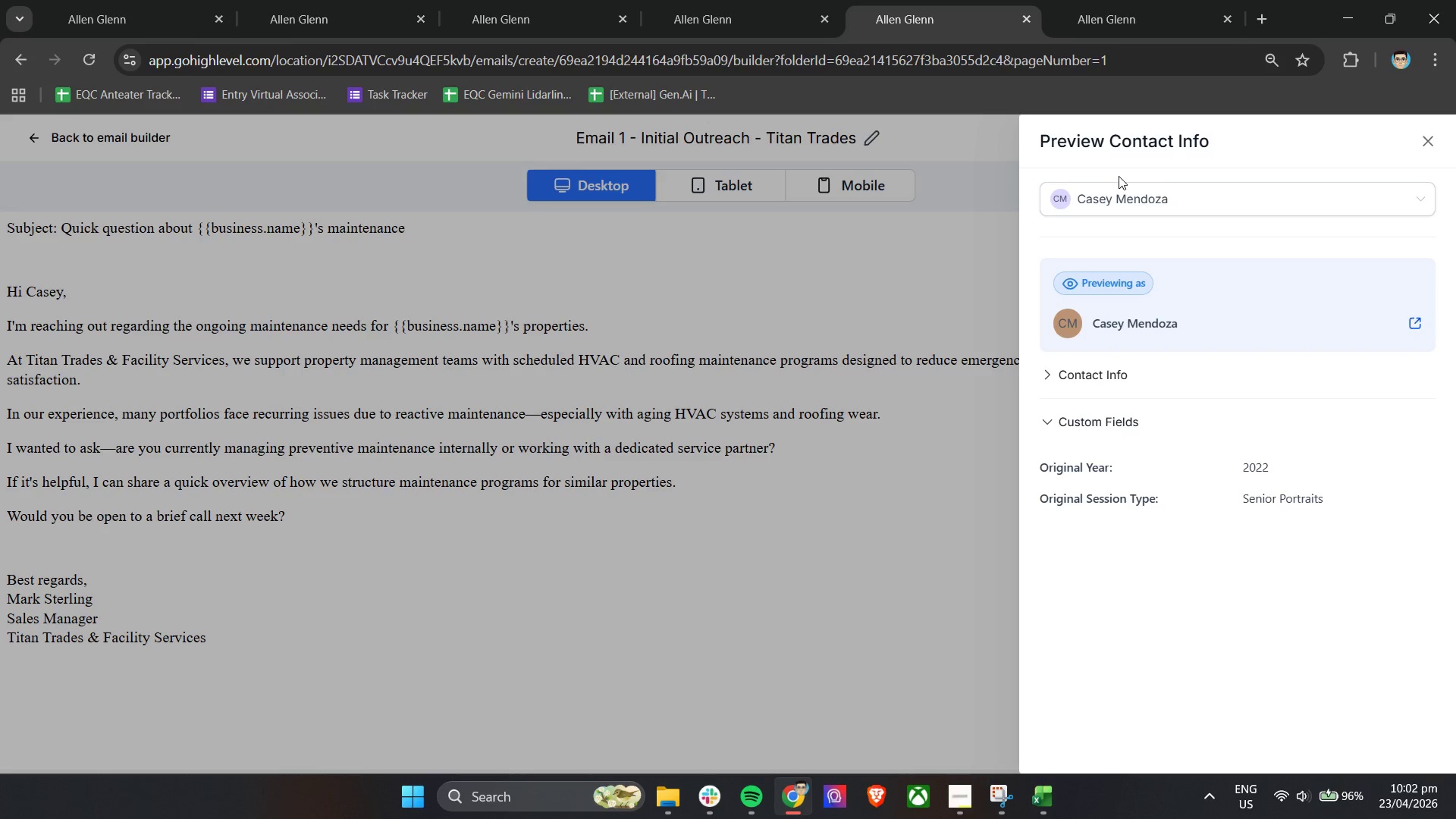 
double_click([1119, 194])
 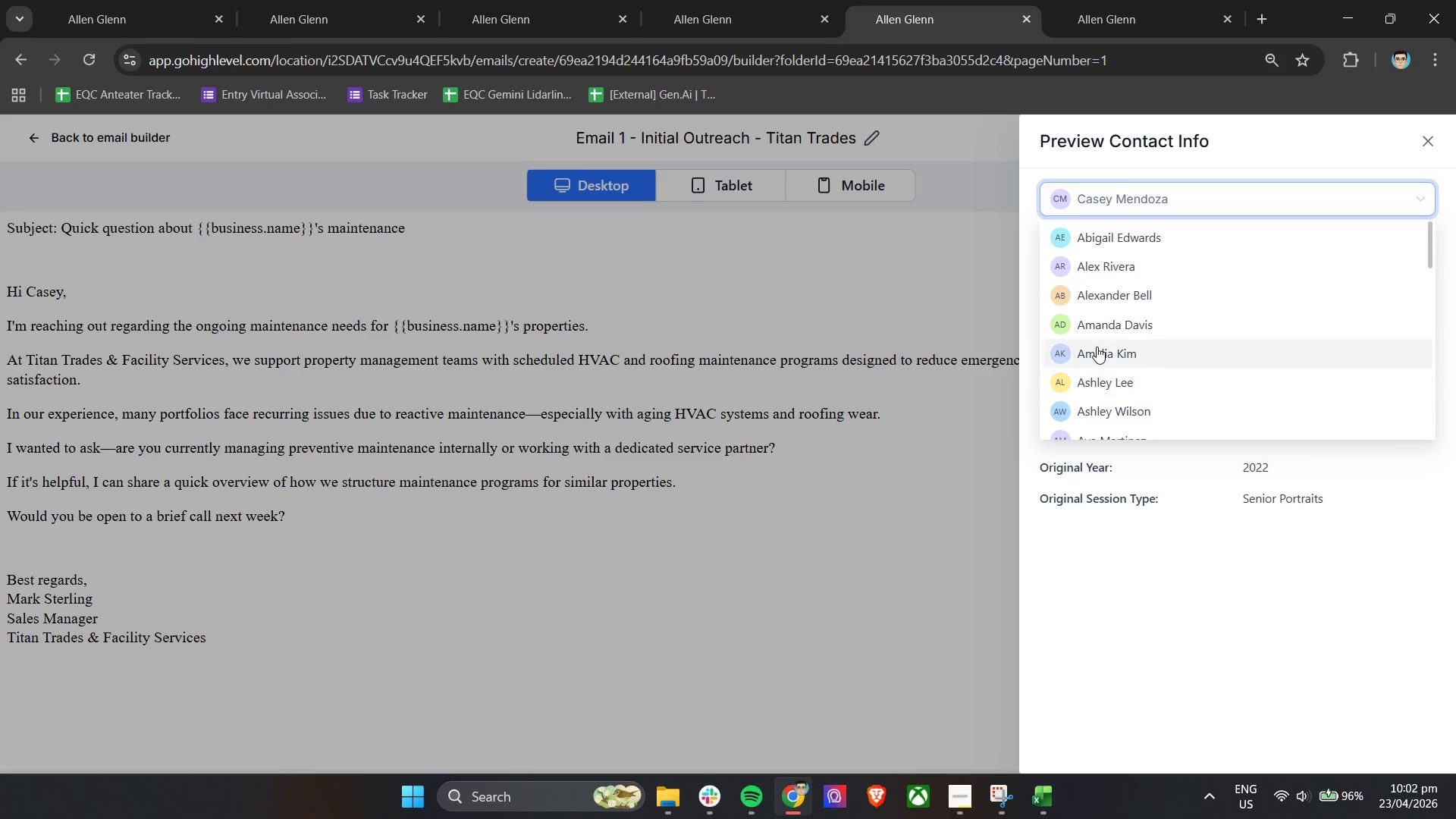 
scroll: coordinate [1199, 381], scroll_direction: down, amount: 20.0
 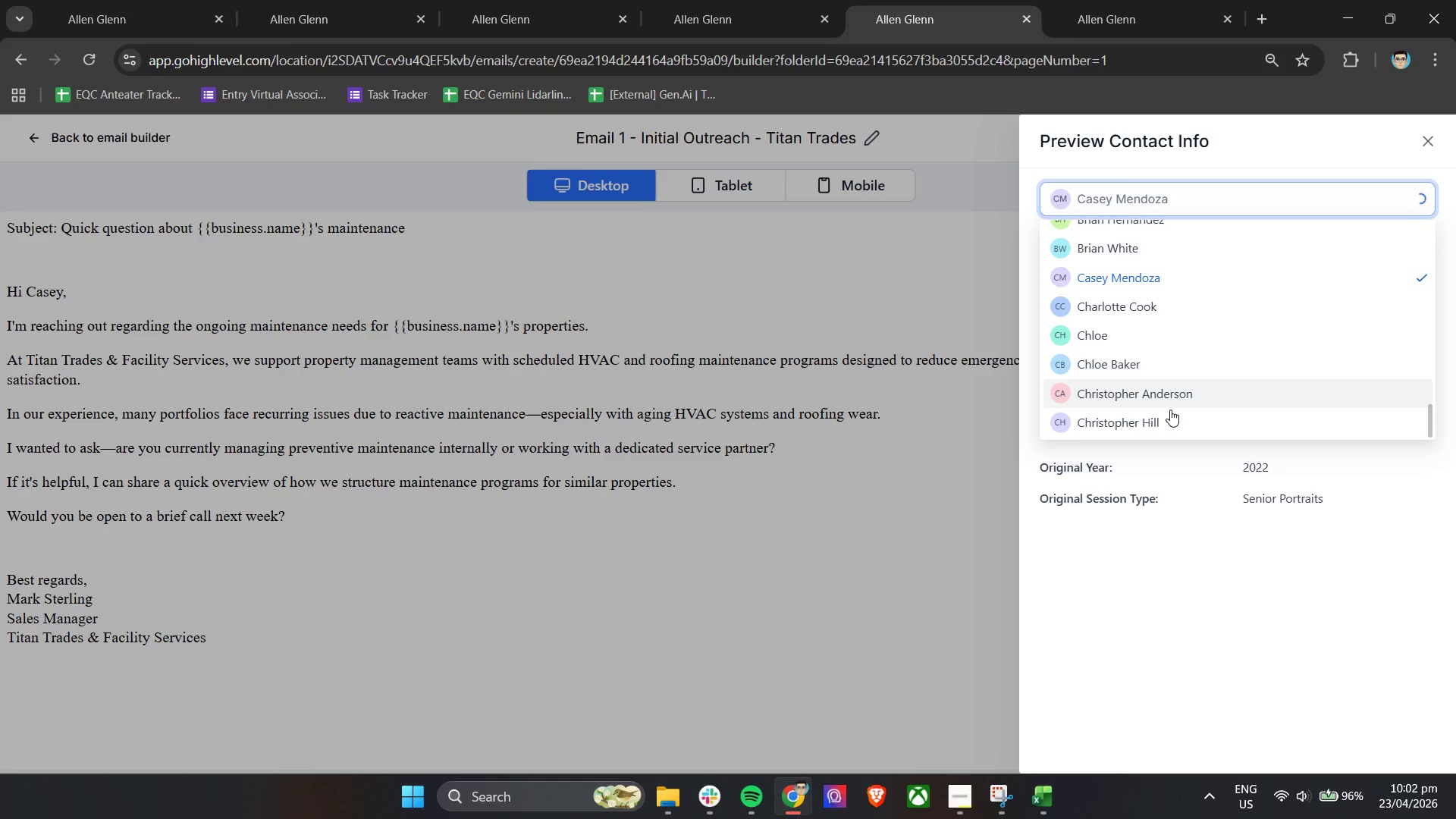 
left_click([1162, 414])
 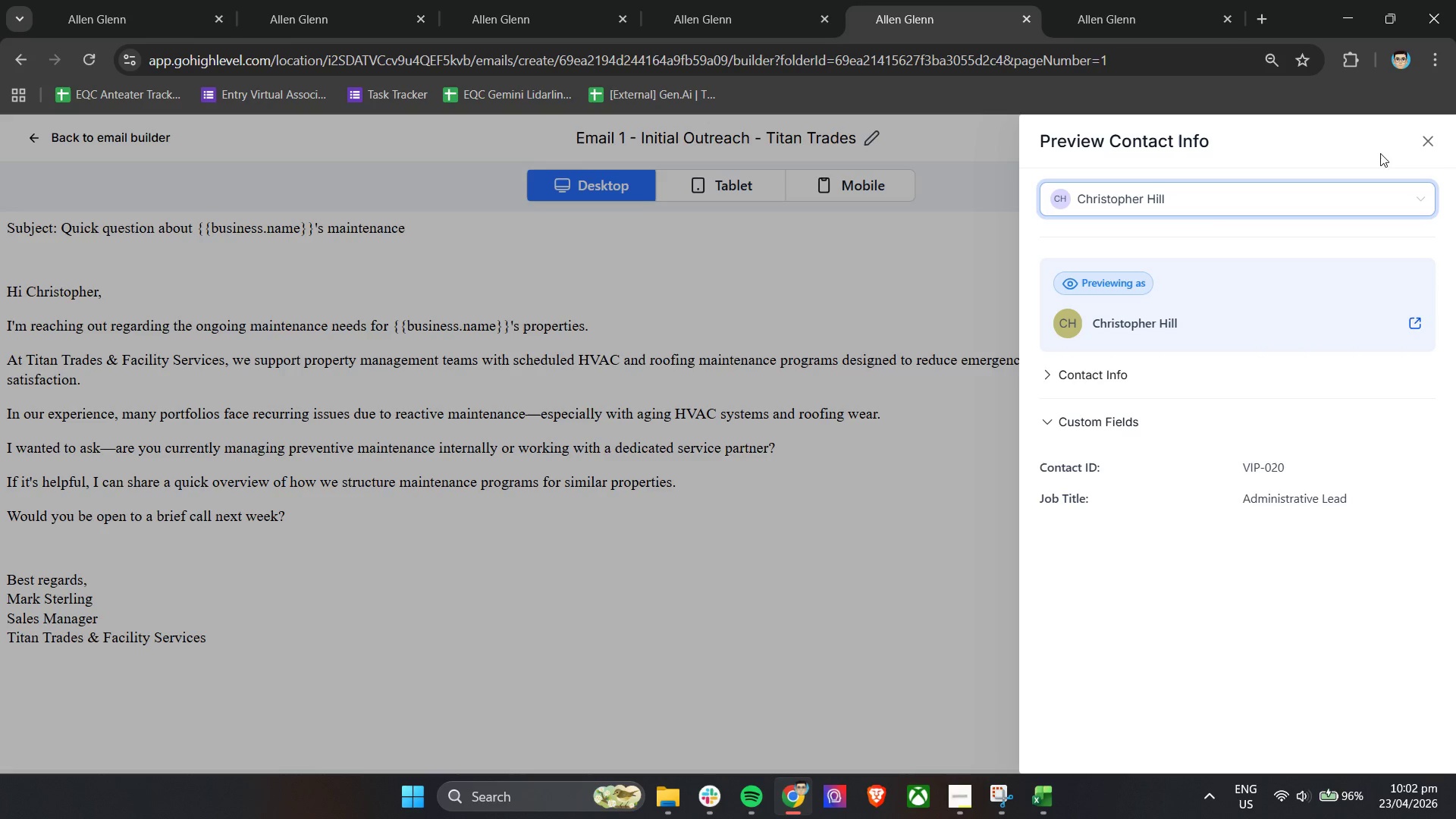 
wait(7.23)
 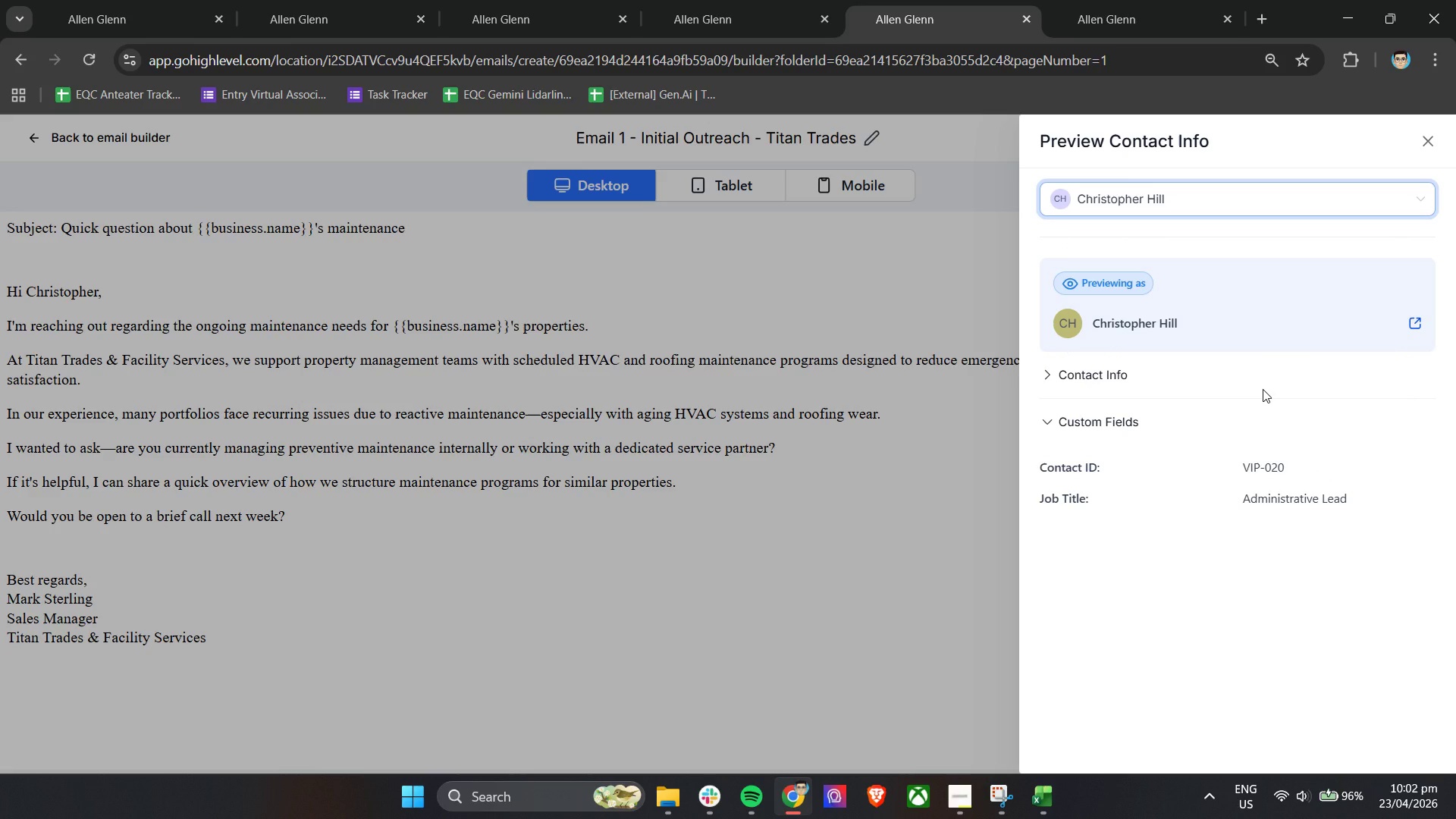 
left_click([1432, 142])
 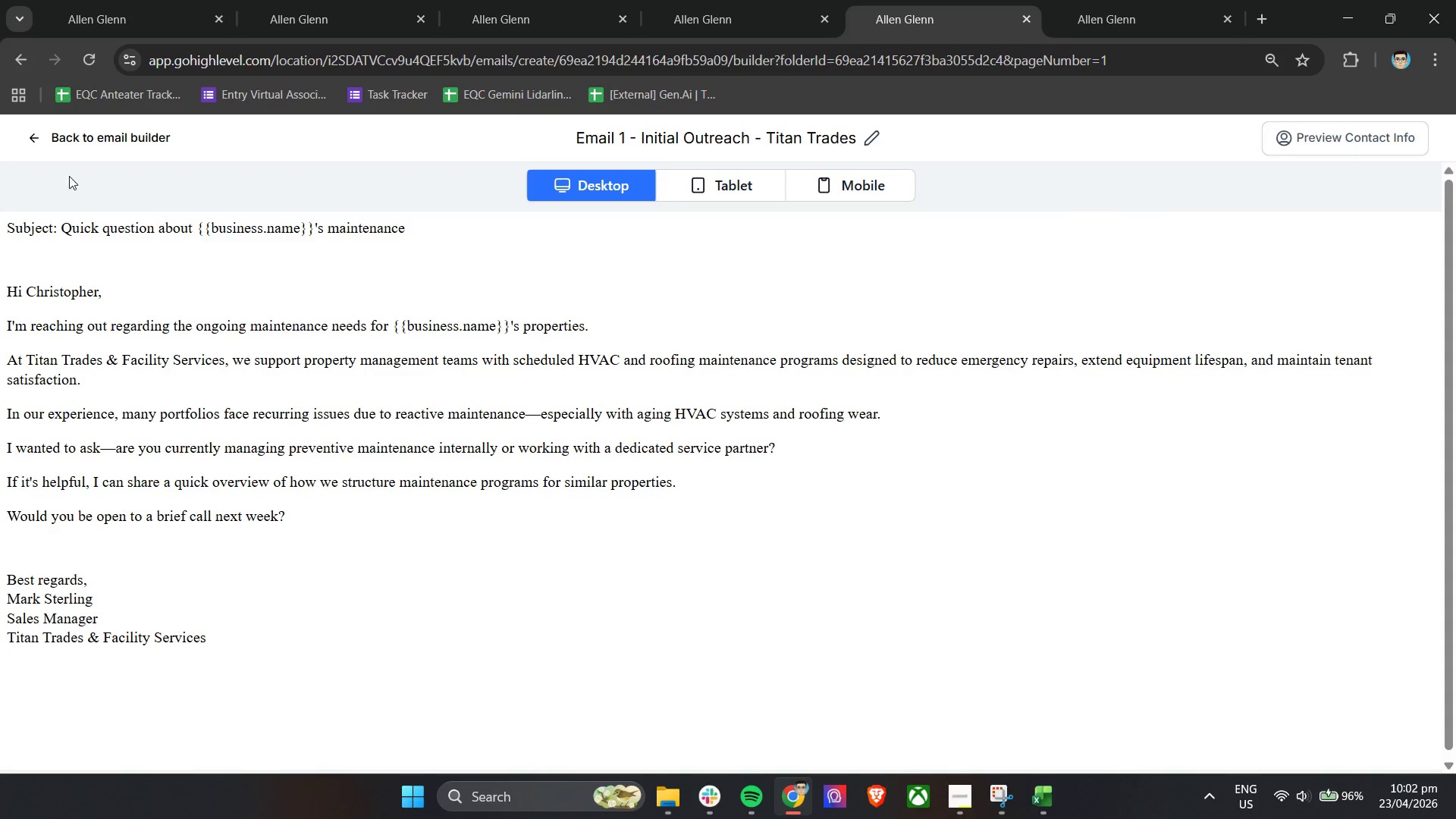 
left_click([50, 145])
 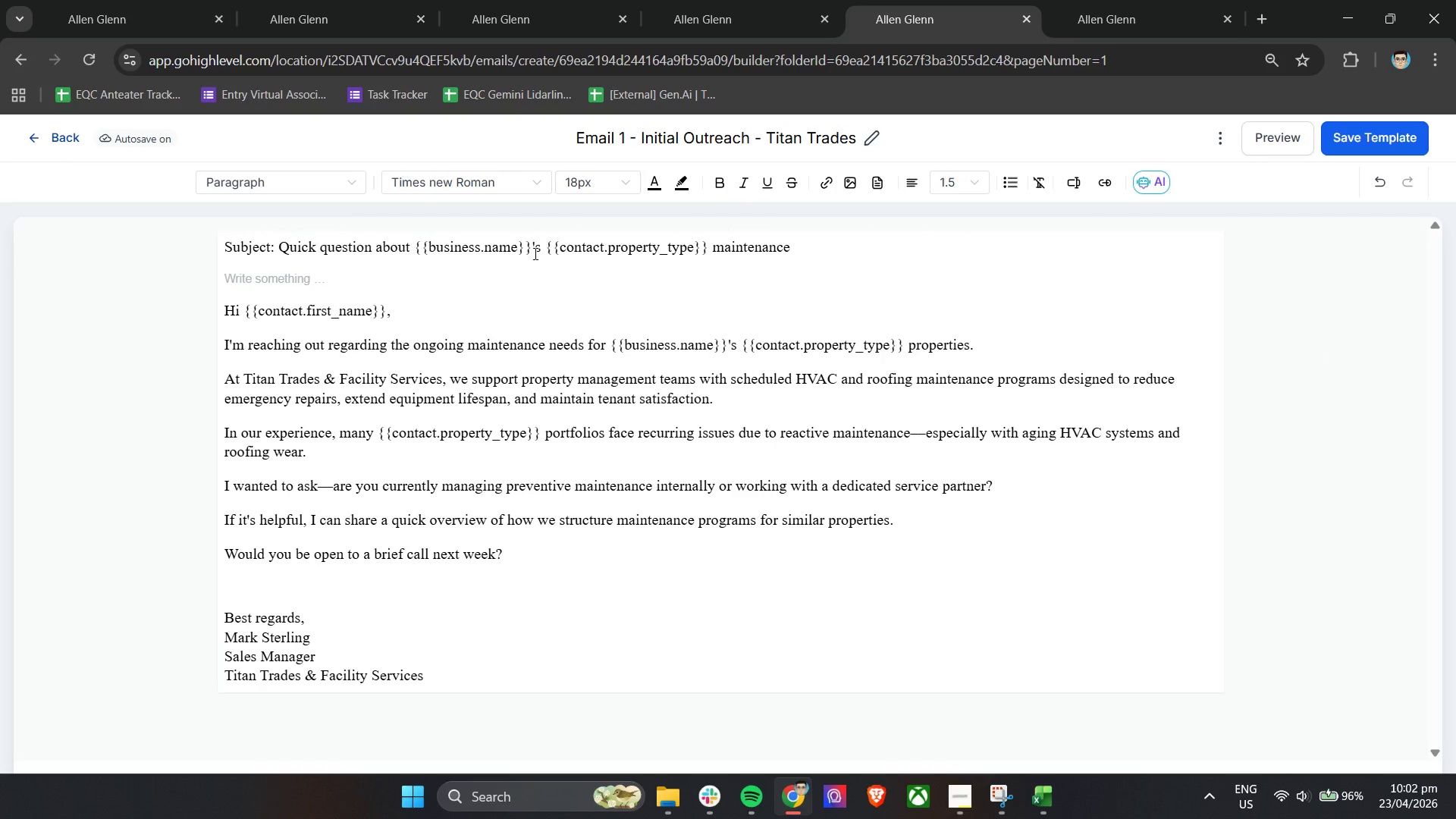 
wait(5.06)
 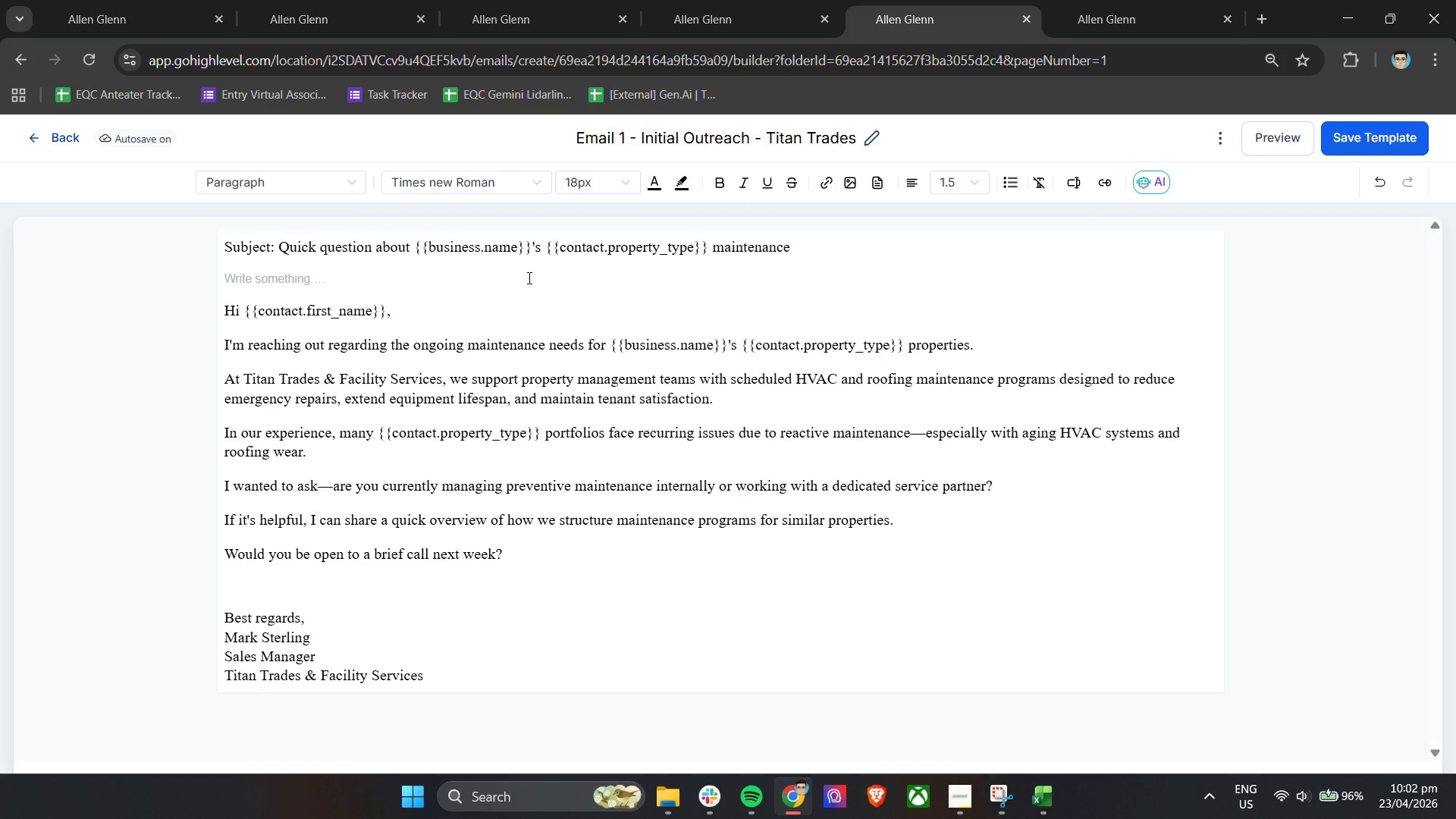 
left_click_drag(start_coordinate=[530, 246], to_coordinate=[414, 251])
 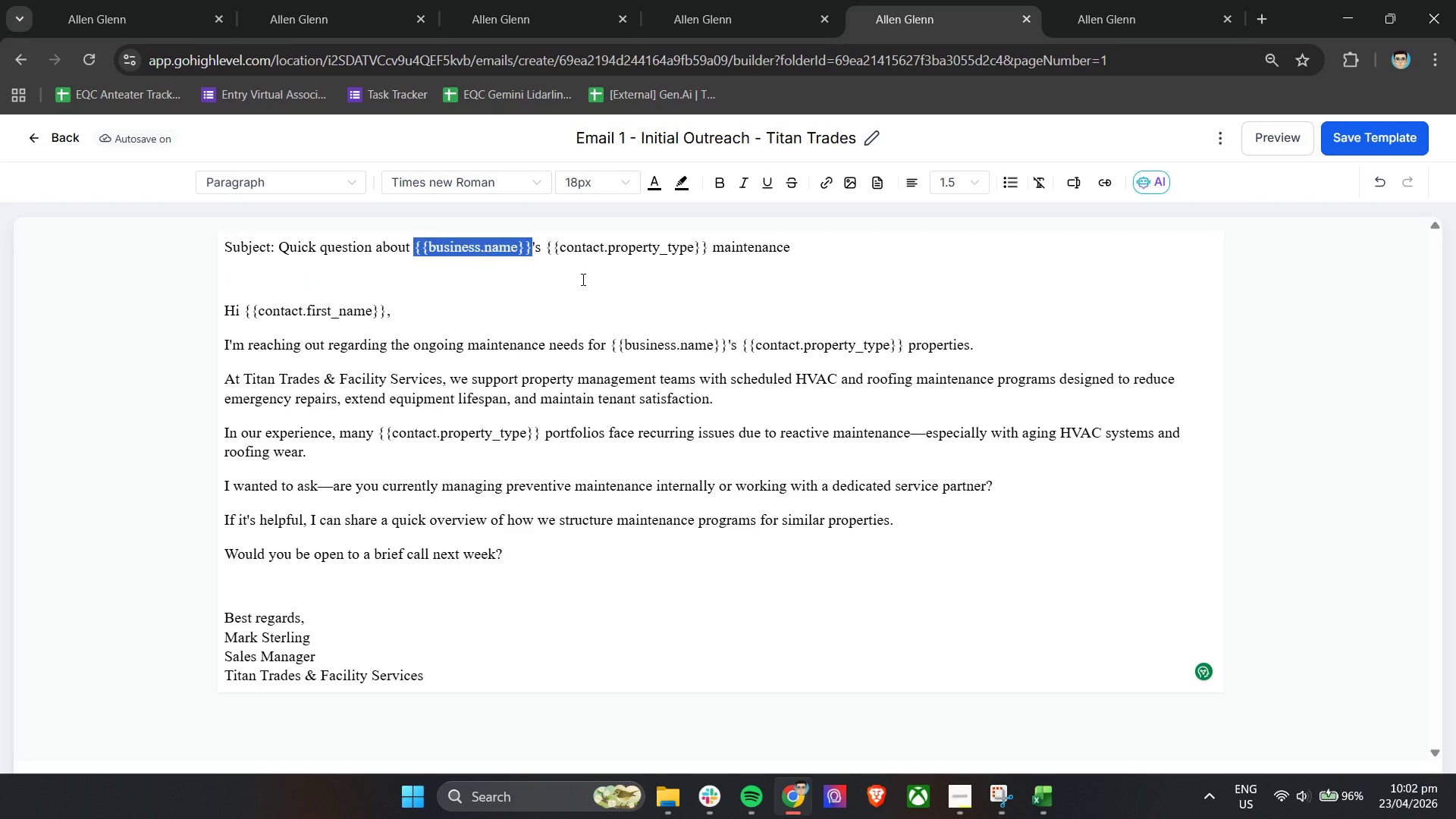 
key(Backspace)
 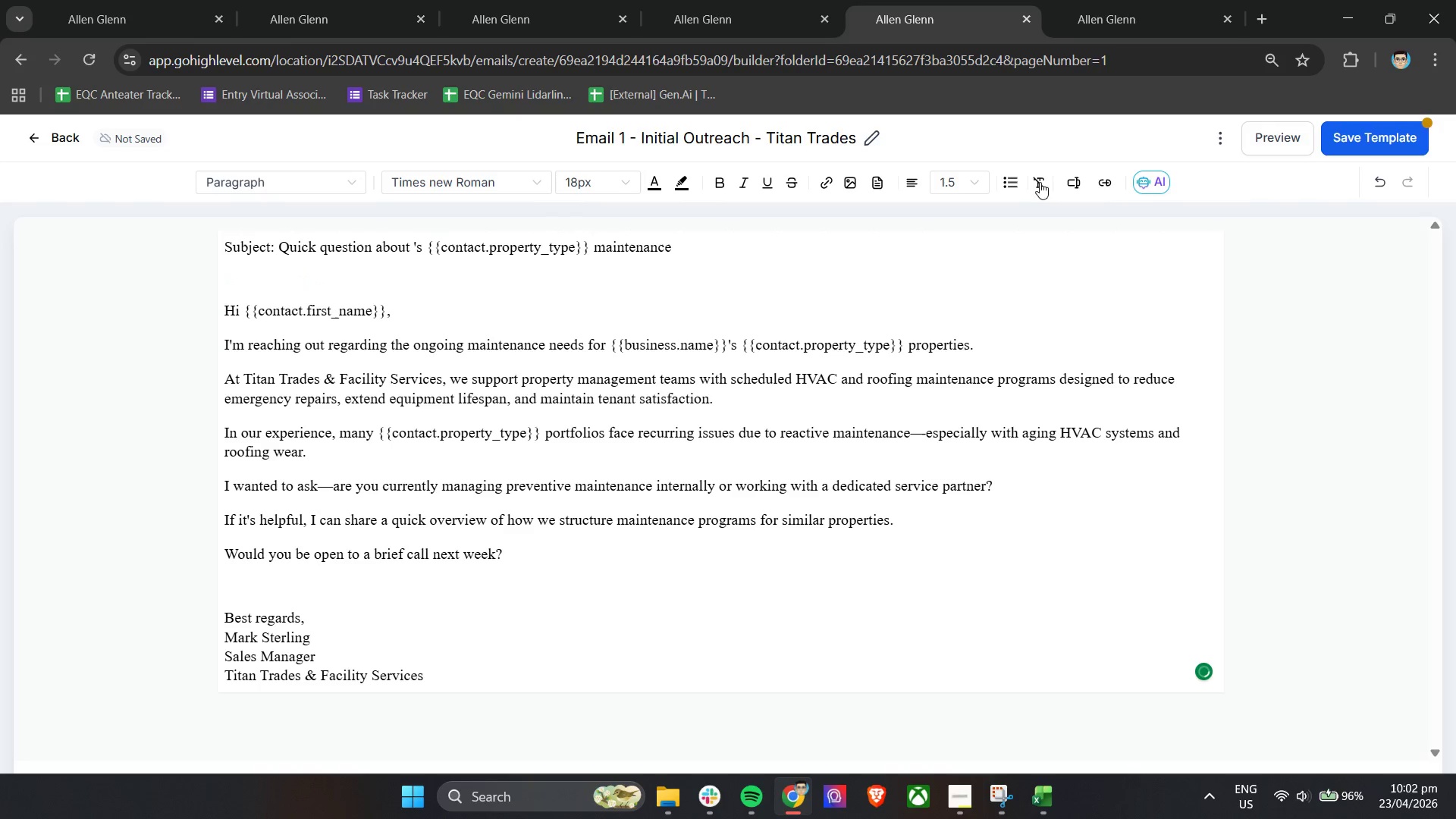 
left_click([1064, 177])
 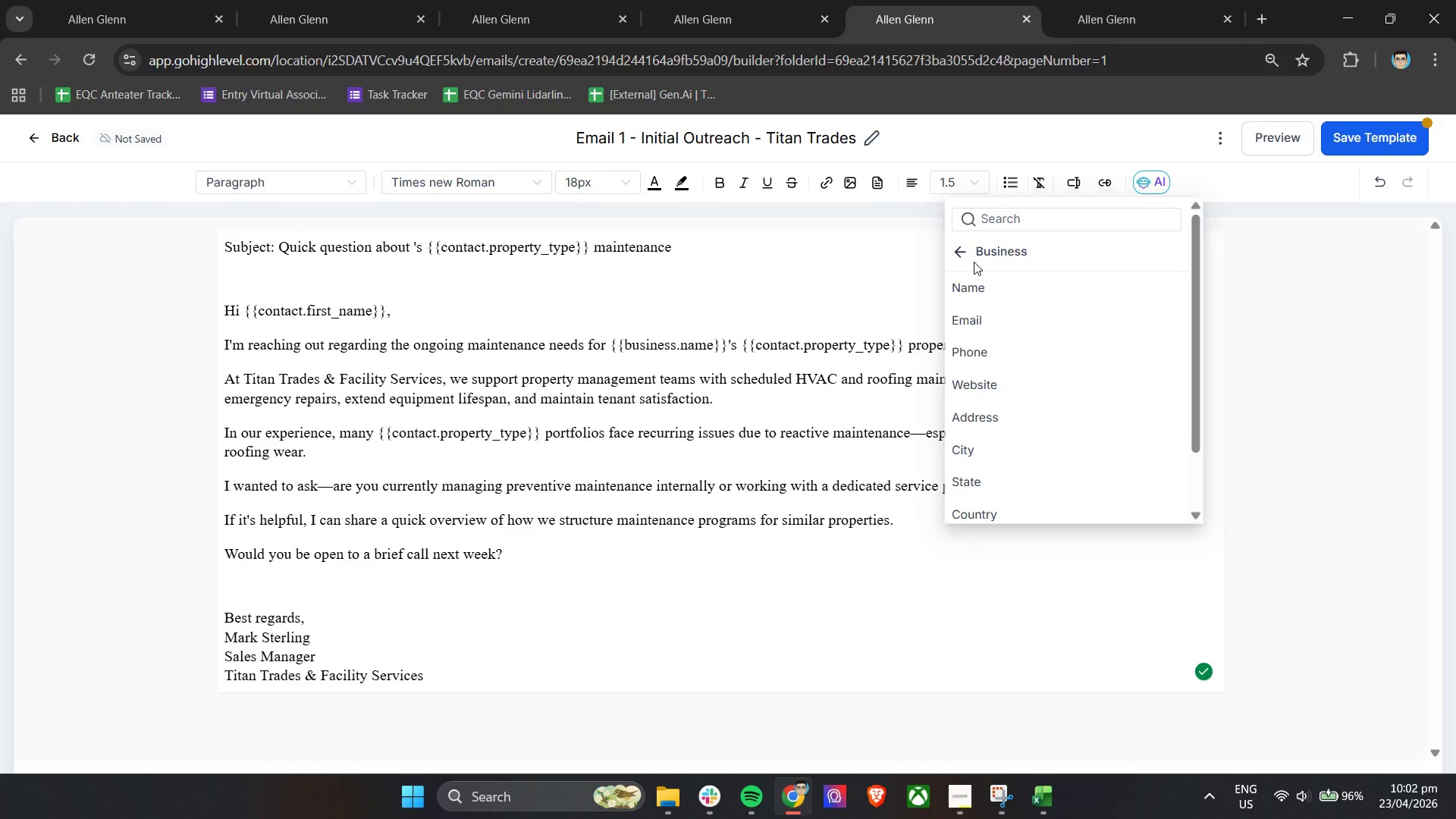 
left_click([954, 256])
 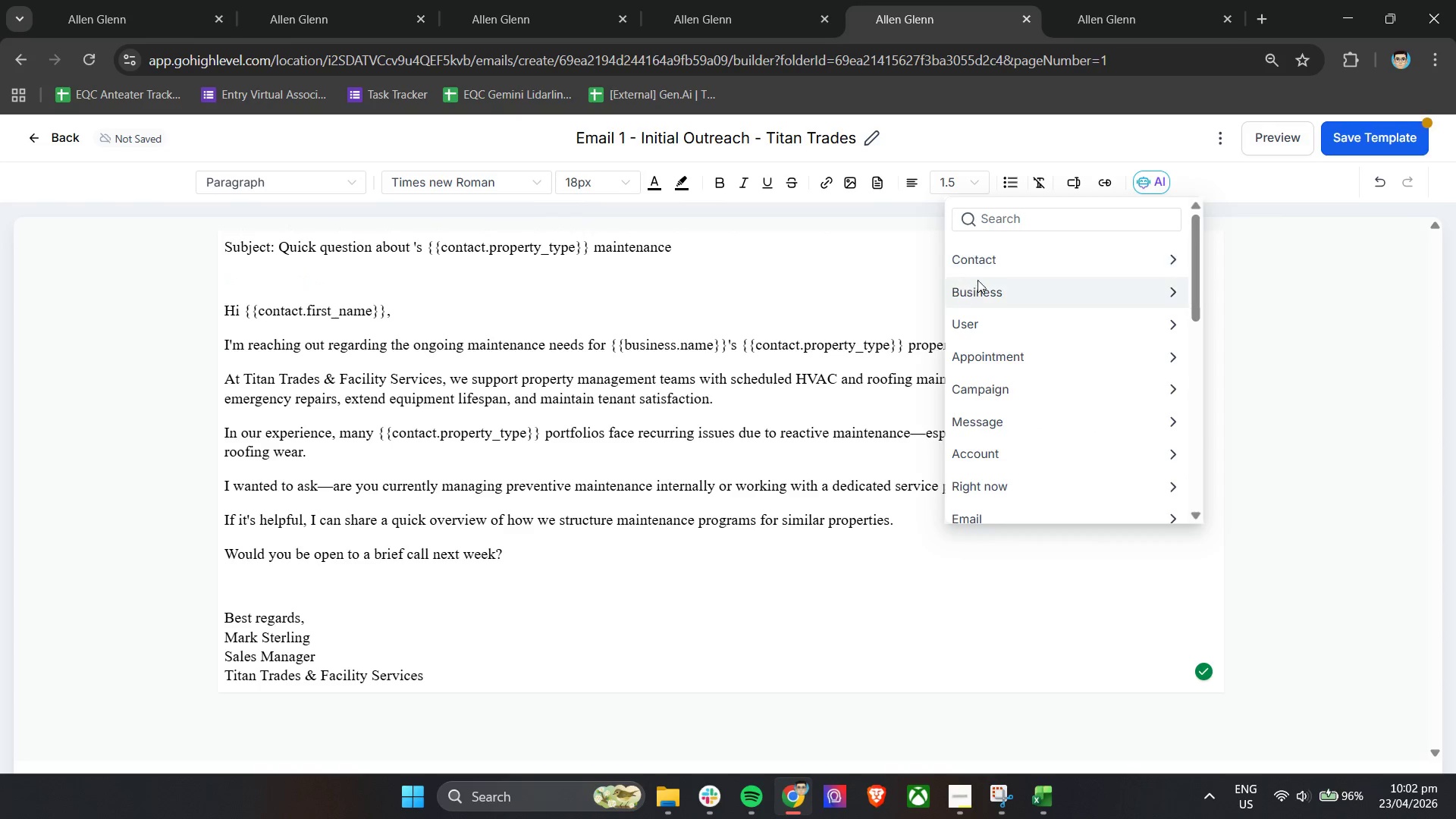 
left_click([987, 263])
 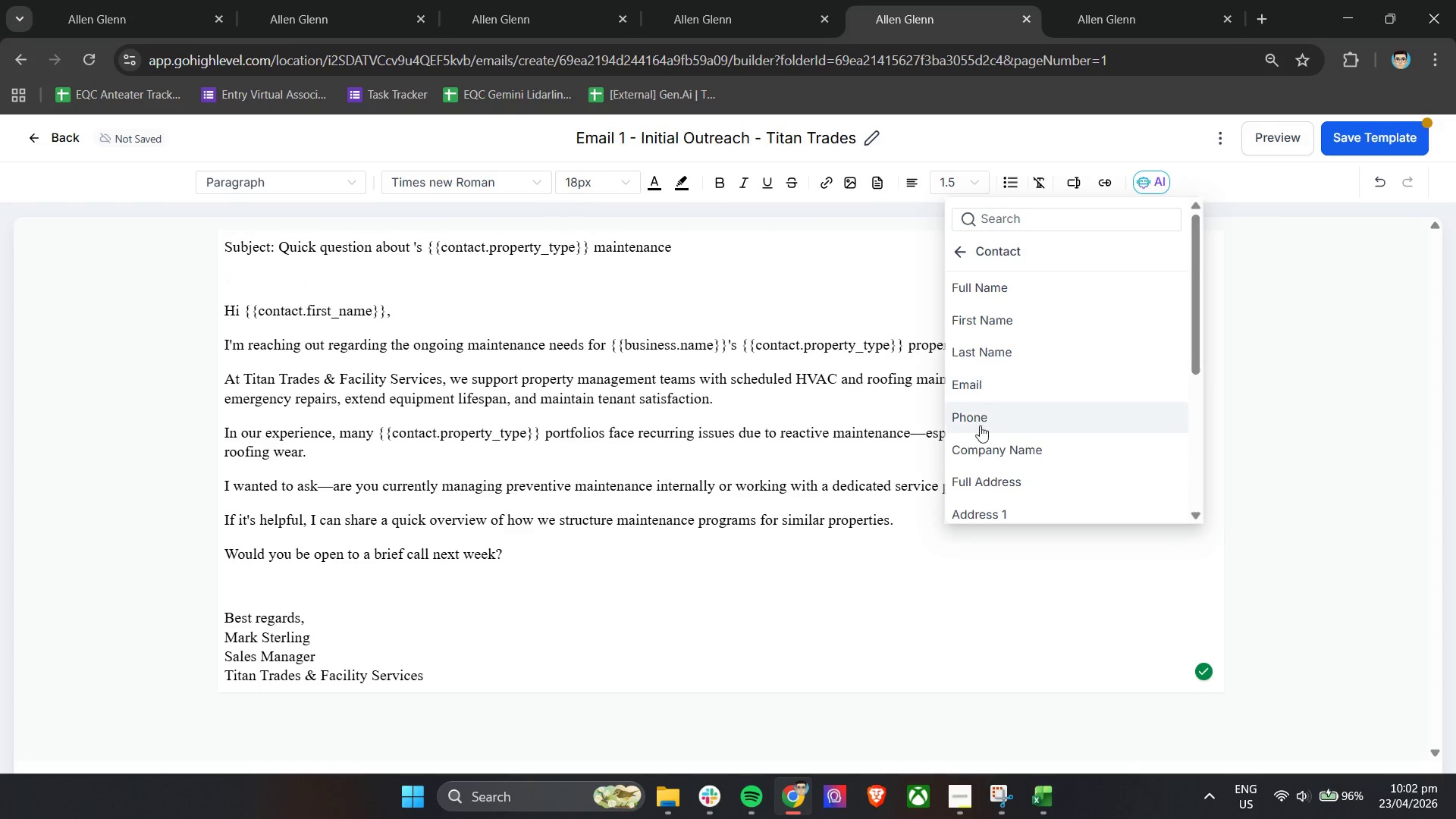 
left_click([980, 448])
 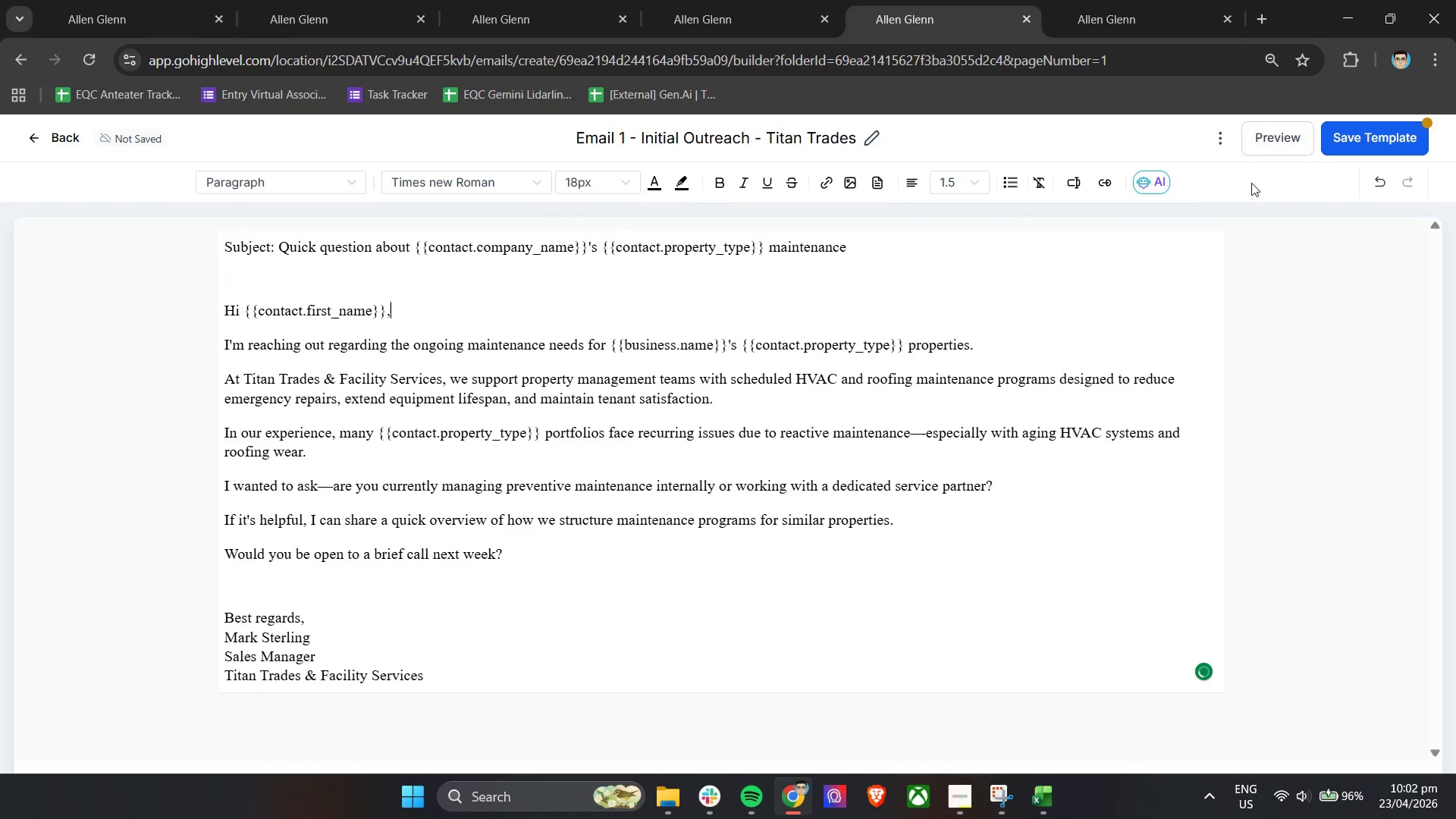 
left_click([1351, 145])
 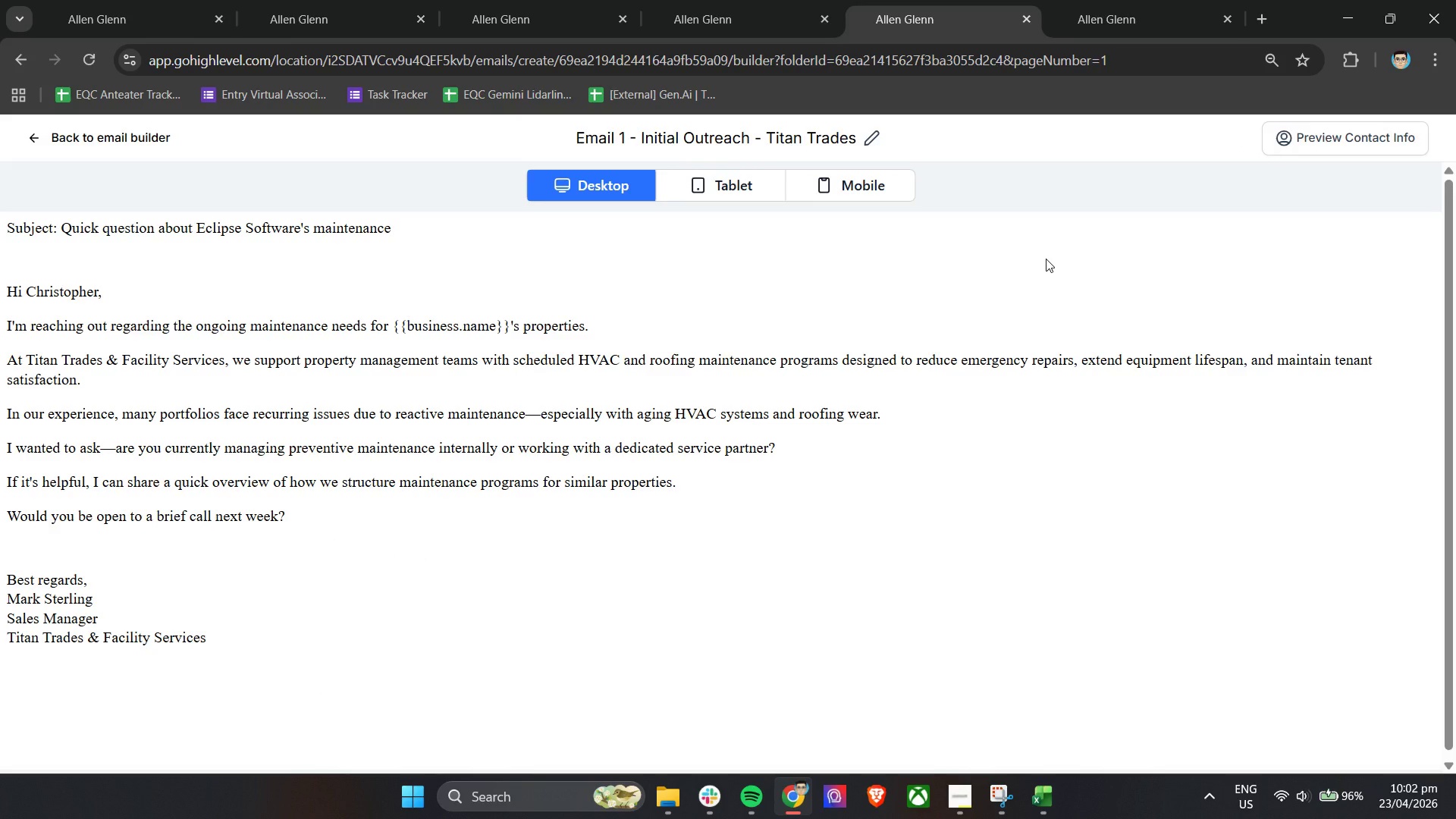 
wait(10.06)
 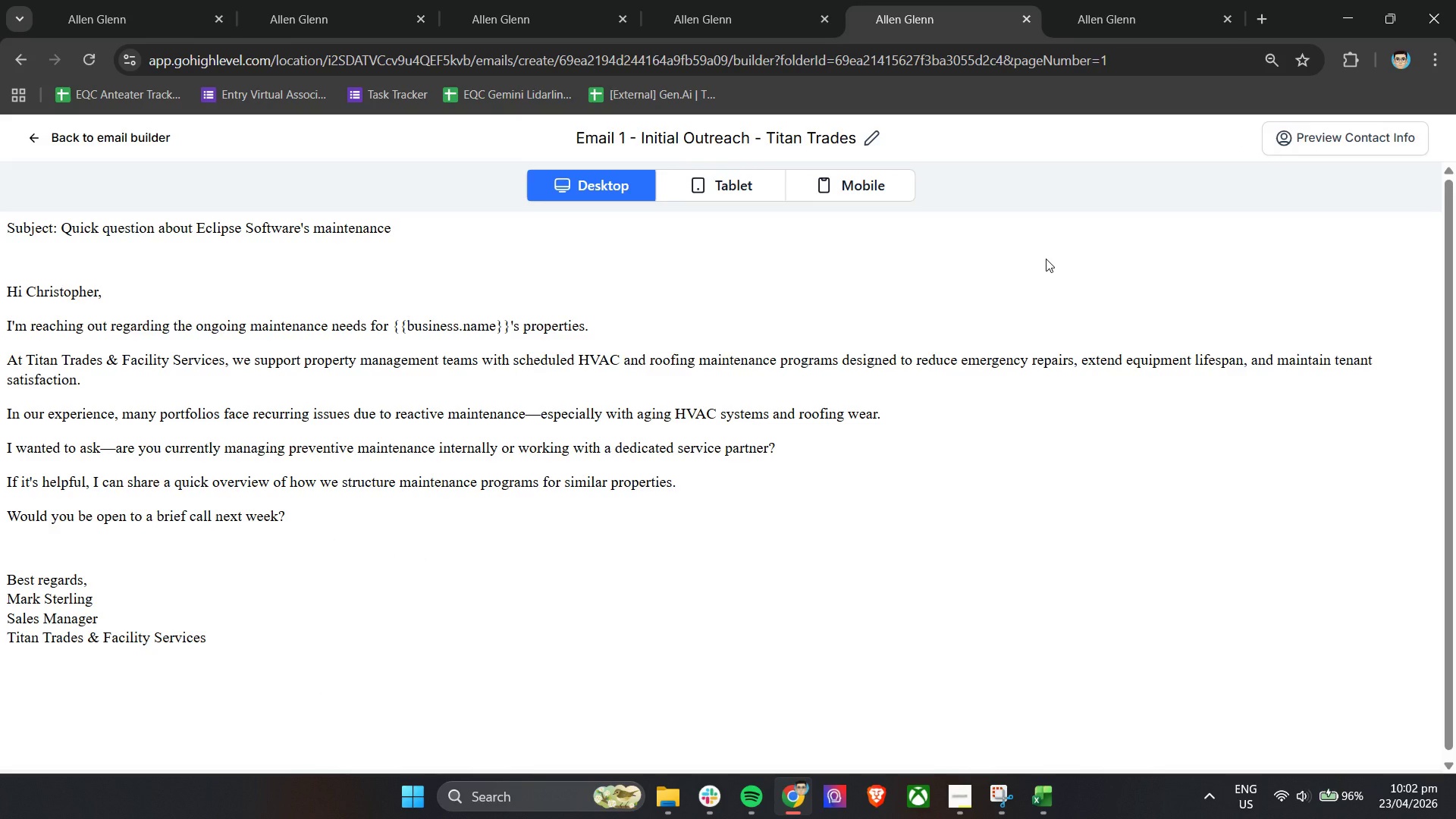 
left_click([312, 306])
 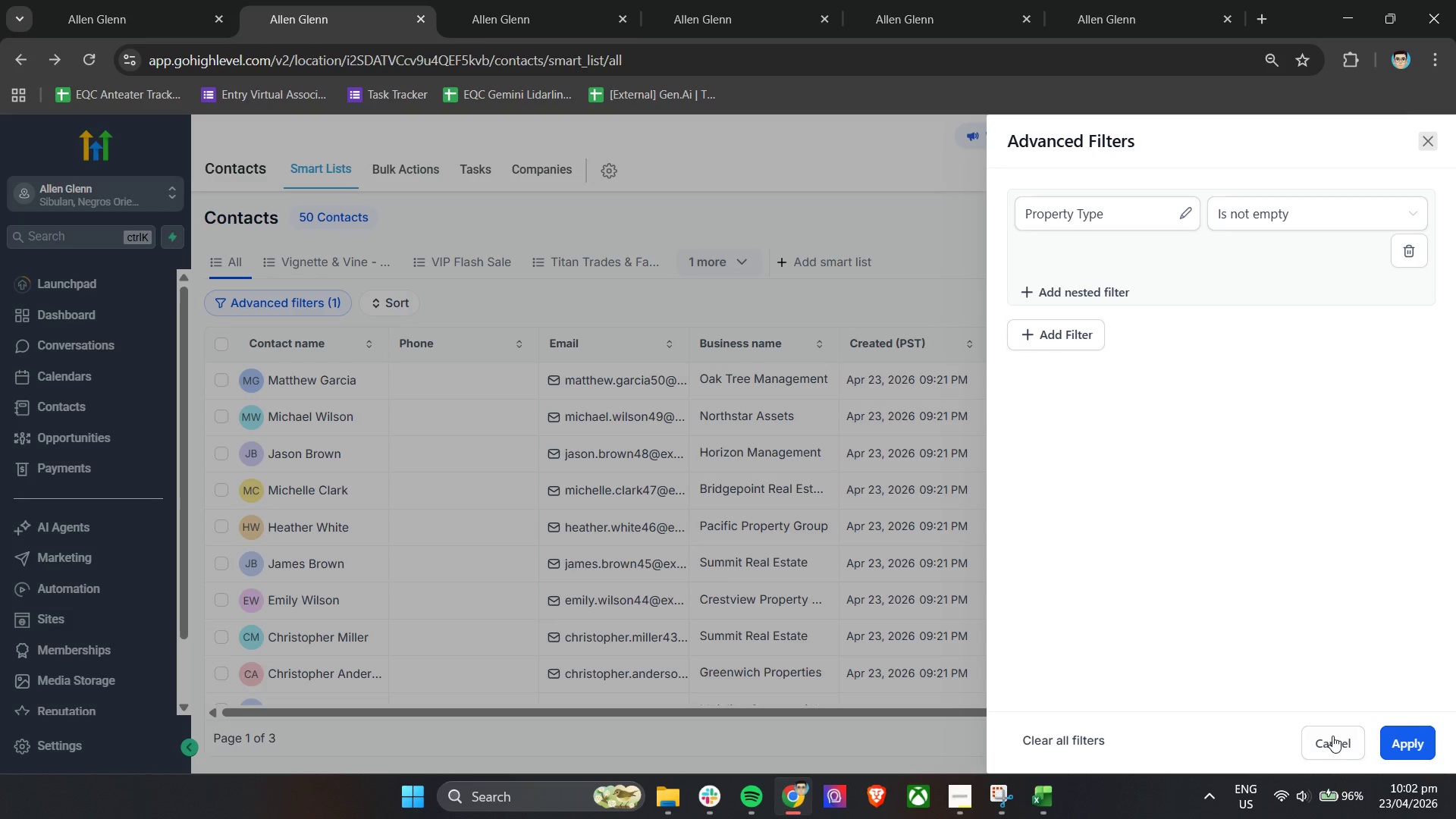 
left_click([1064, 739])
 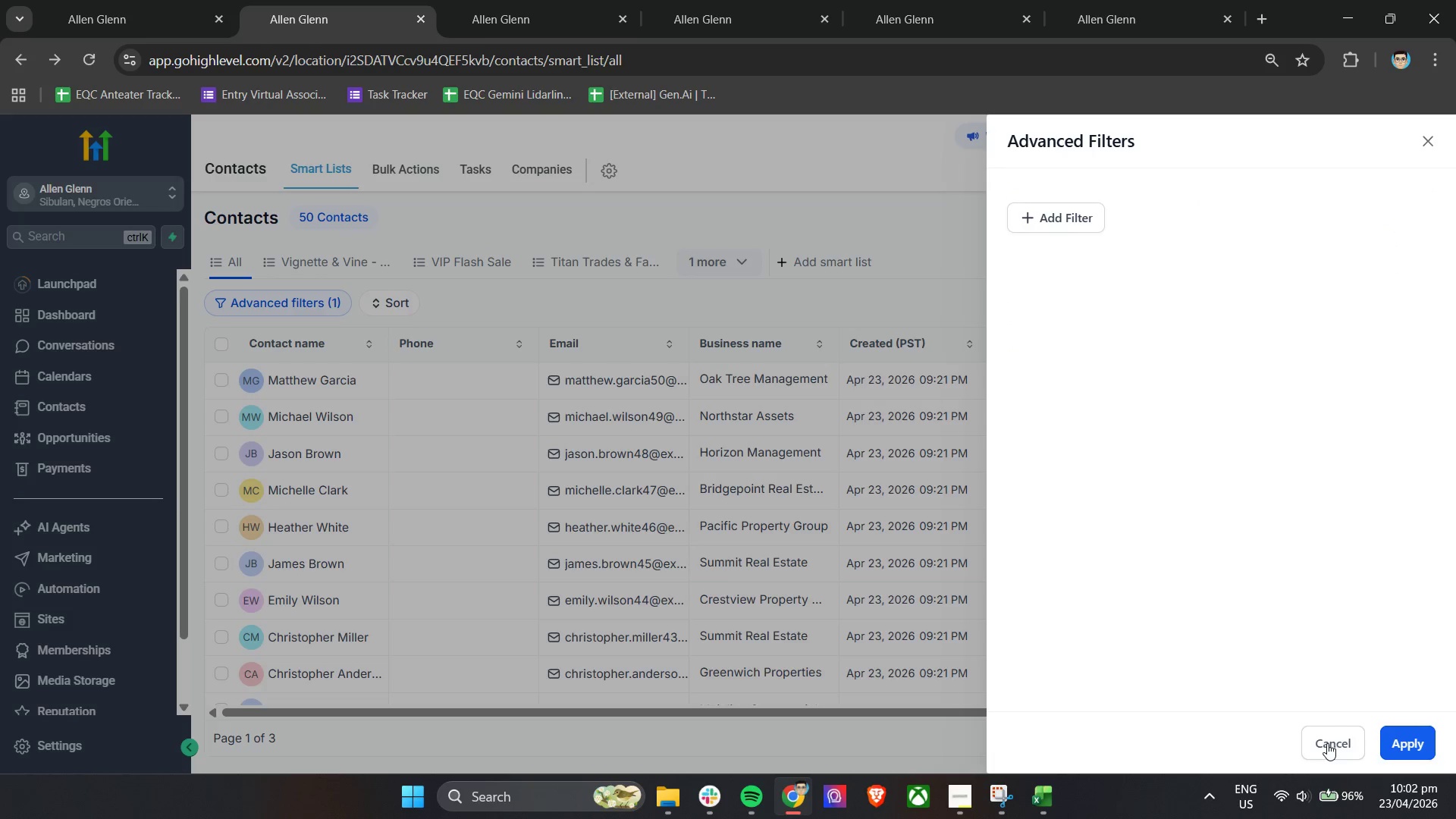 
left_click([1387, 745])
 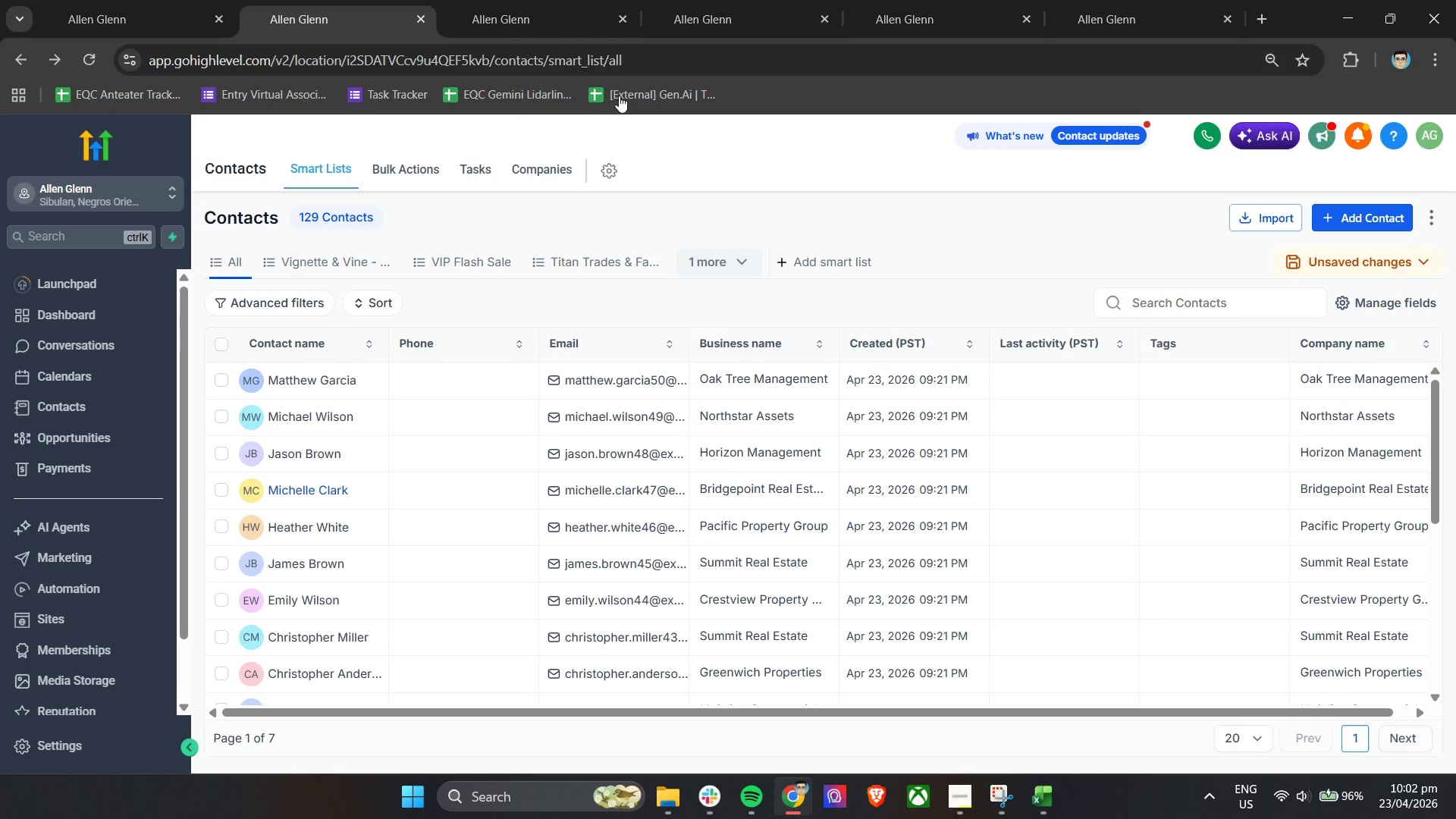 
left_click([948, 0])
 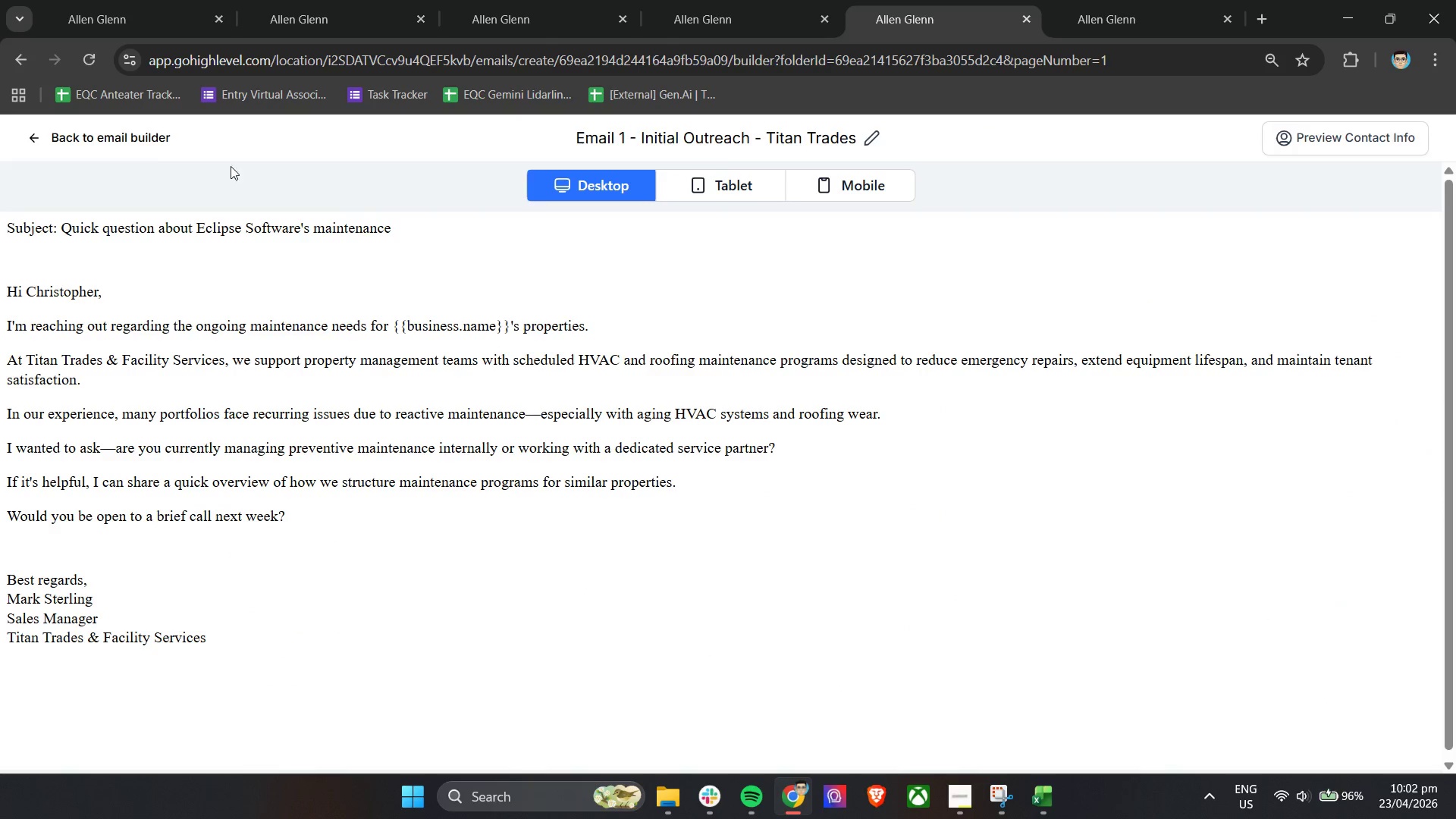 
left_click([58, 135])
 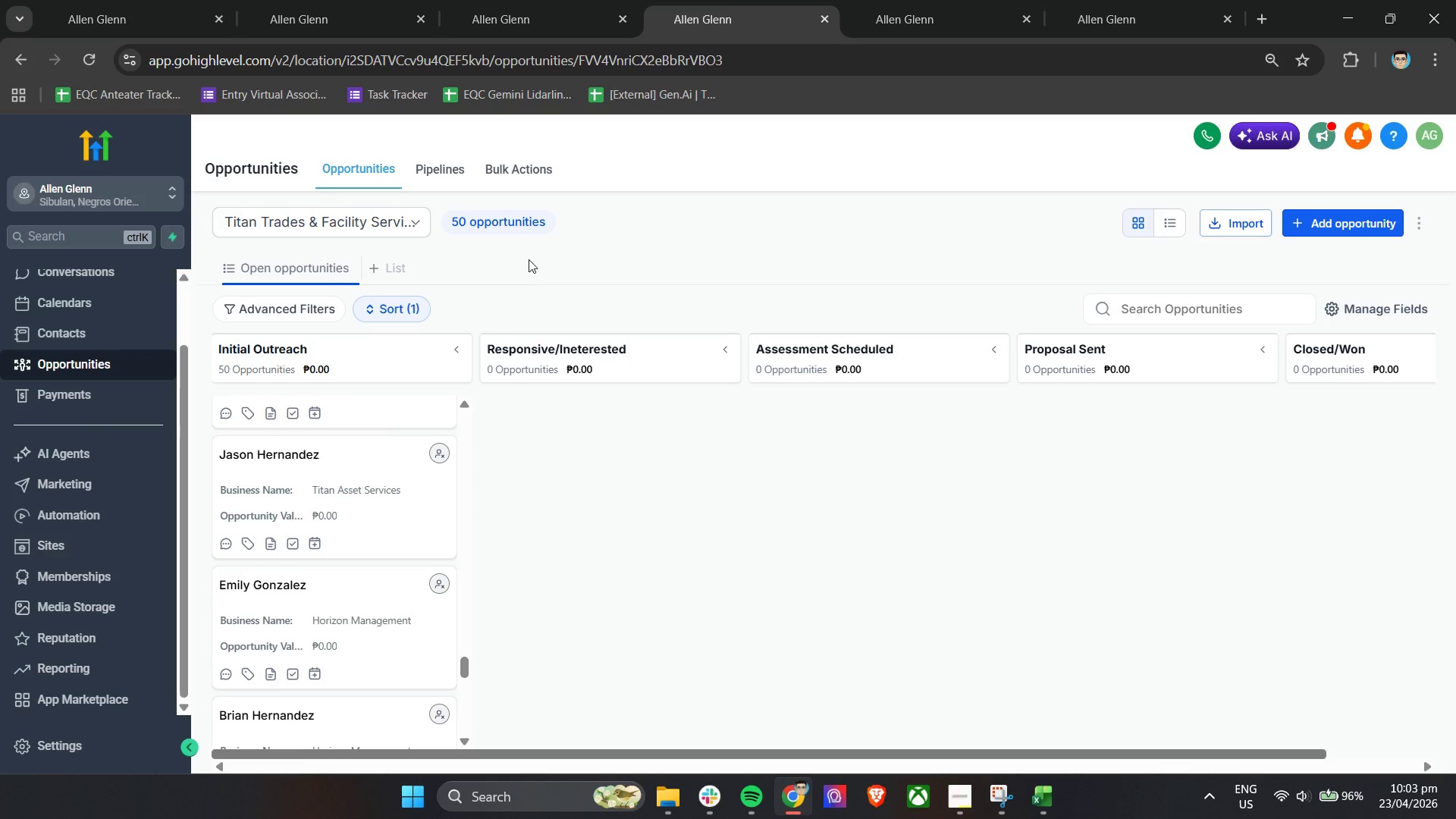 
wait(5.16)
 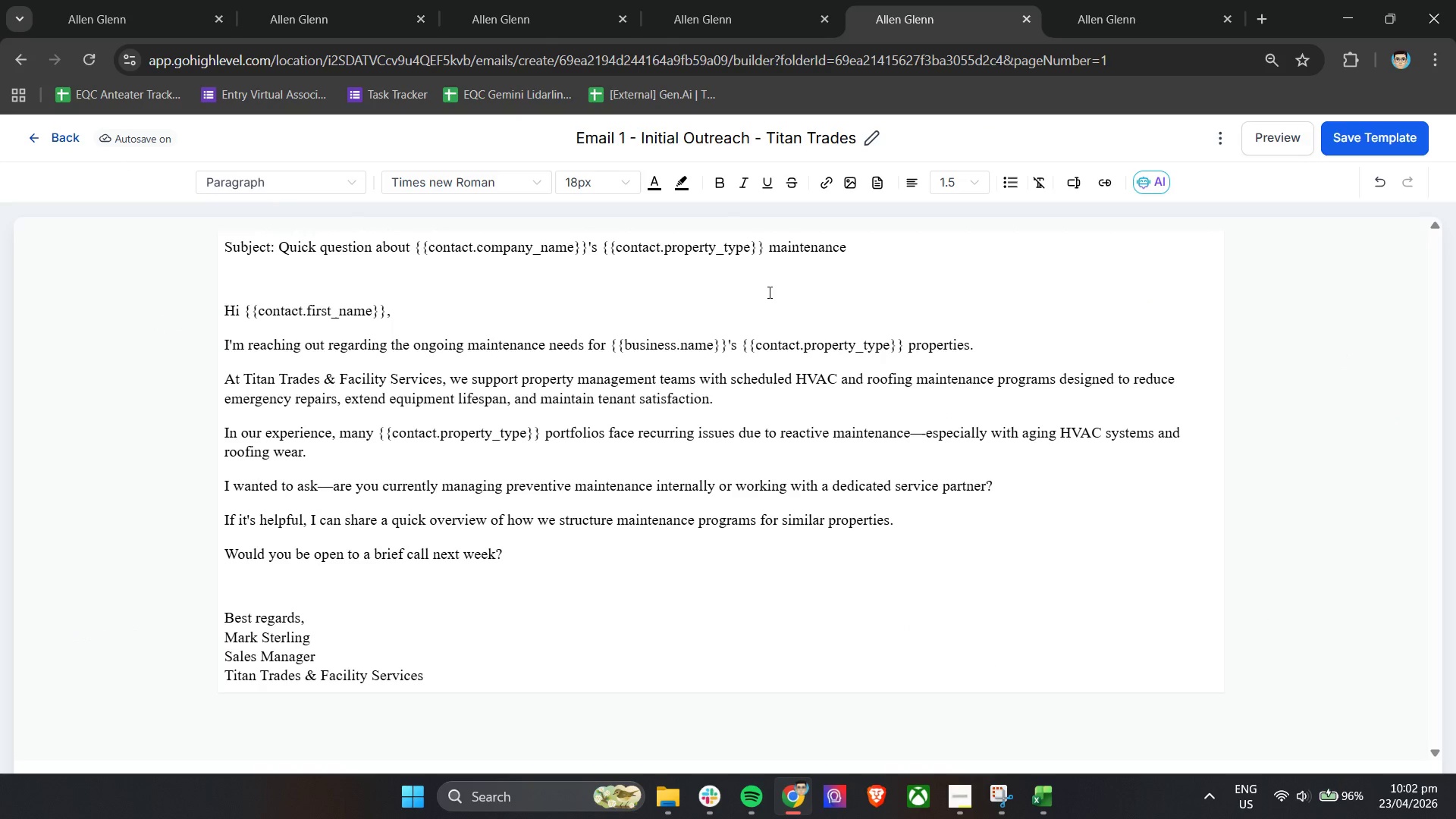 
left_click([968, 0])
 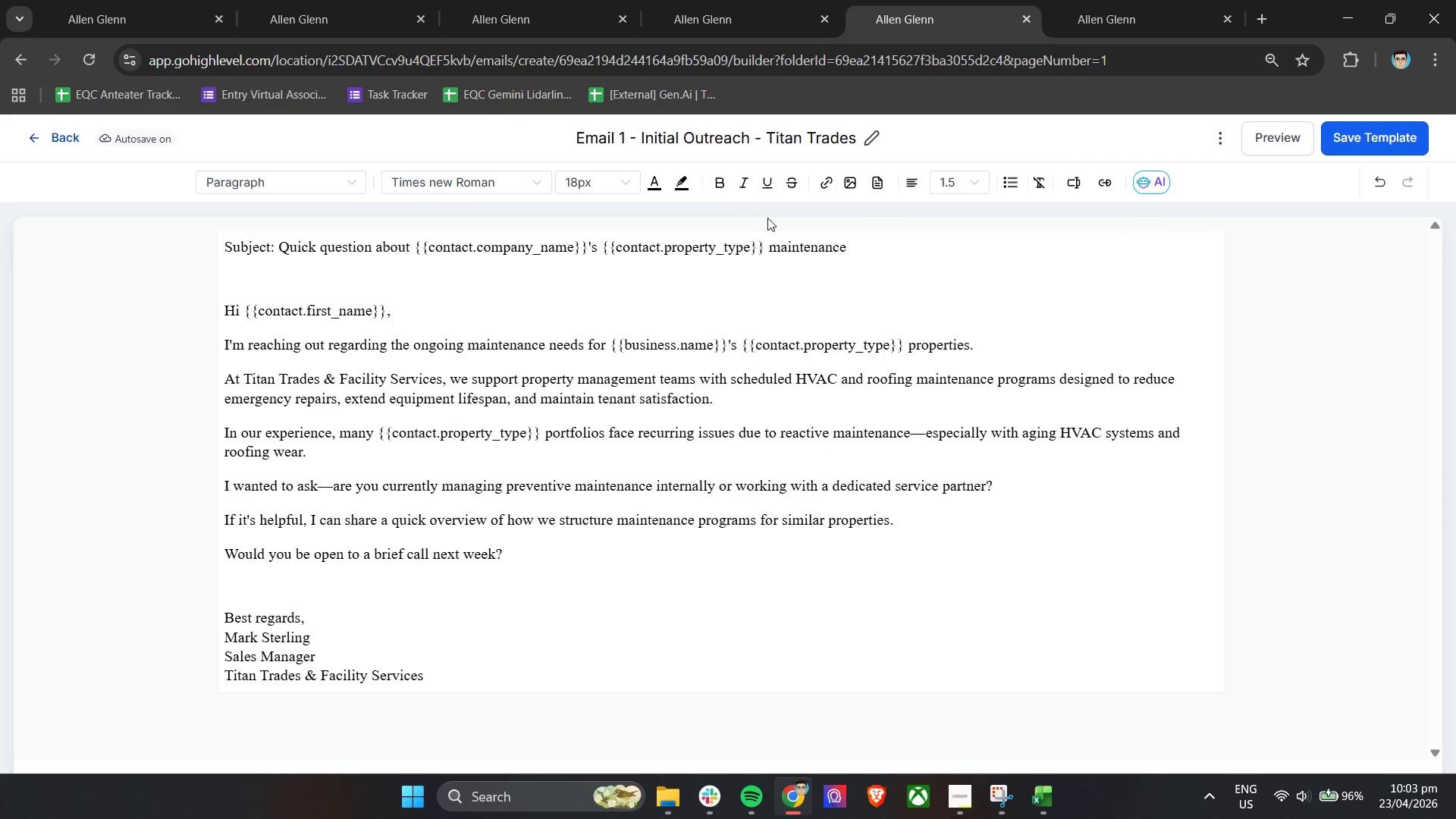 
left_click([583, 0])
 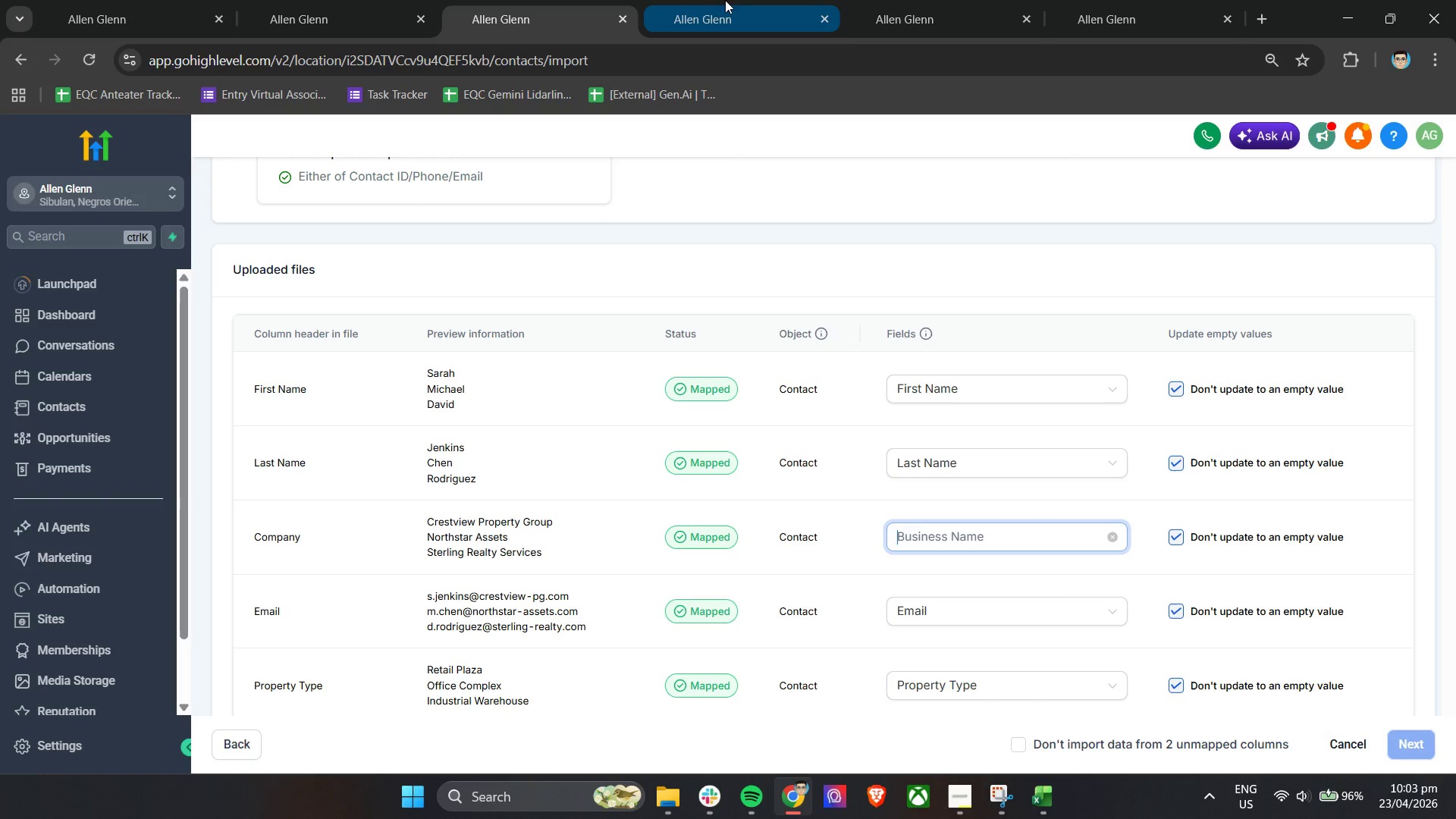 
left_click([992, 5])
 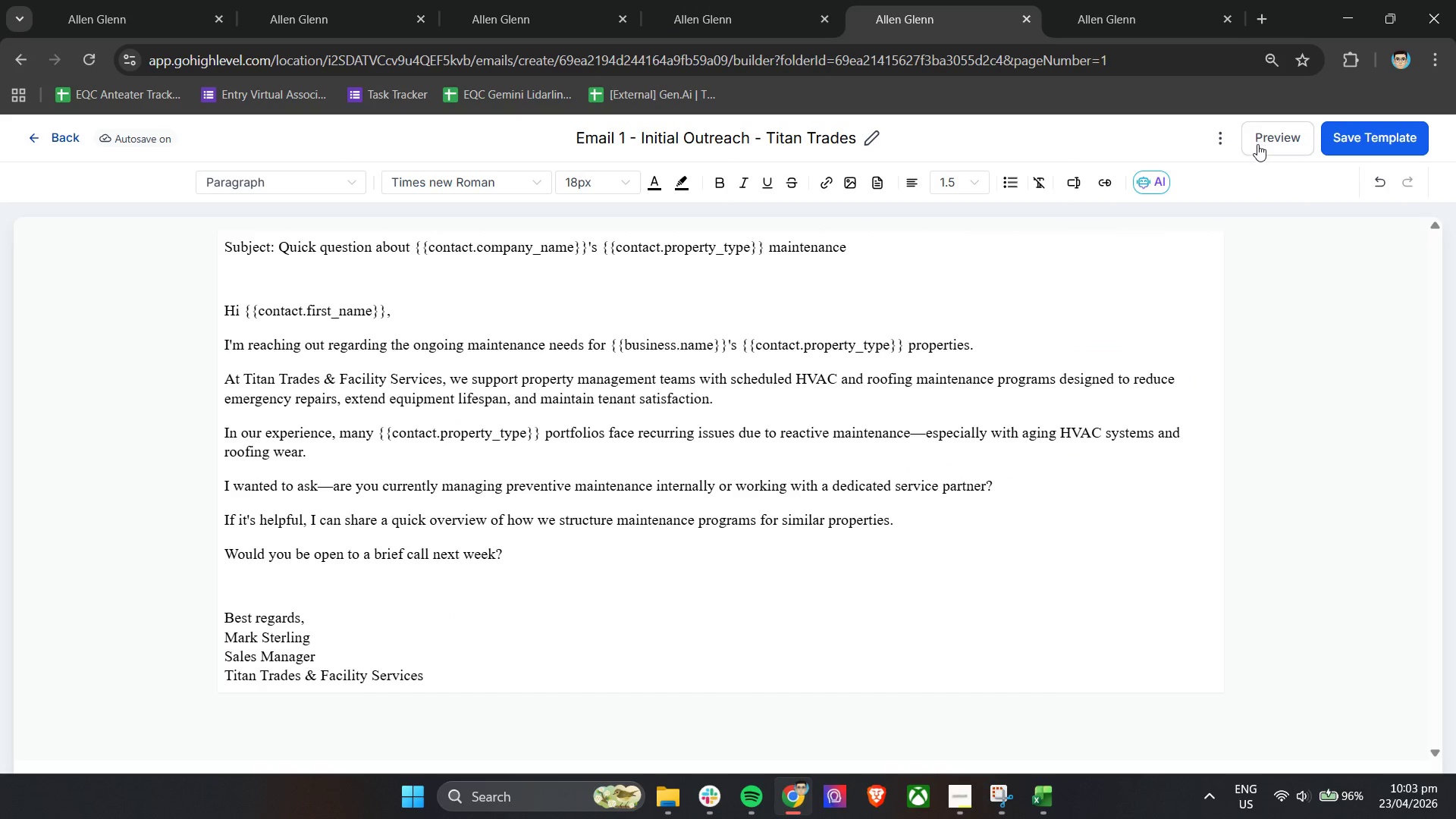 
left_click([1254, 145])
 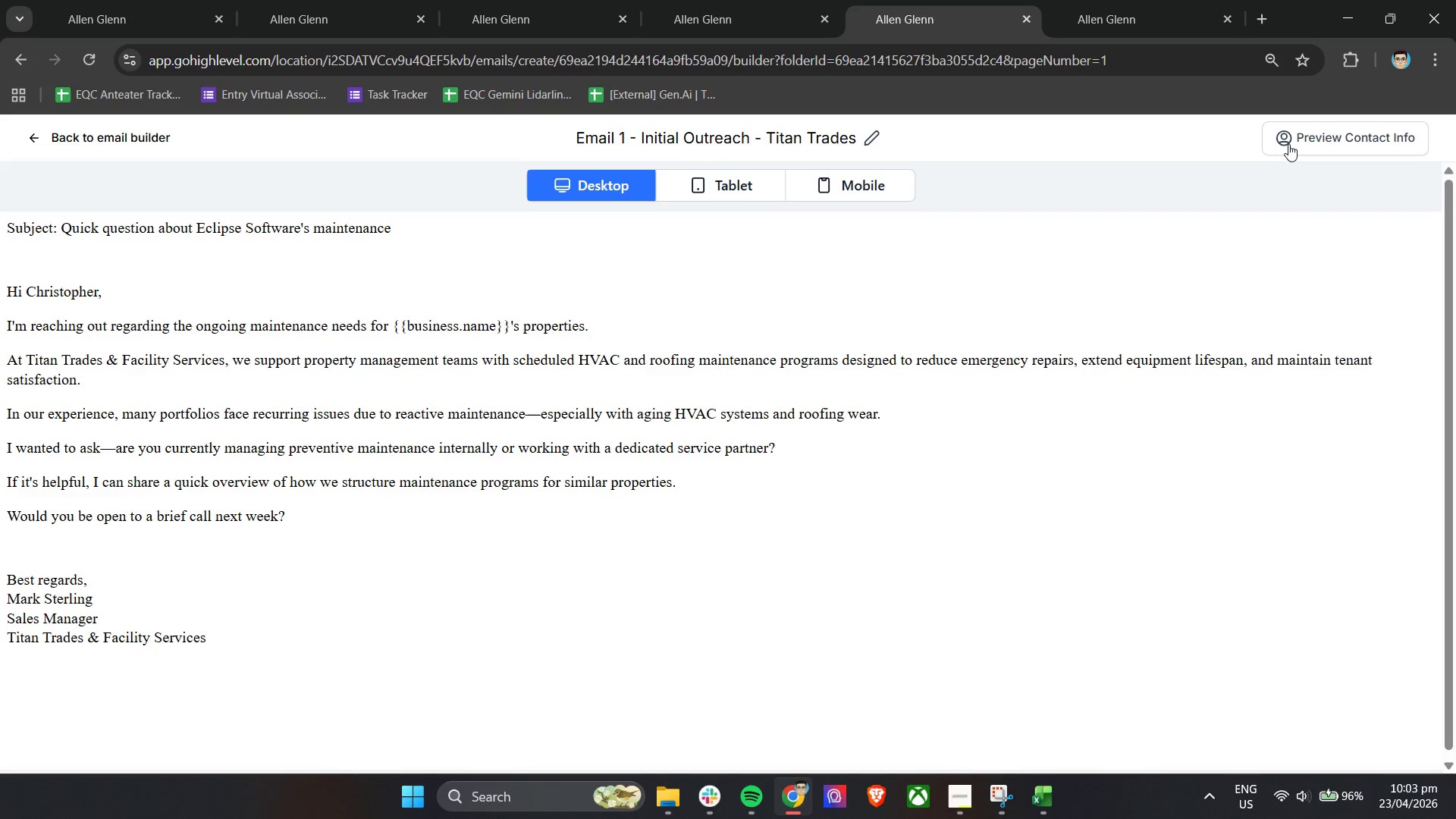 
left_click([1294, 143])
 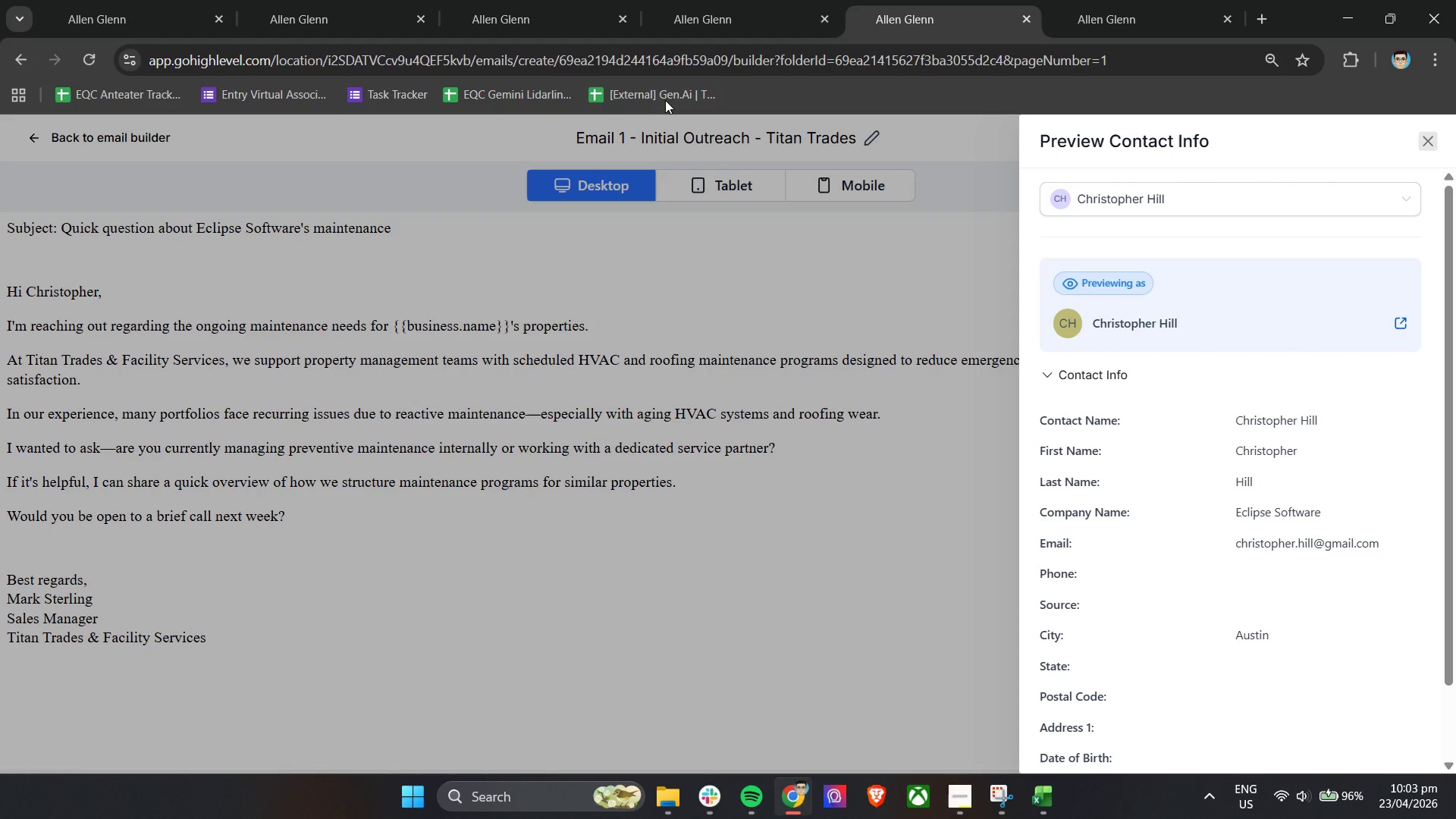 
left_click([329, 0])
 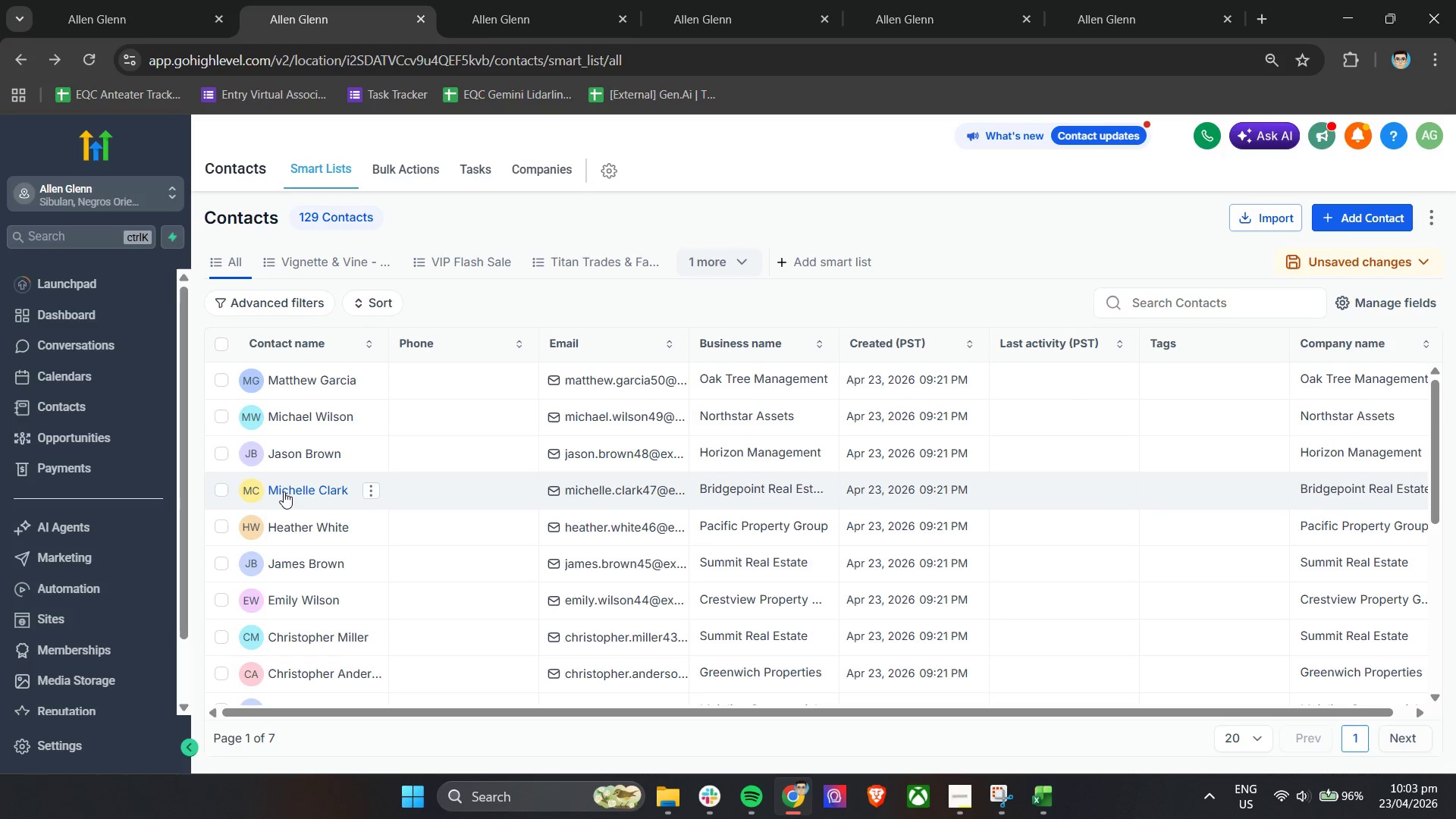 
scroll: coordinate [346, 577], scroll_direction: down, amount: 10.0
 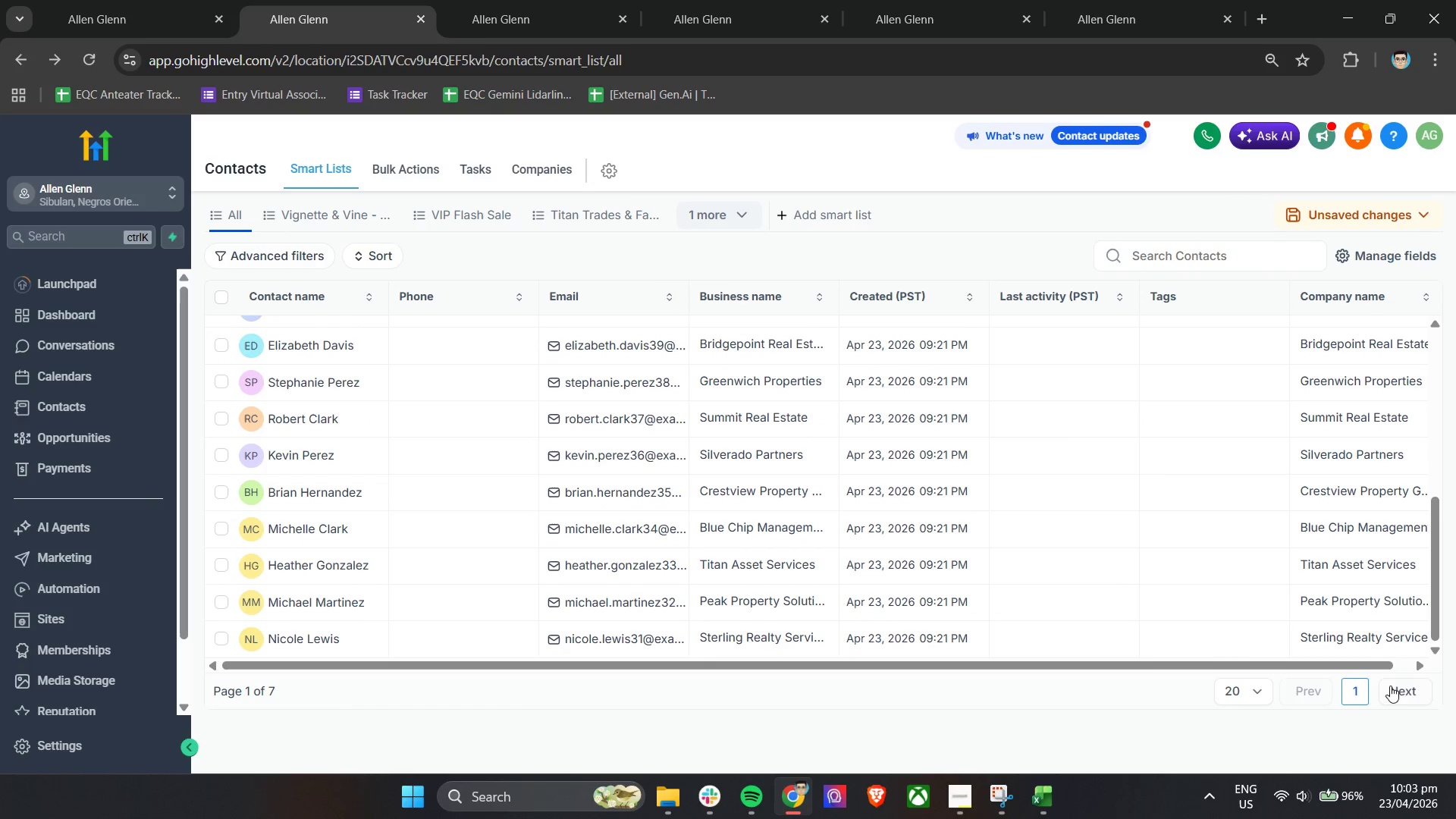 
left_click([1396, 689])
 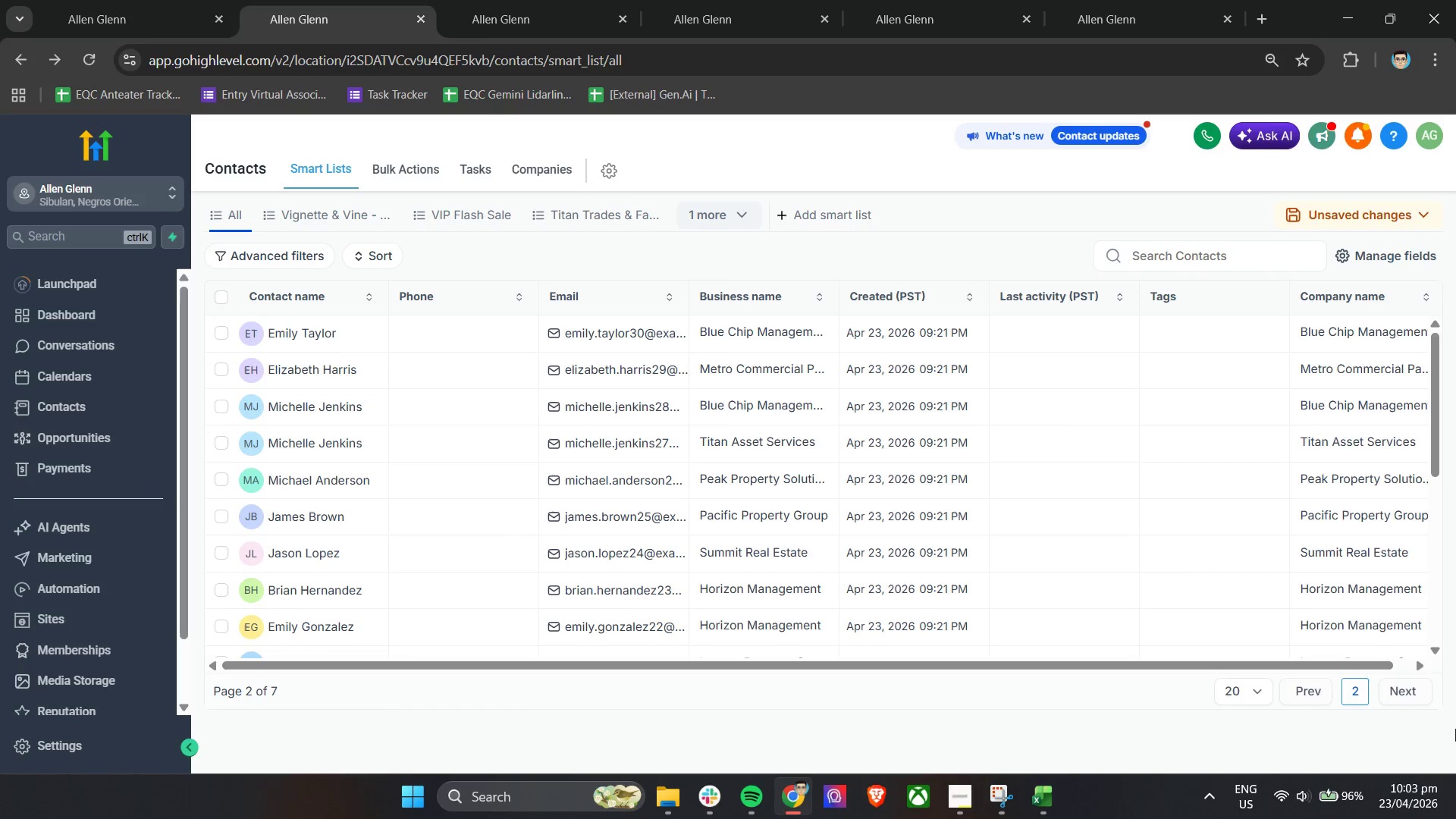 
left_click([1413, 688])
 